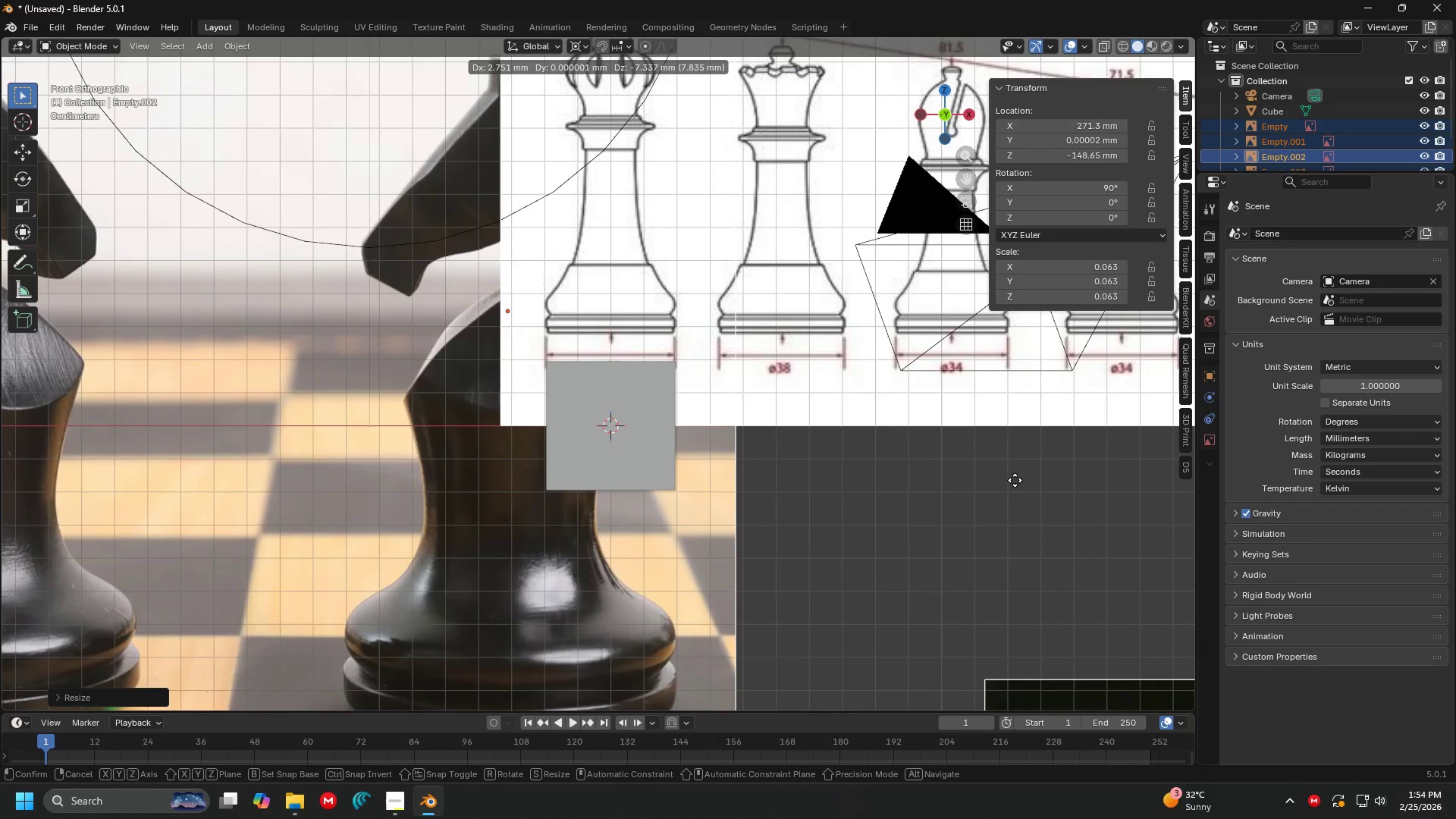 
left_click([1015, 480])
 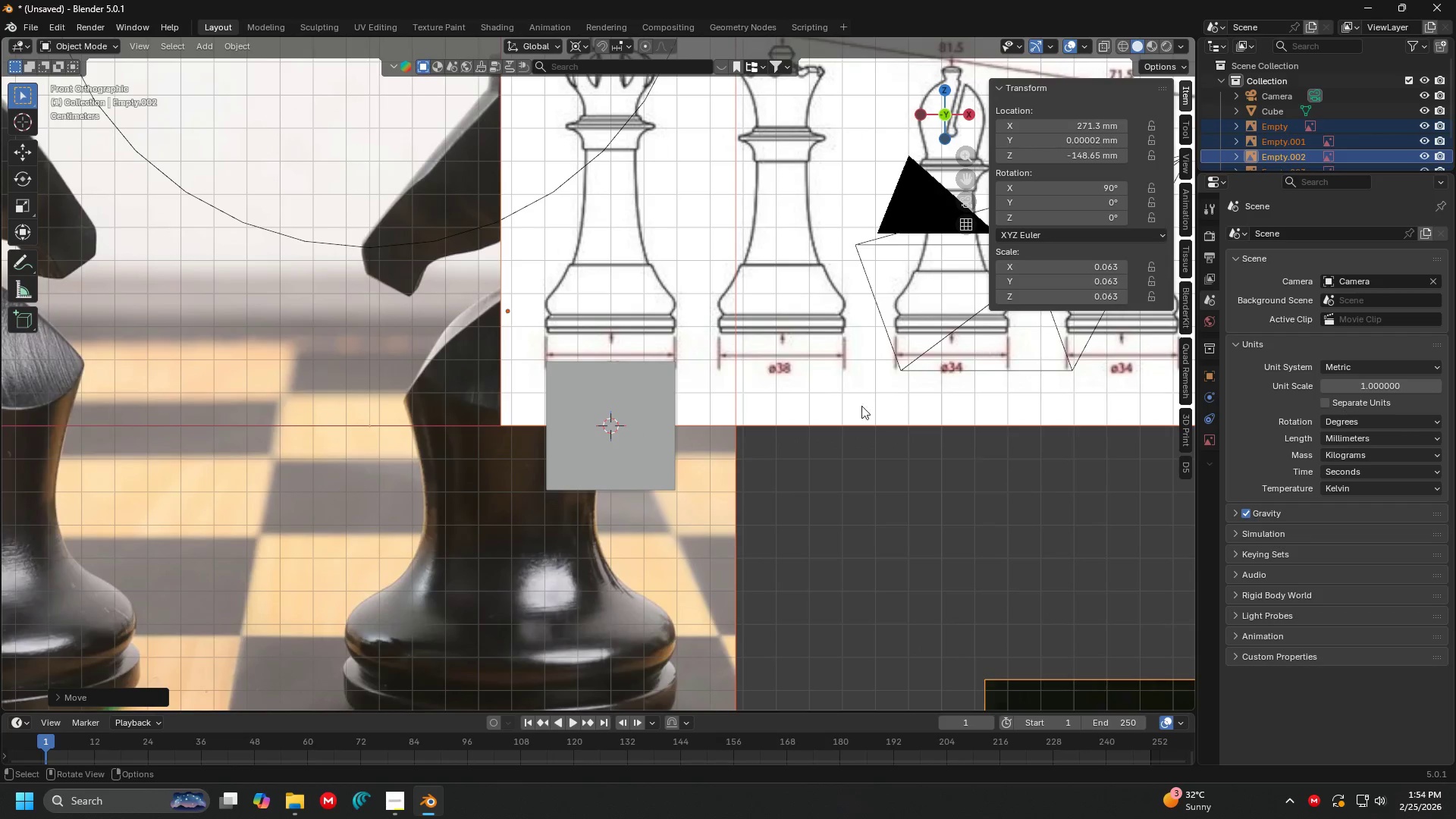 
scroll: coordinate [665, 343], scroll_direction: up, amount: 6.0
 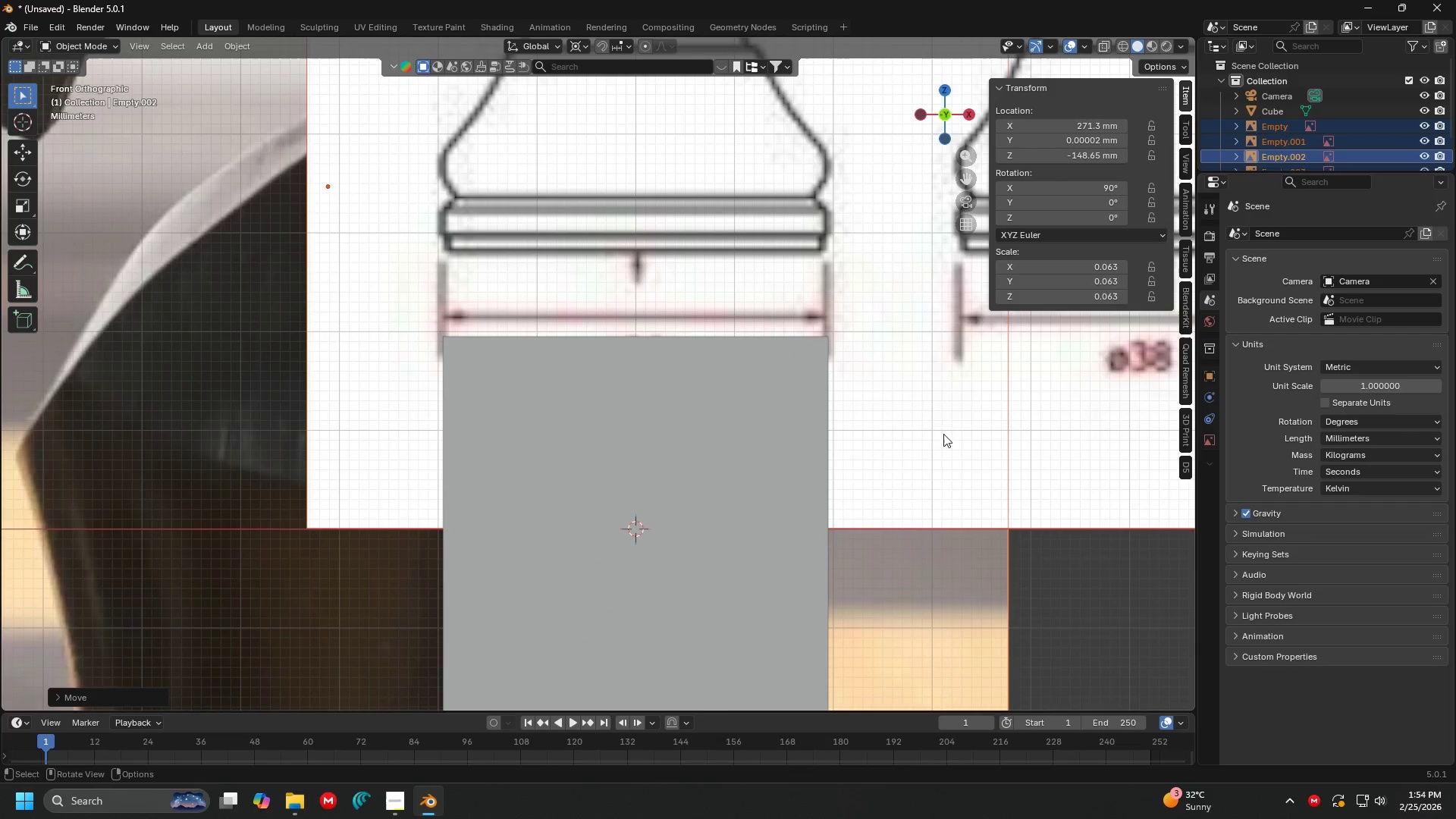 
key(S)
 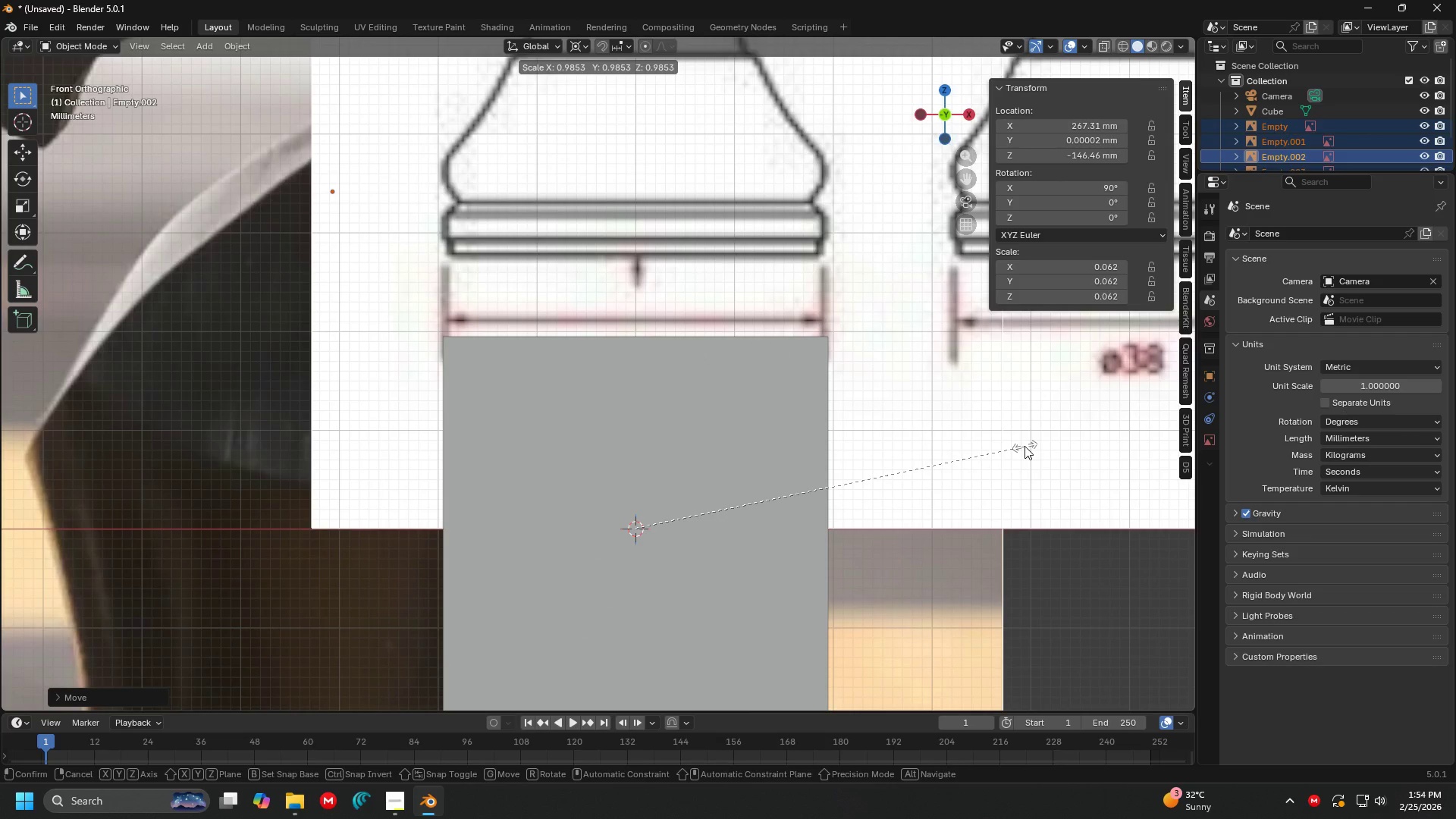 
left_click([1025, 446])
 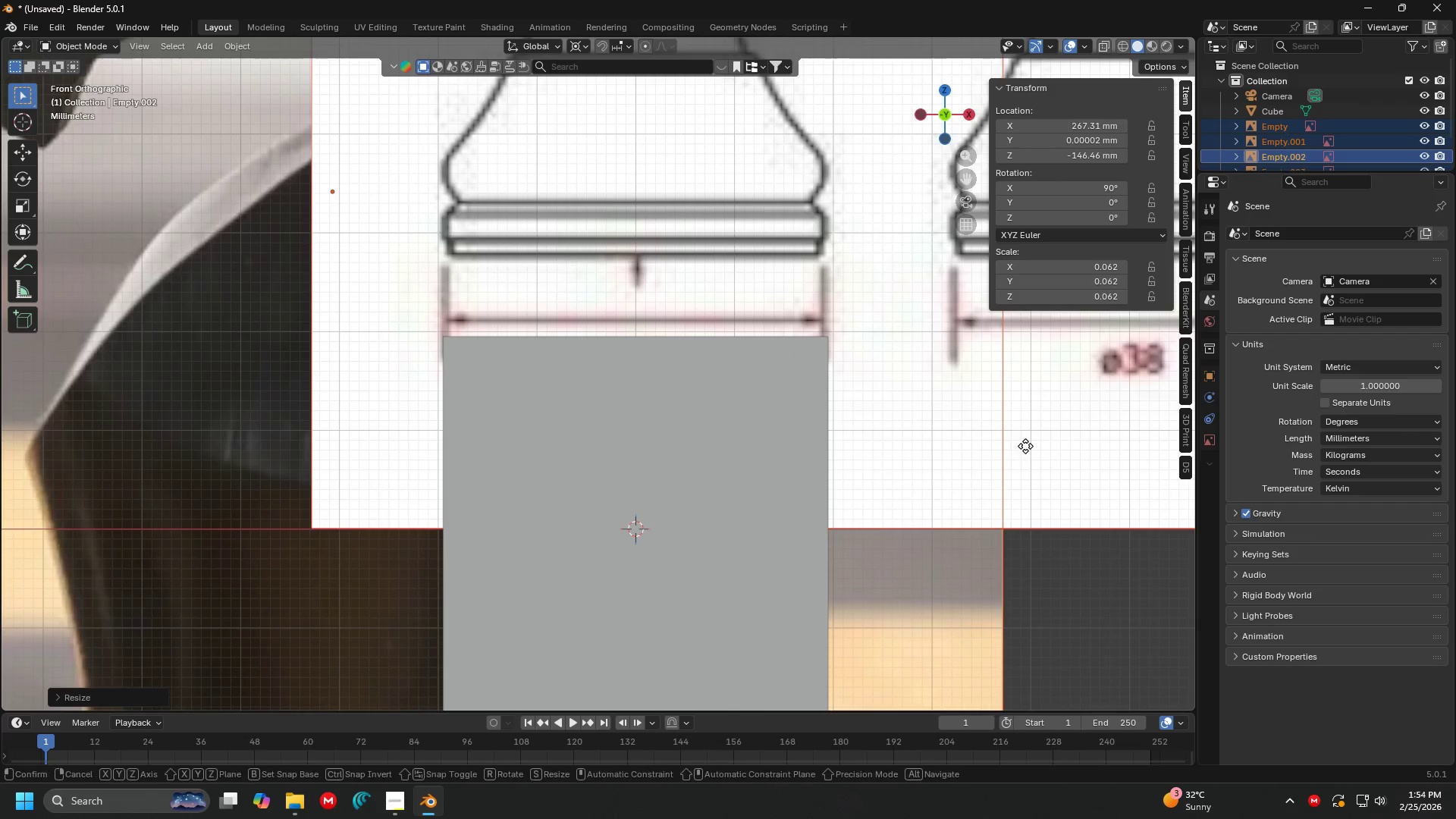 
key(G)
 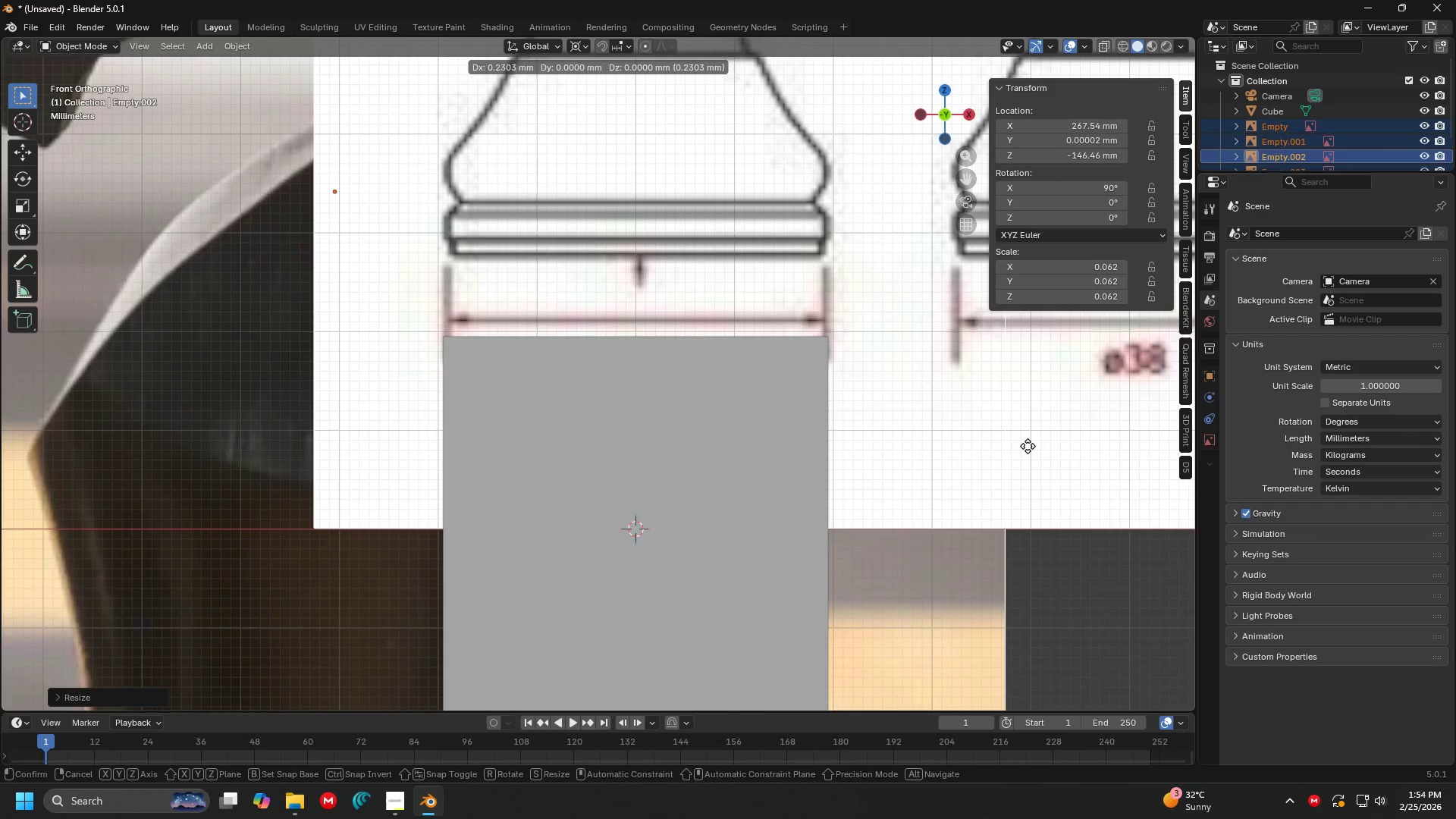 
left_click([1027, 446])
 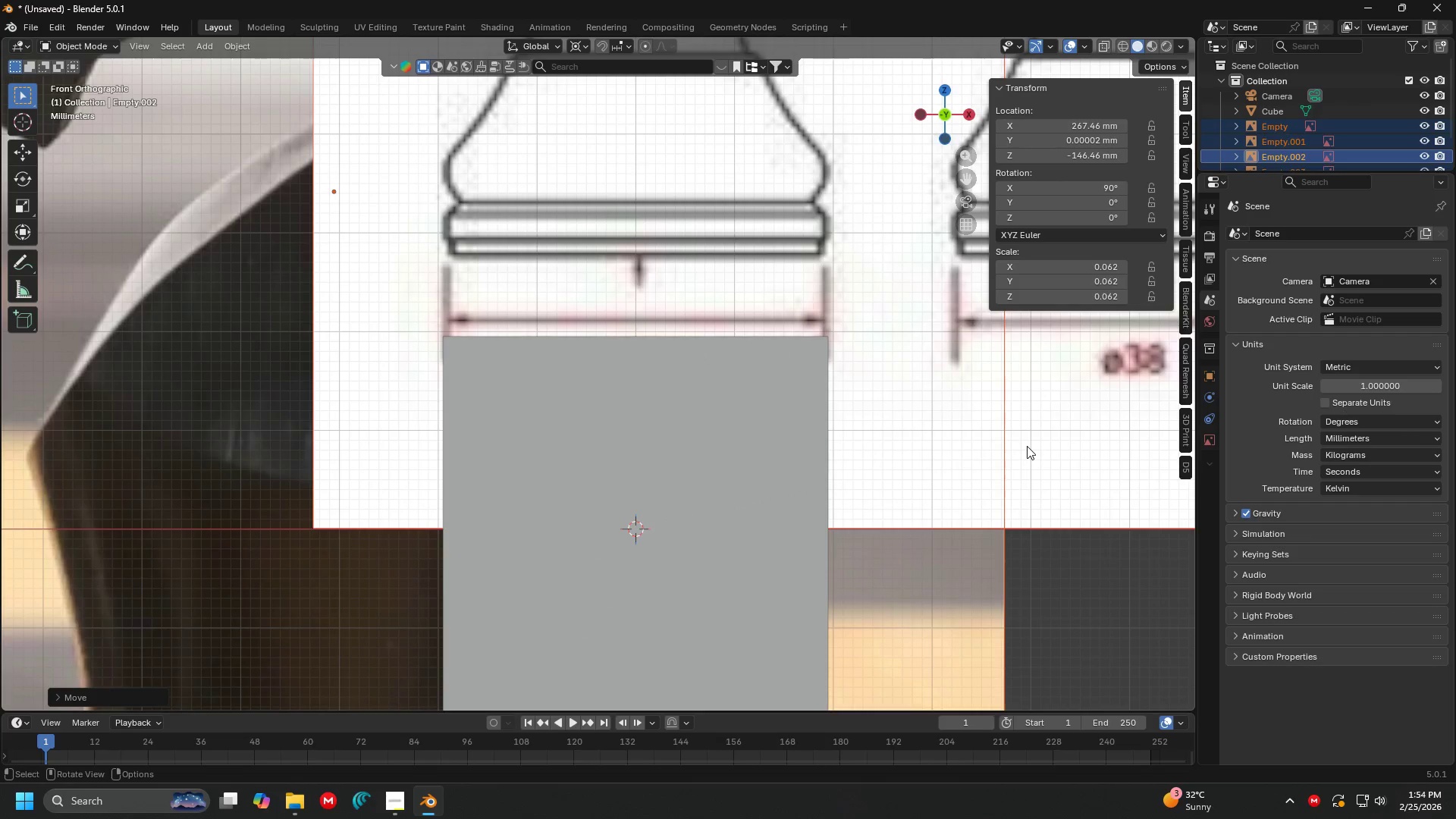 
key(S)
 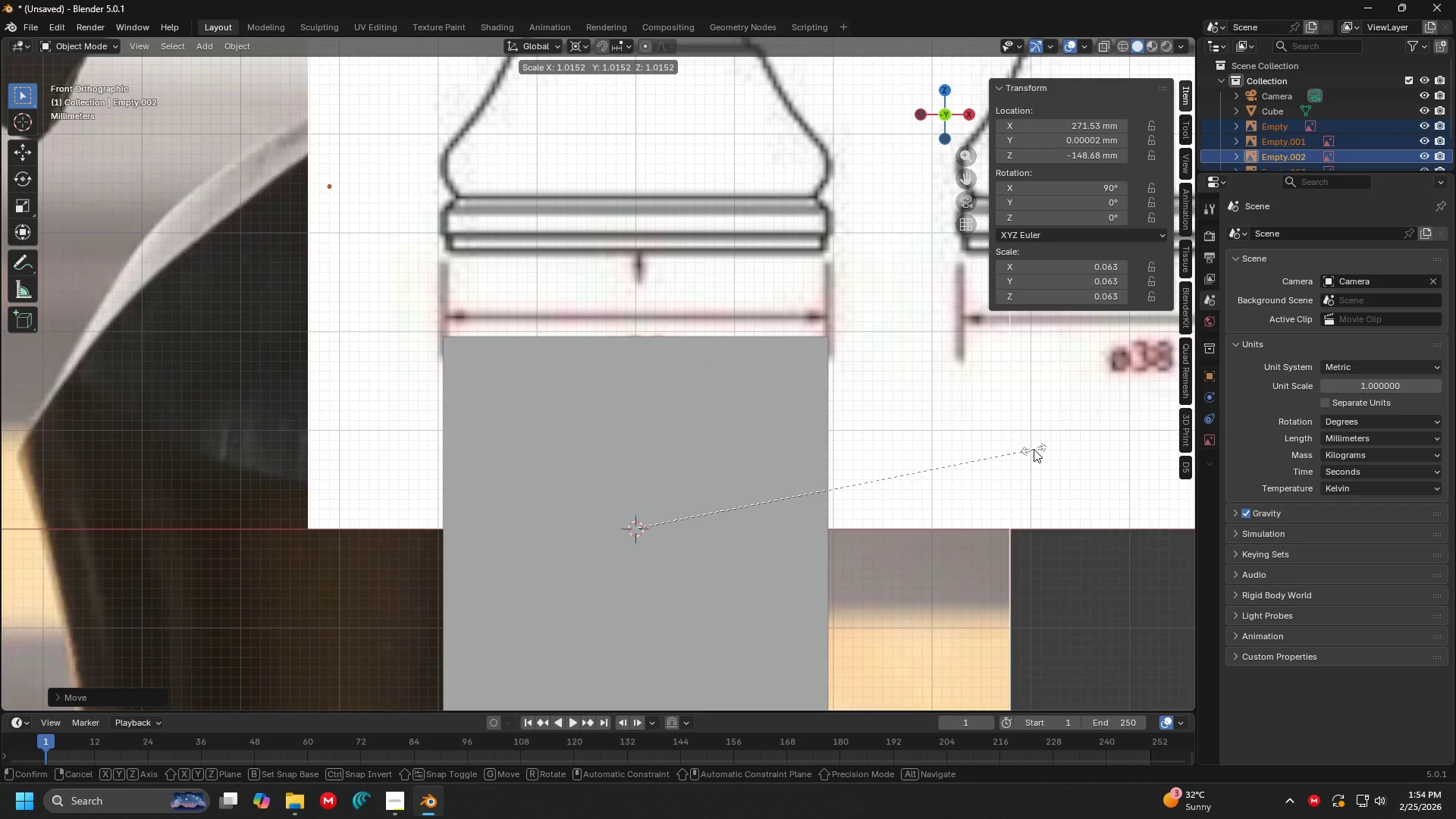 
left_click([1034, 449])
 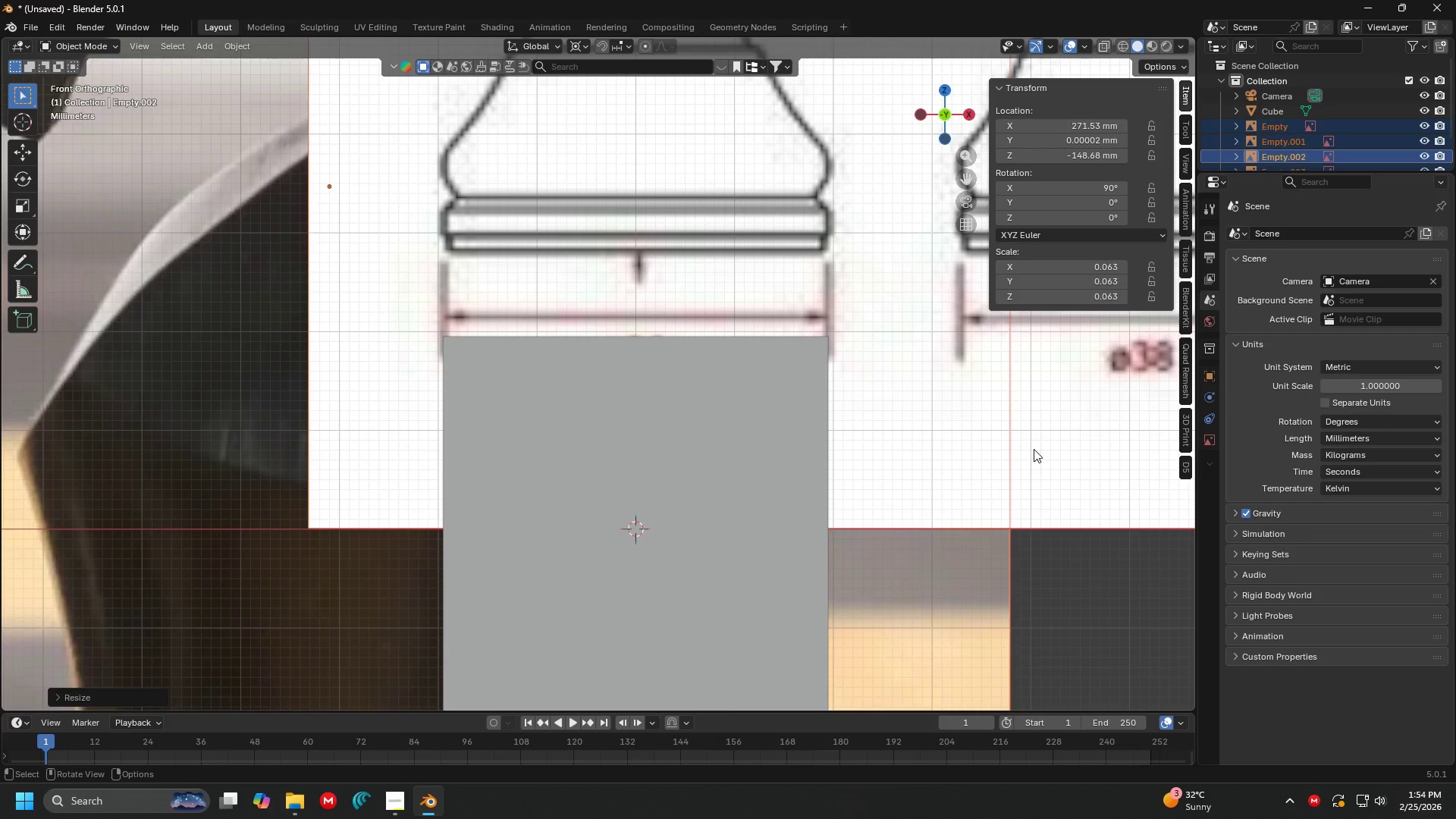 
key(G)
 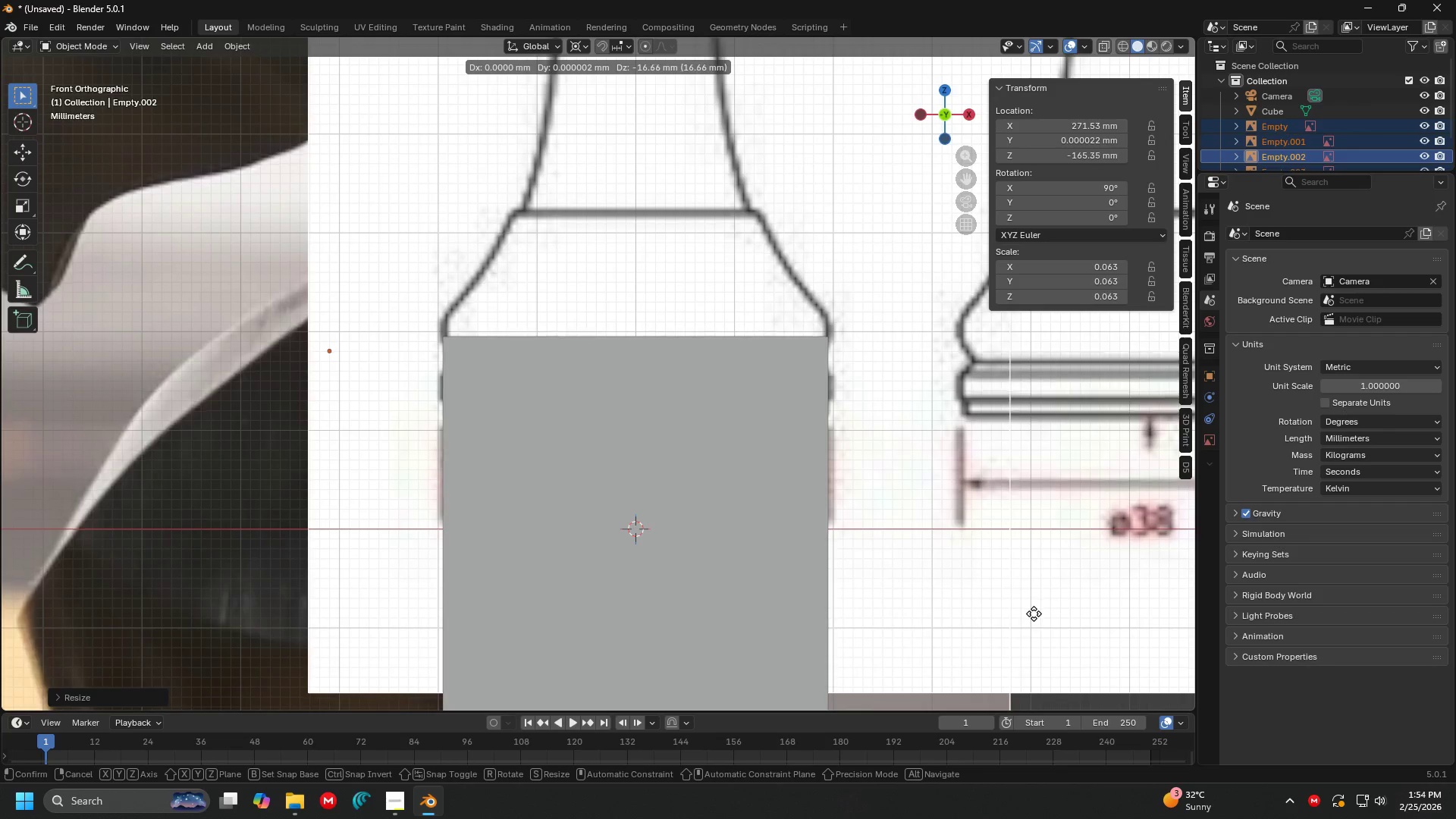 
key(Escape)
 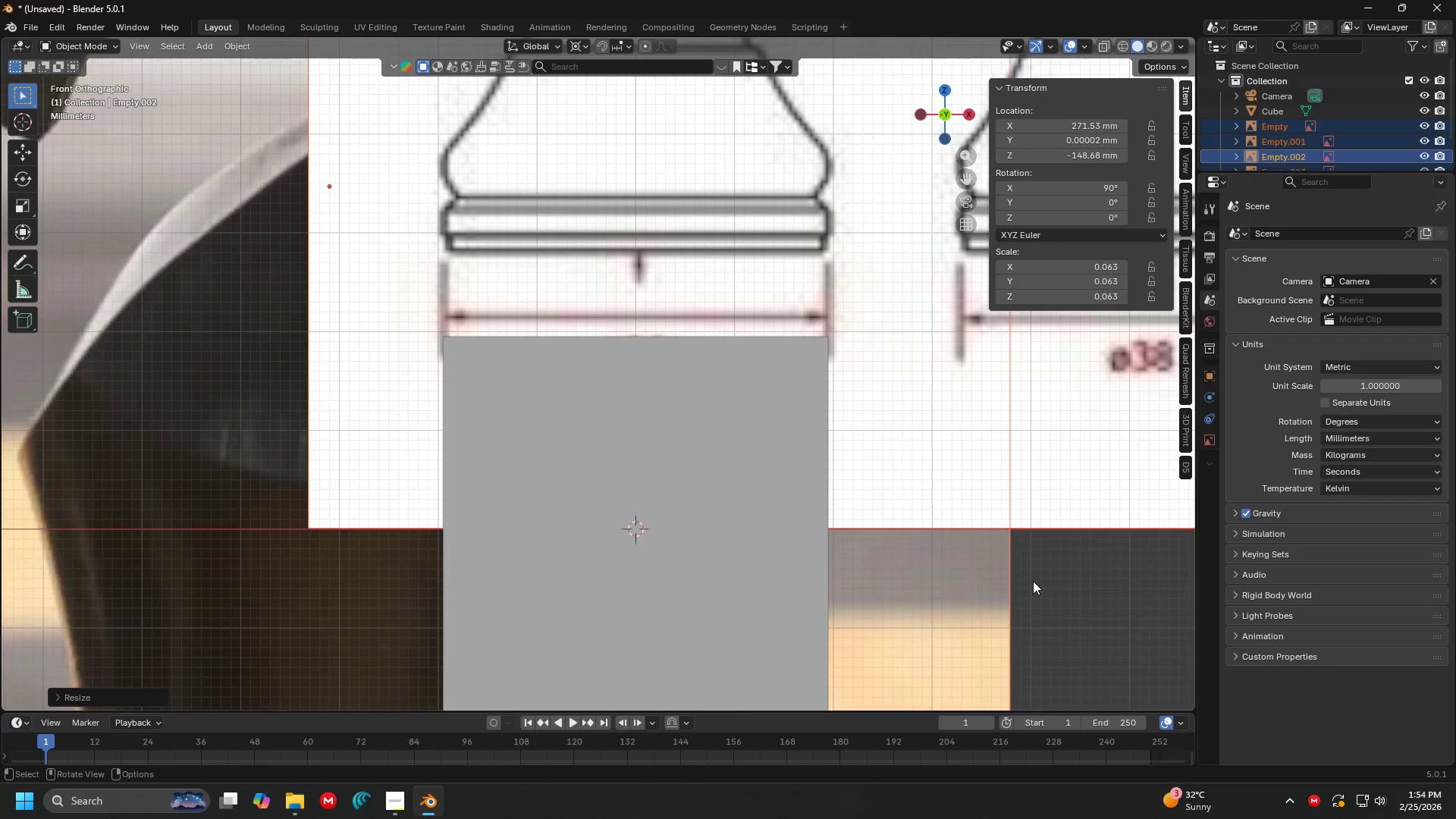 
hold_key(key=ShiftLeft, duration=0.33)
 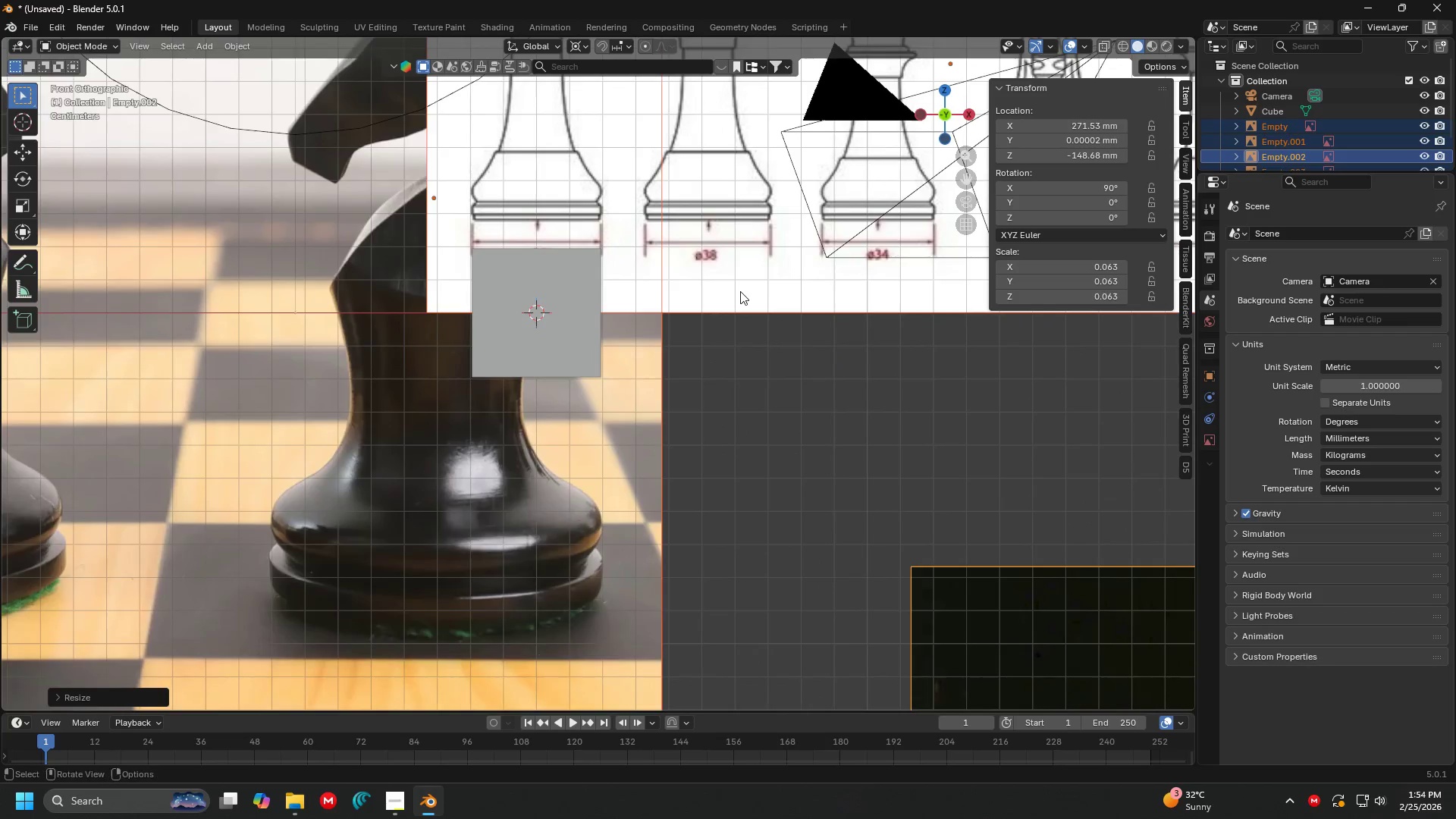 
scroll: coordinate [744, 312], scroll_direction: down, amount: 14.0
 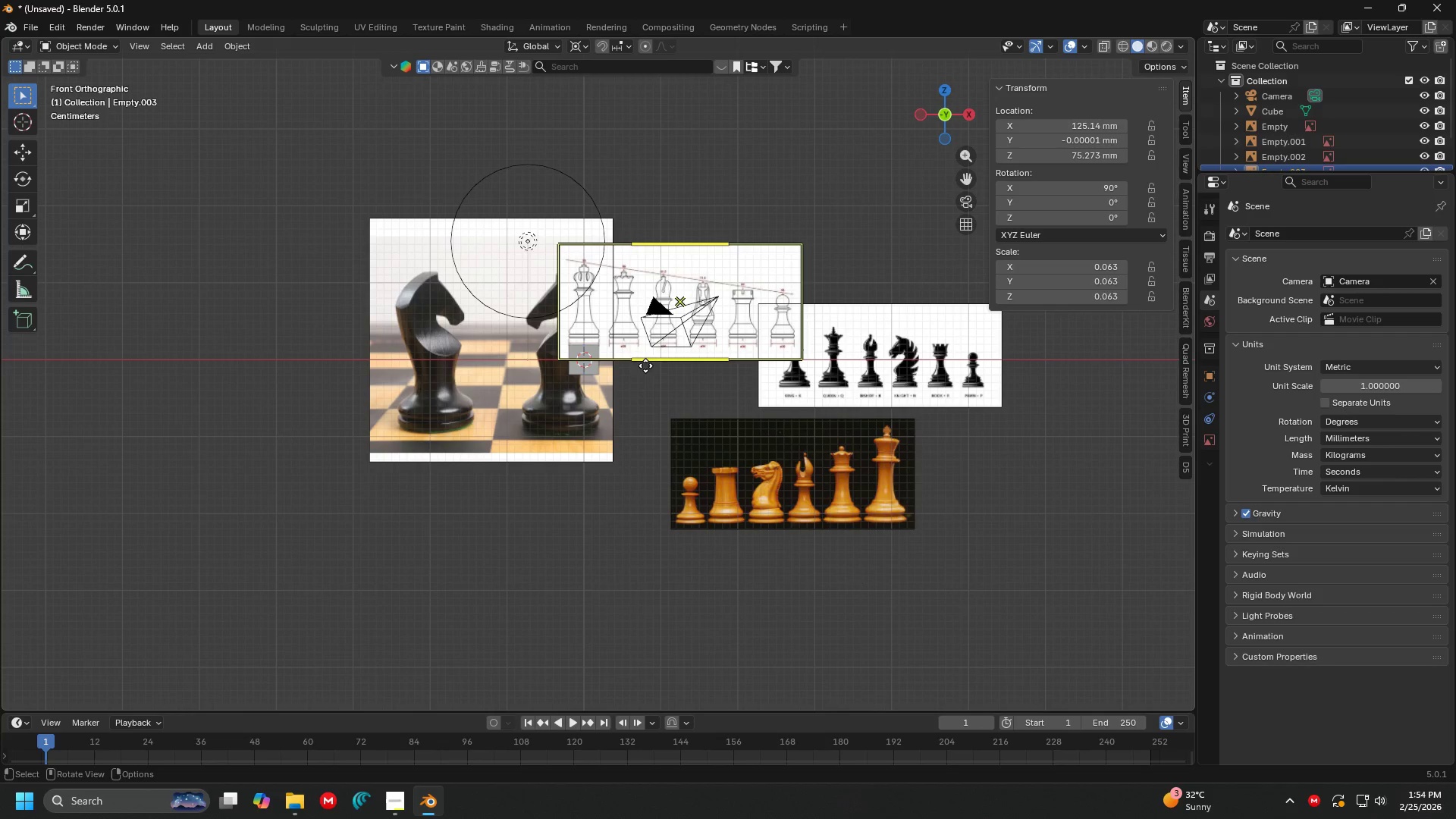 
left_click([676, 391])
 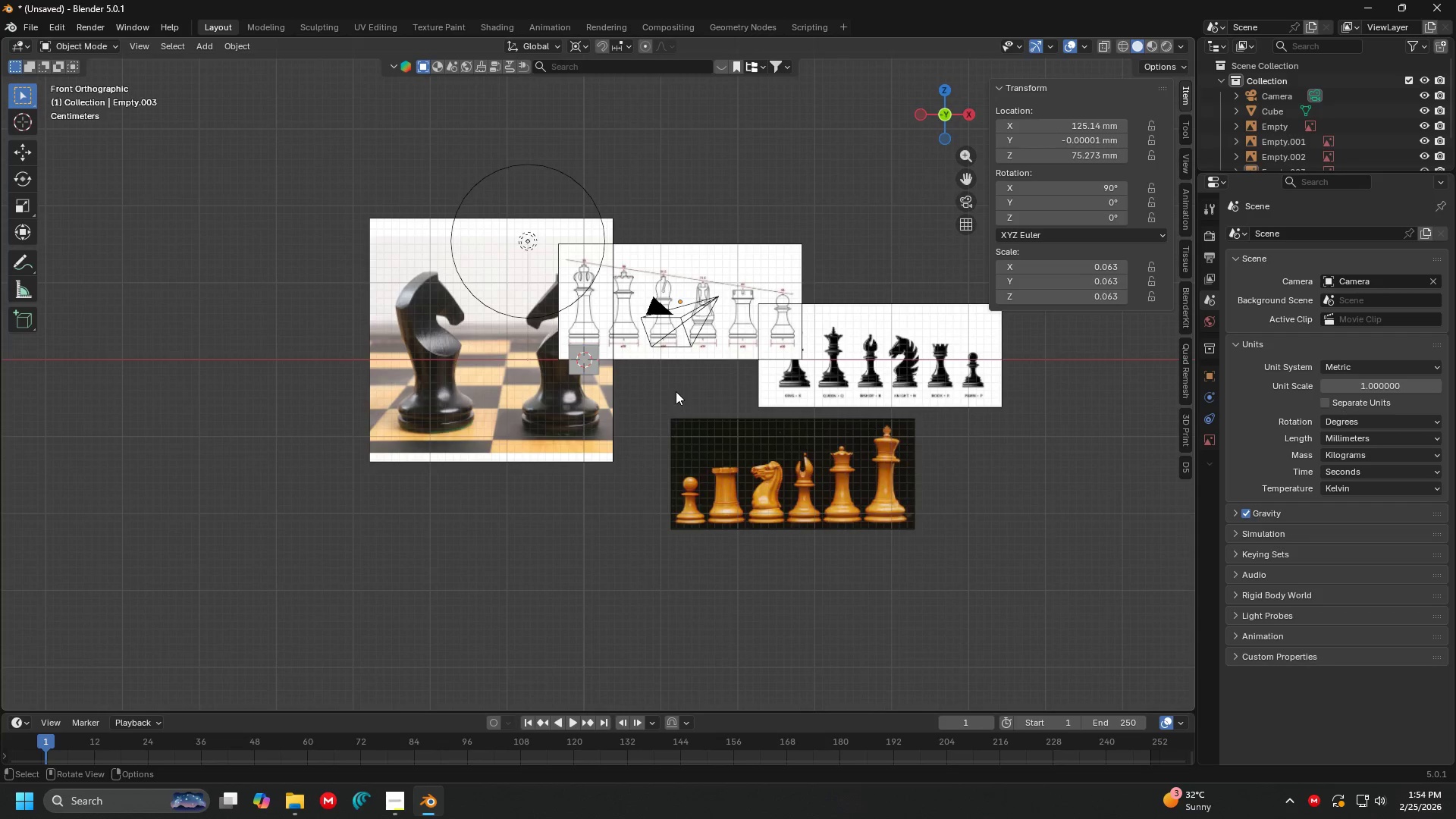 
hold_key(key=ShiftLeft, duration=0.31)
 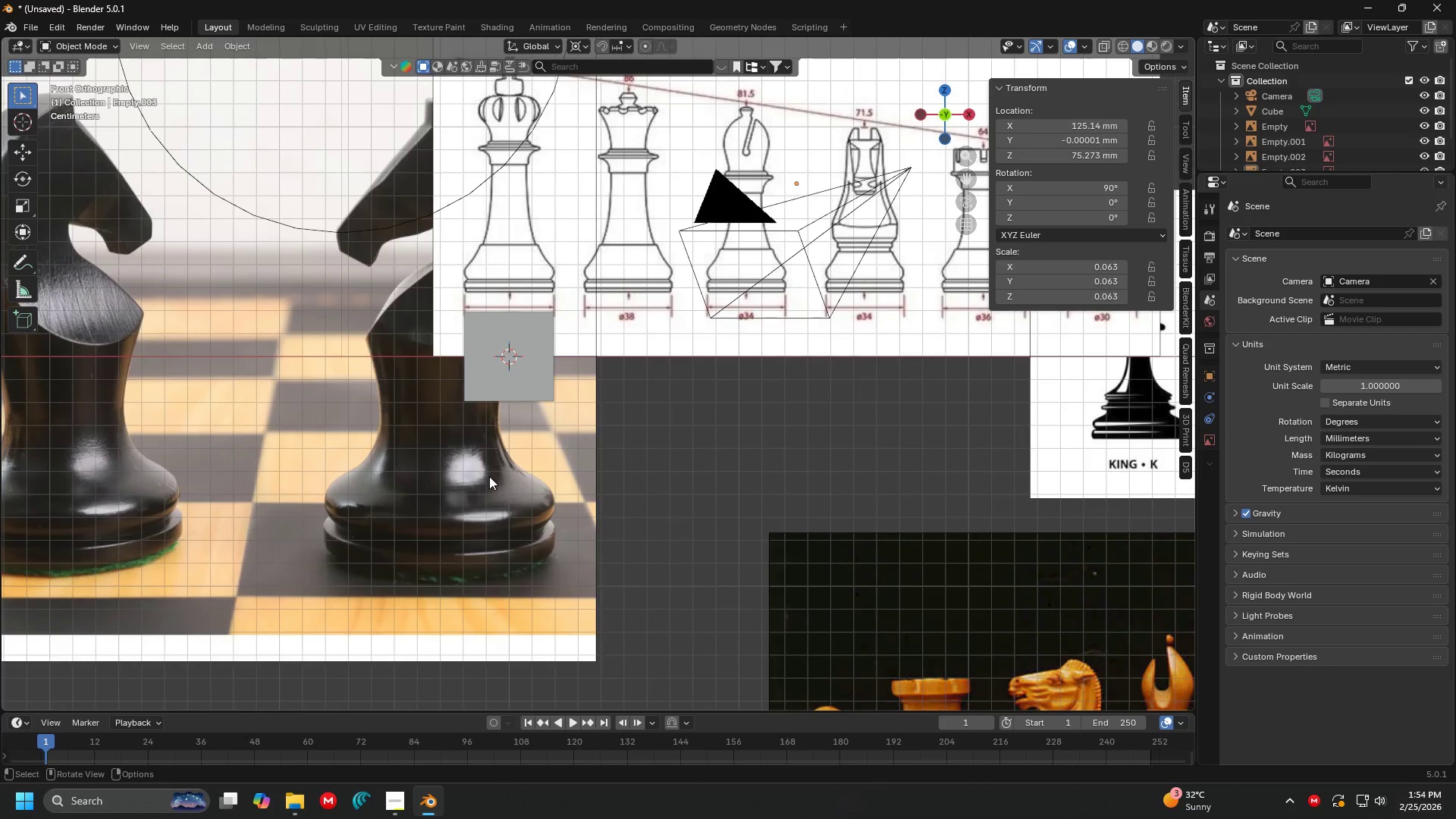 
scroll: coordinate [676, 391], scroll_direction: up, amount: 6.0
 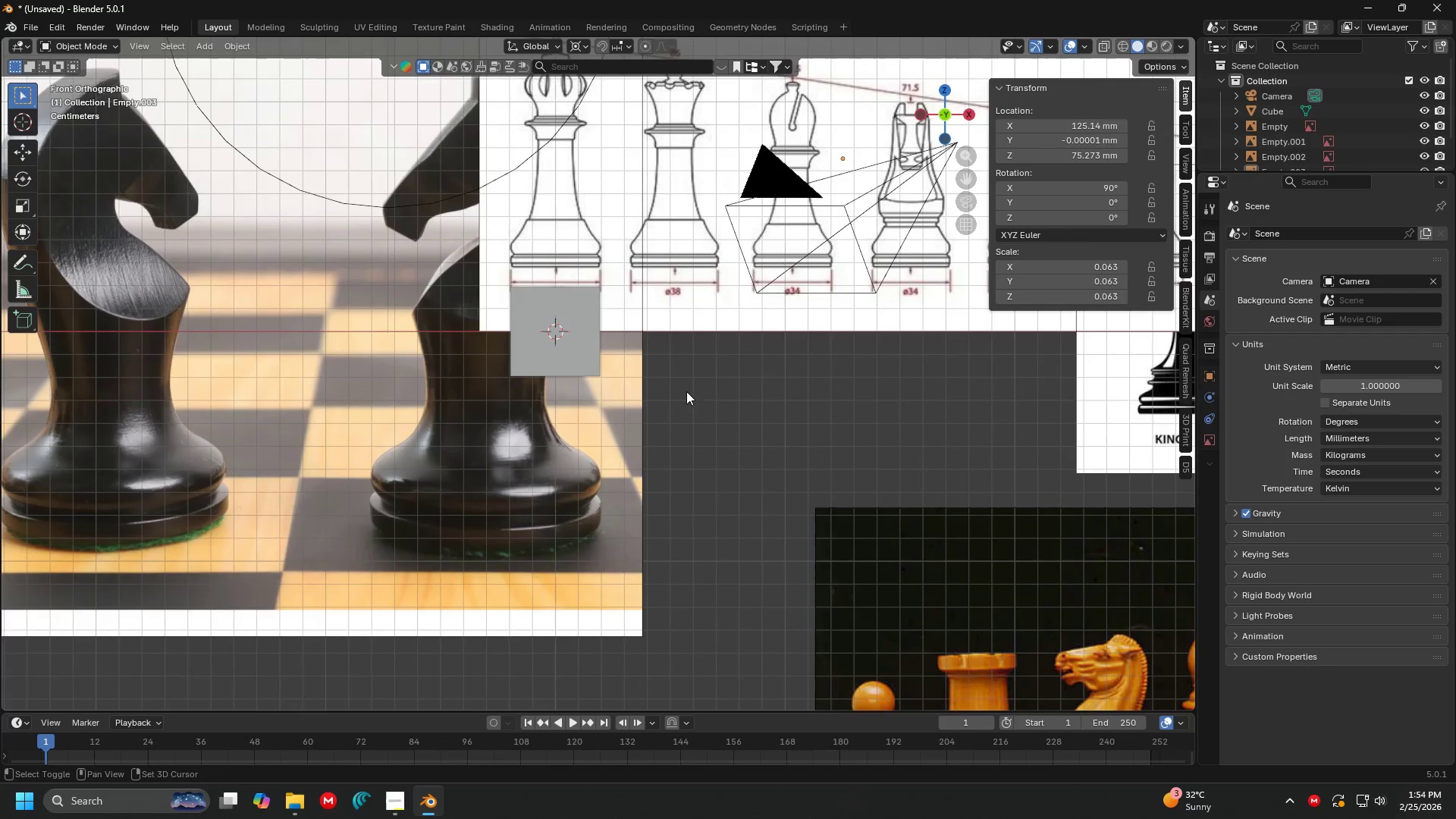 
left_click([476, 488])
 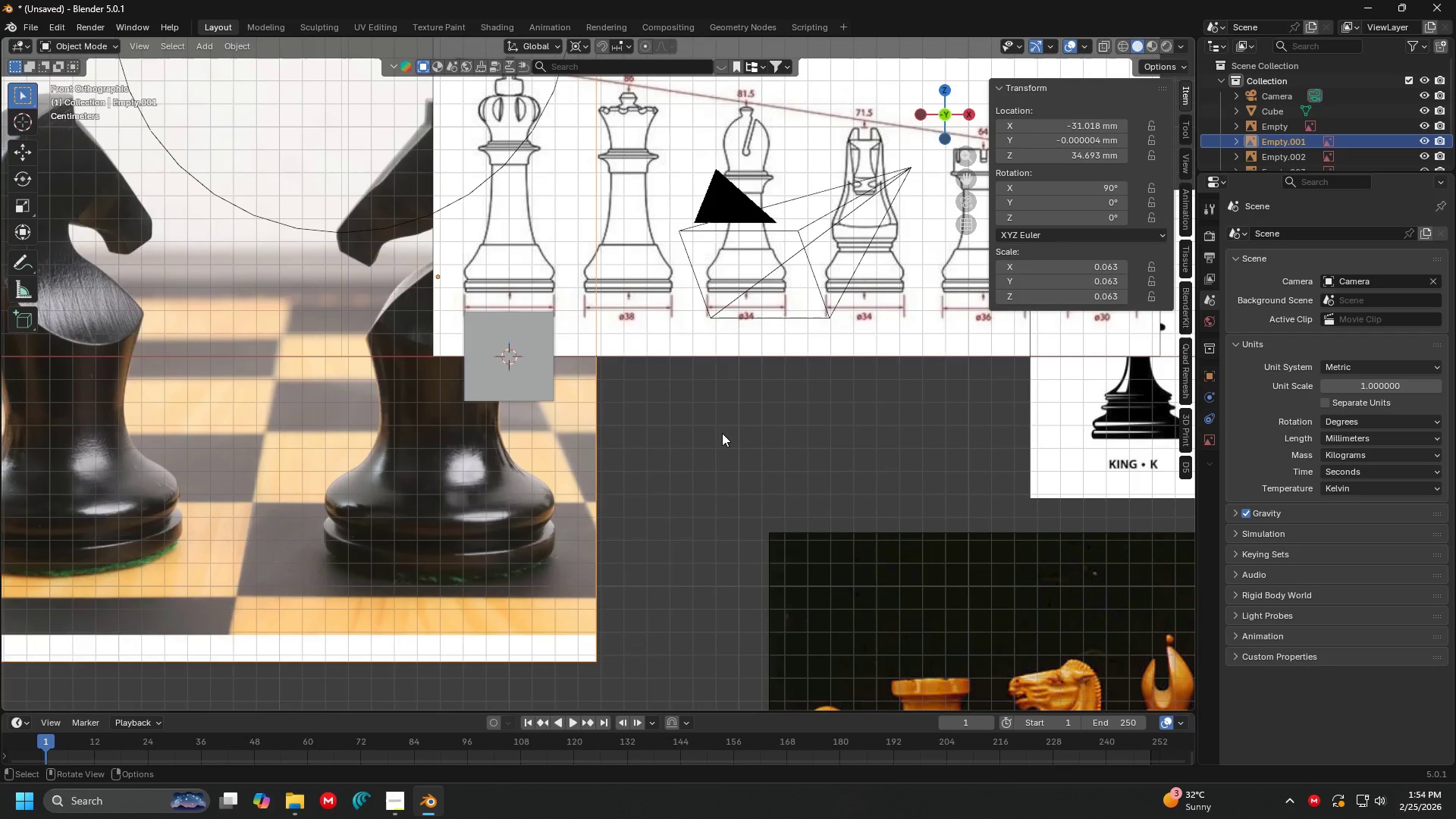 
scroll: coordinate [723, 433], scroll_direction: down, amount: 2.0
 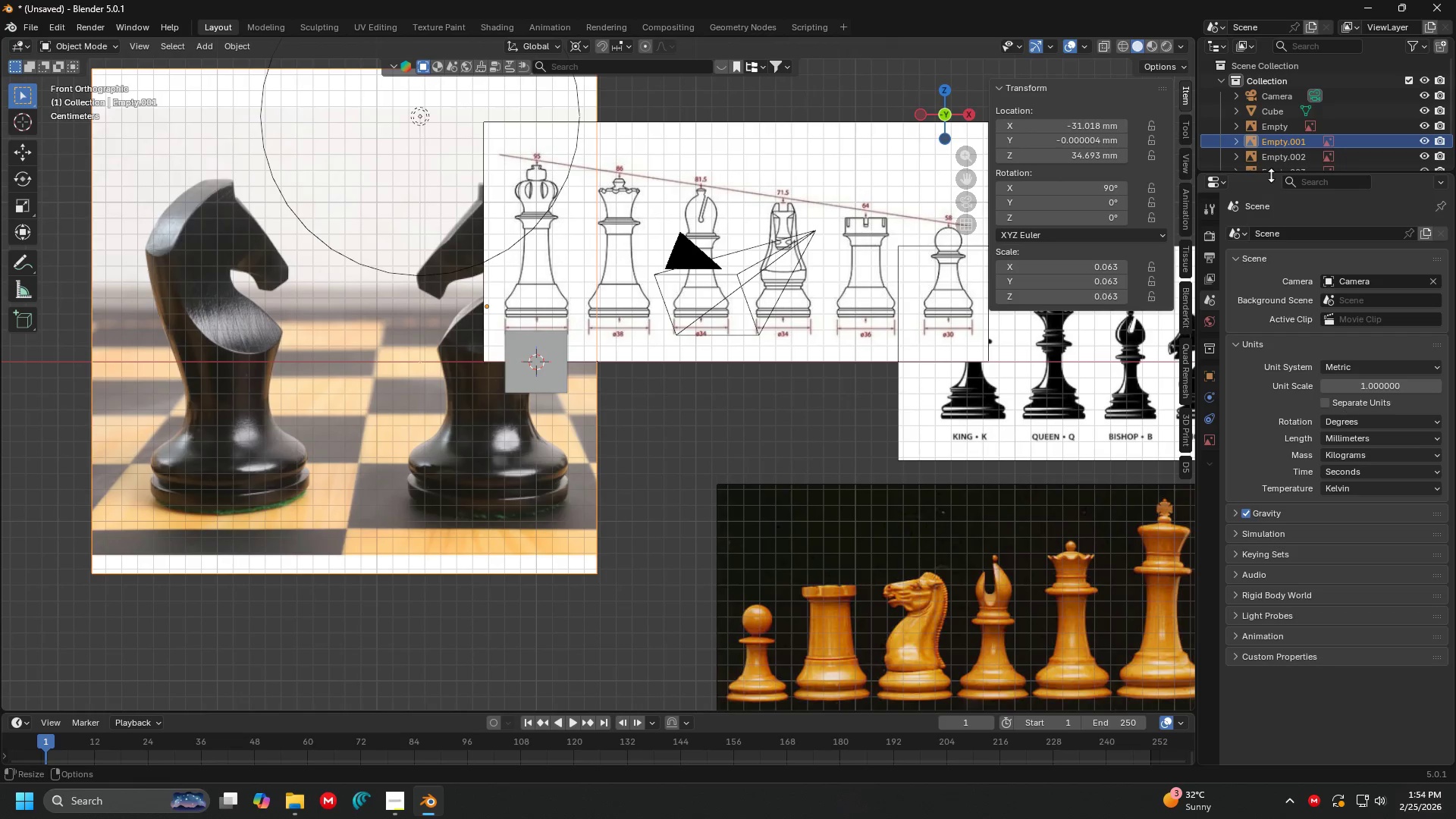 
left_click_drag(start_coordinate=[1271, 171], to_coordinate=[1269, 403])
 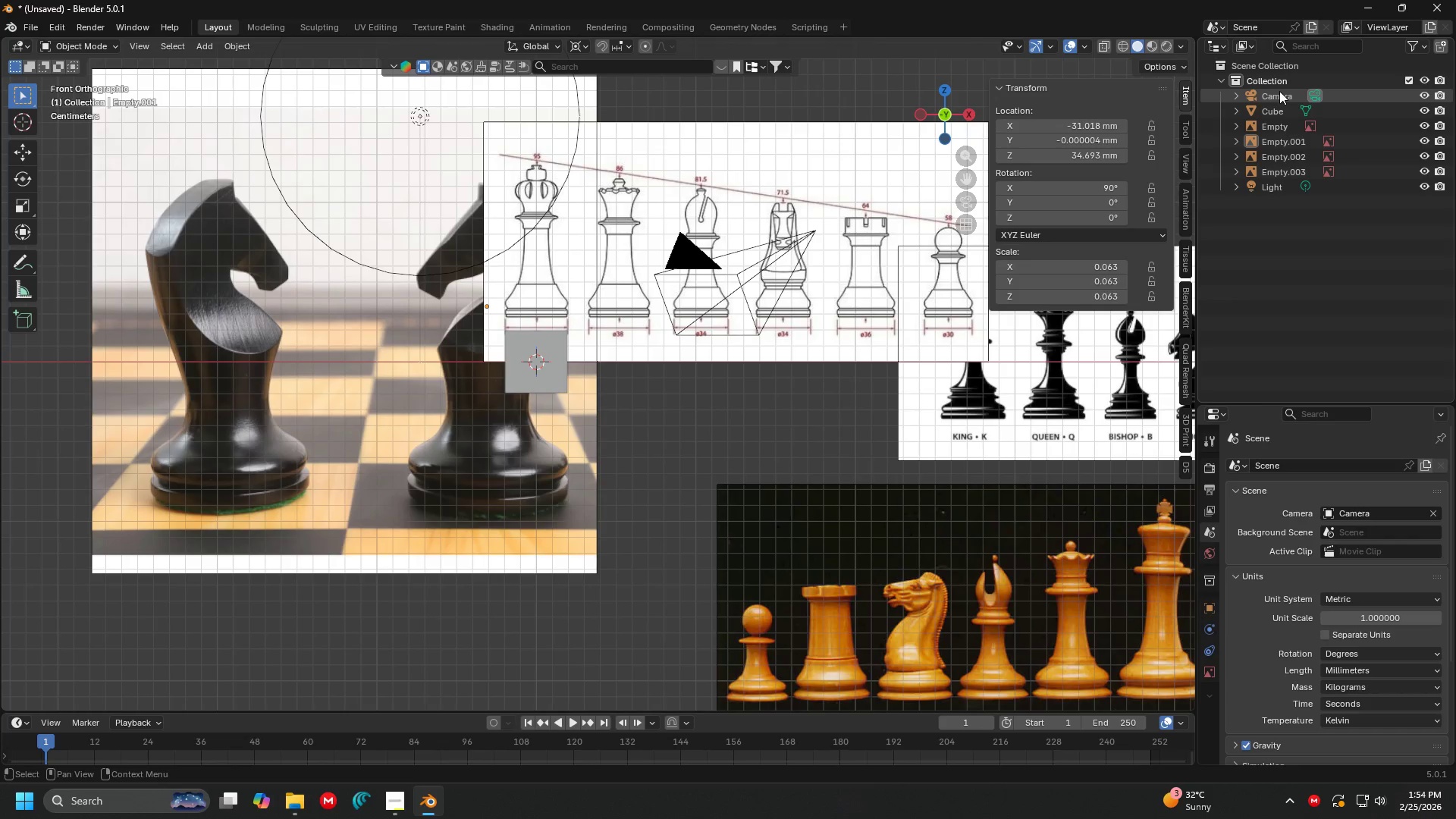 
double_click([1282, 77])
 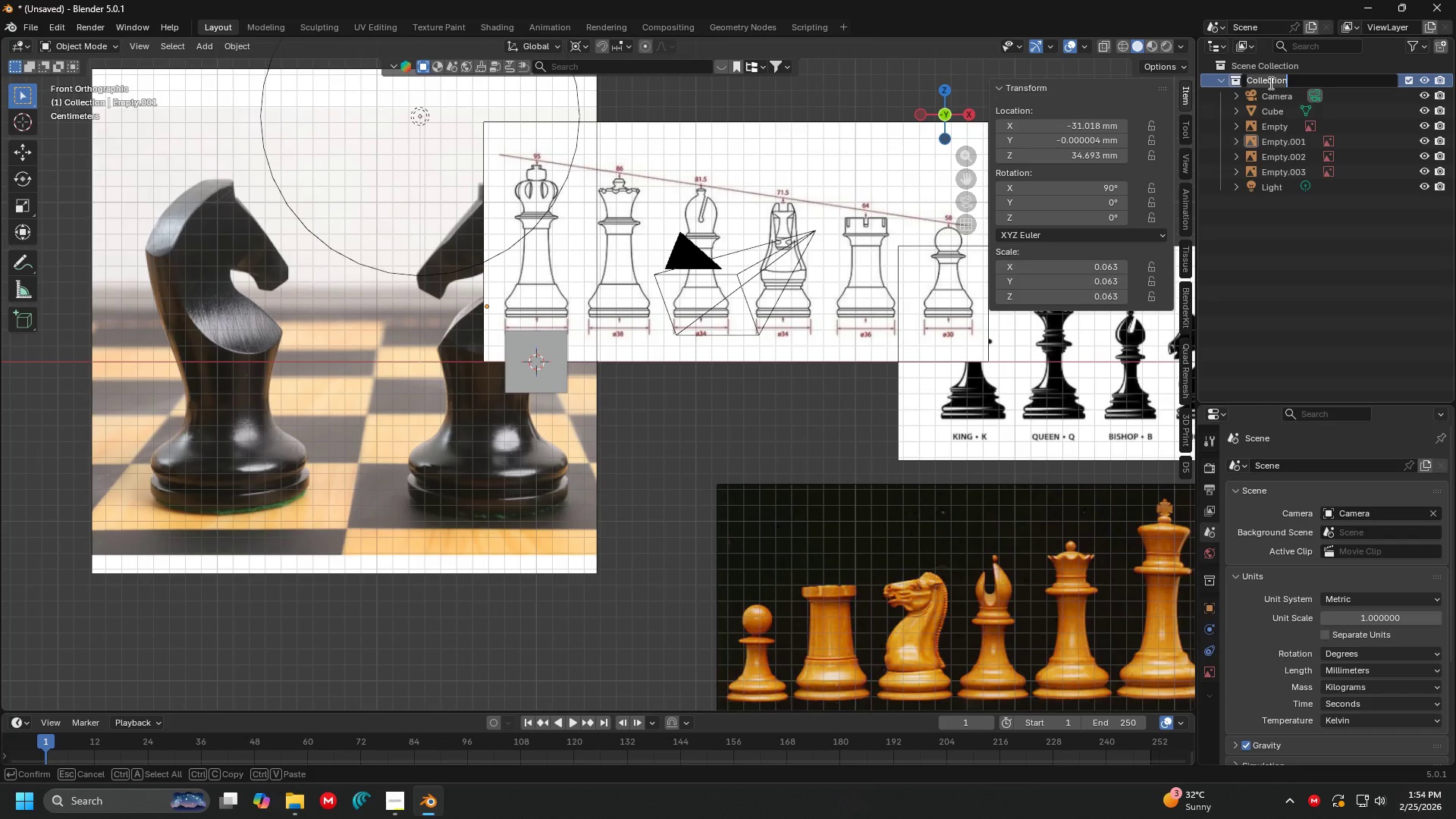 
type(Scene El)
key(Backspace)
key(Backspace)
type(Elements)
 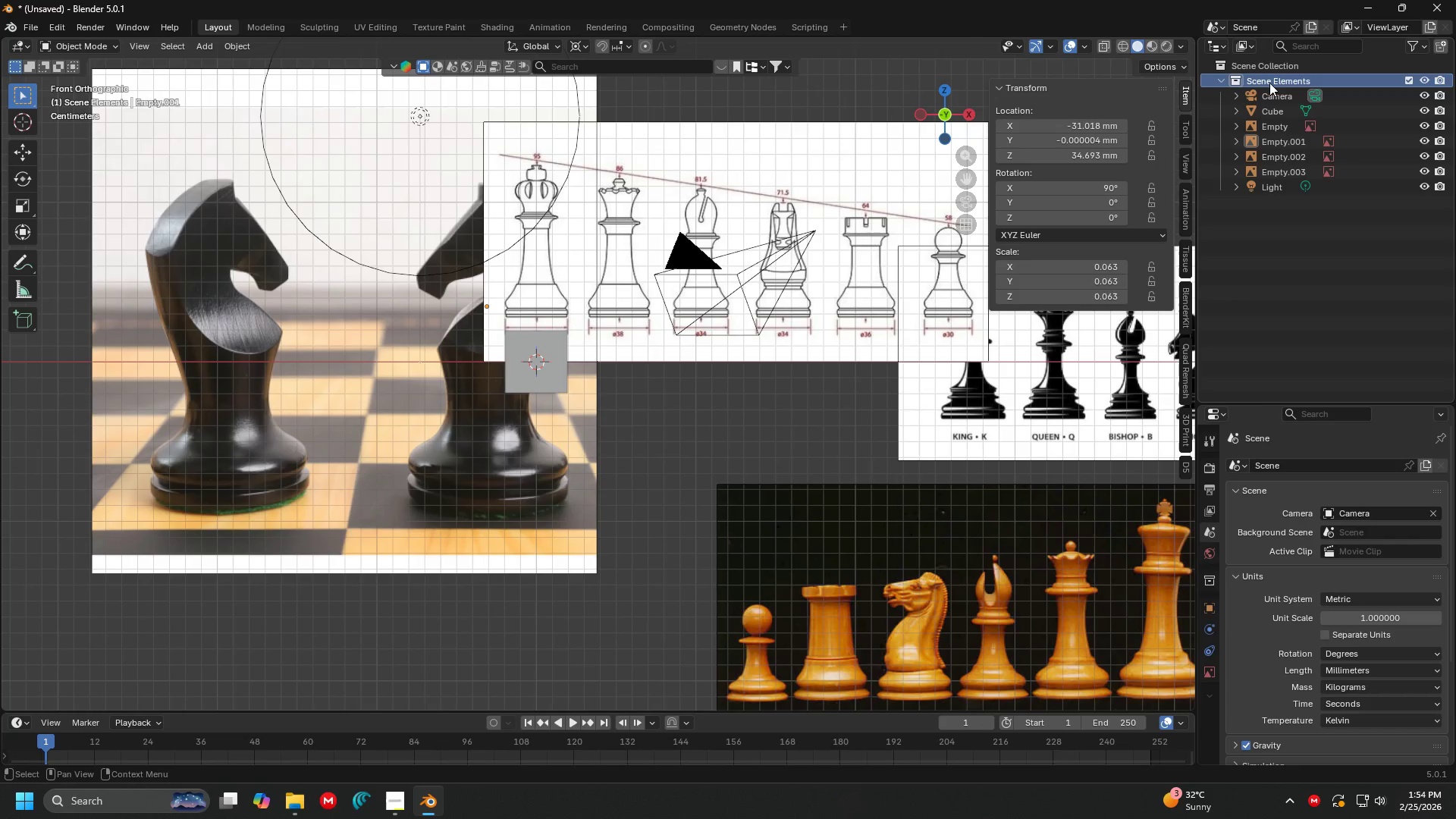 
 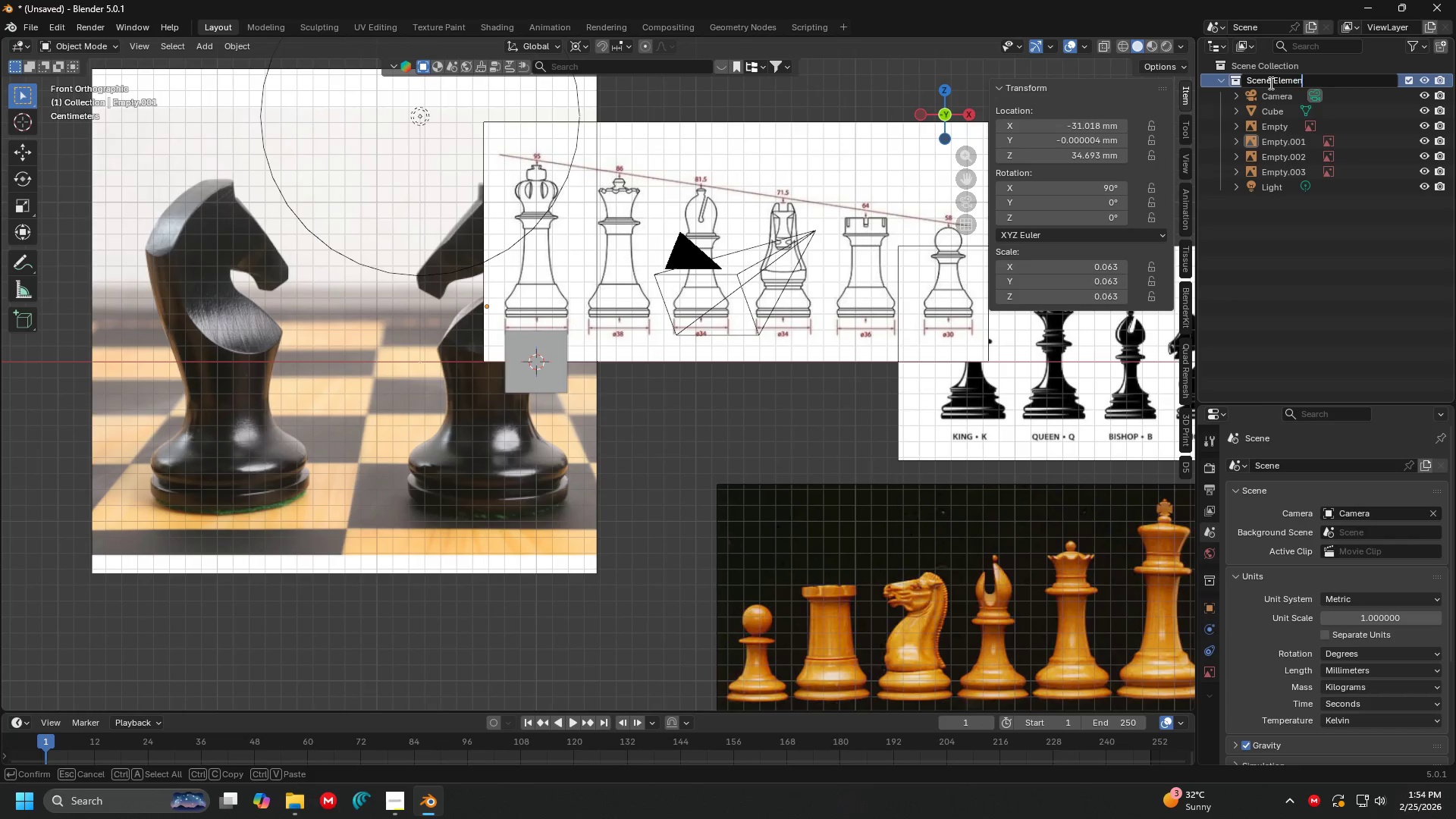 
key(Enter)
 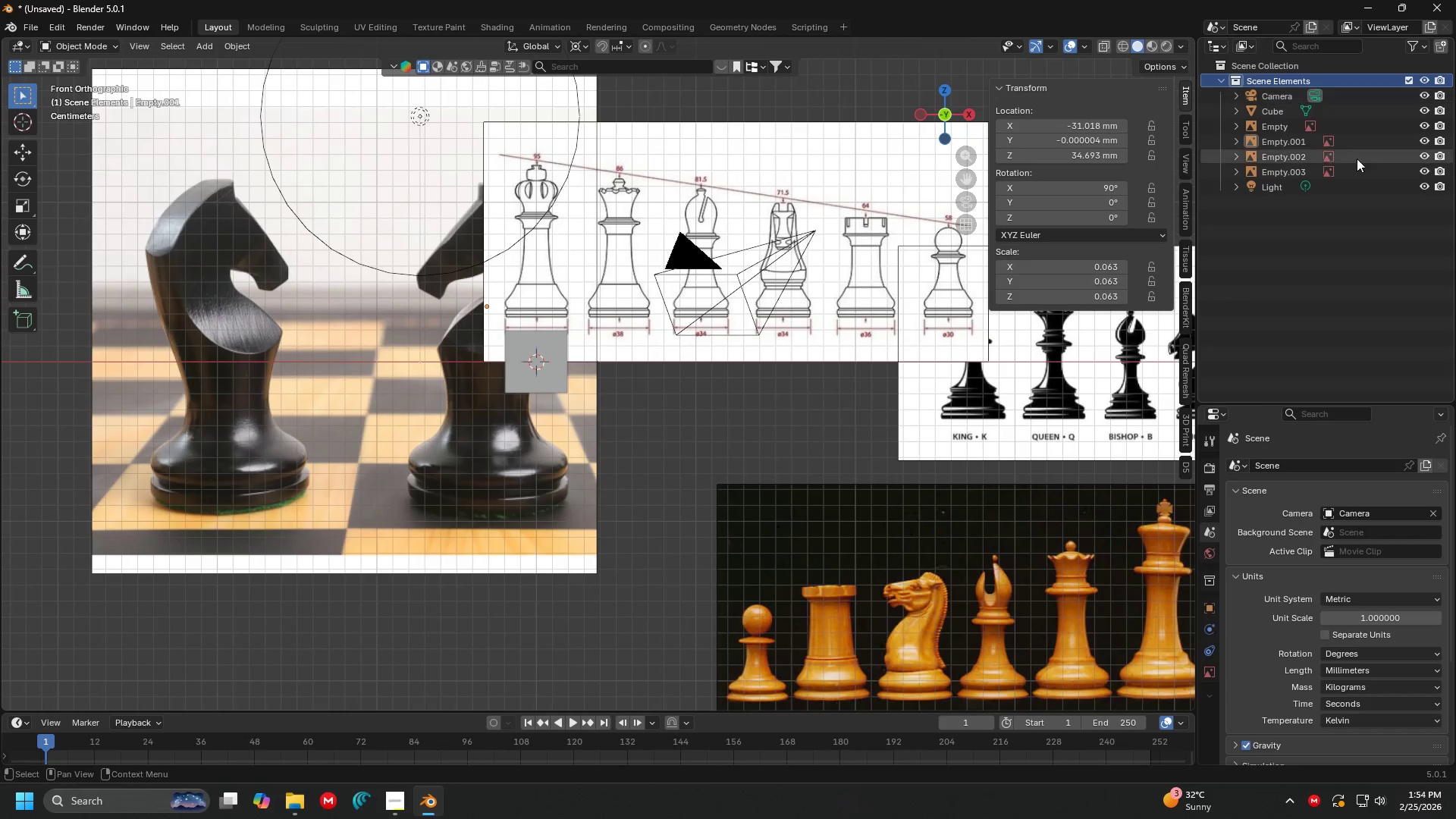 
left_click([1317, 256])
 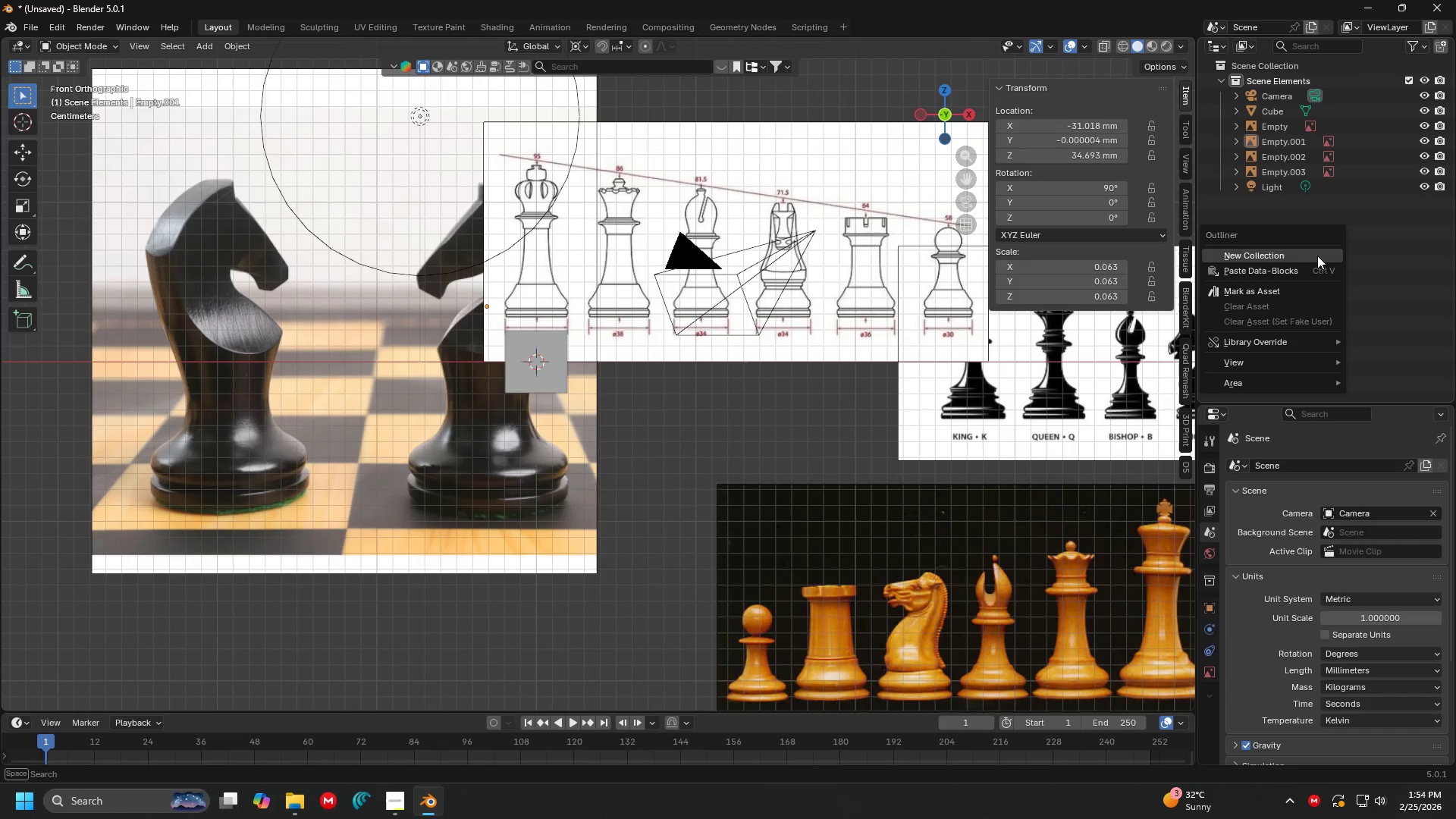 
right_click([1317, 256])
 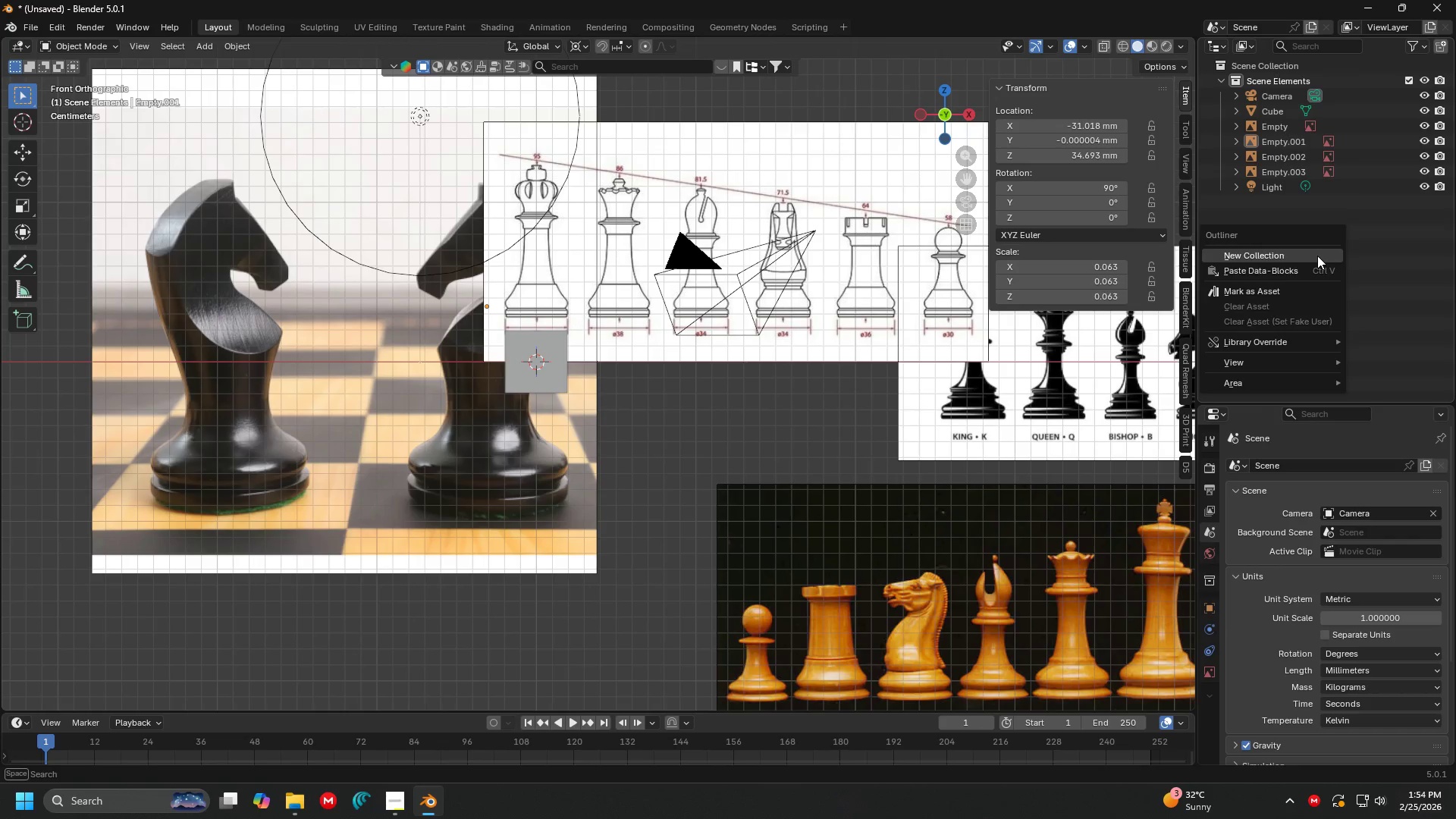 
left_click([1317, 256])
 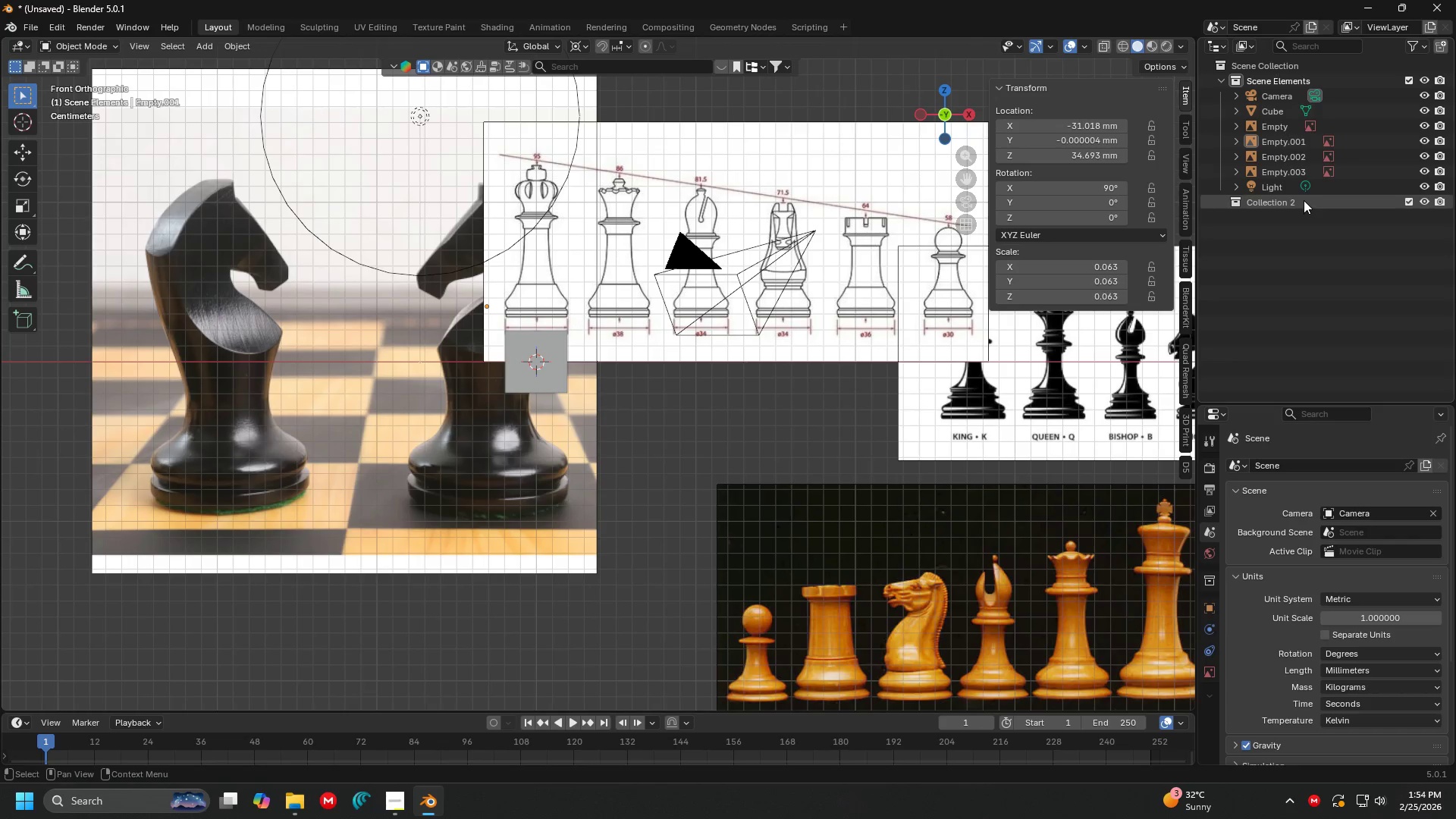 
double_click([1304, 200])
 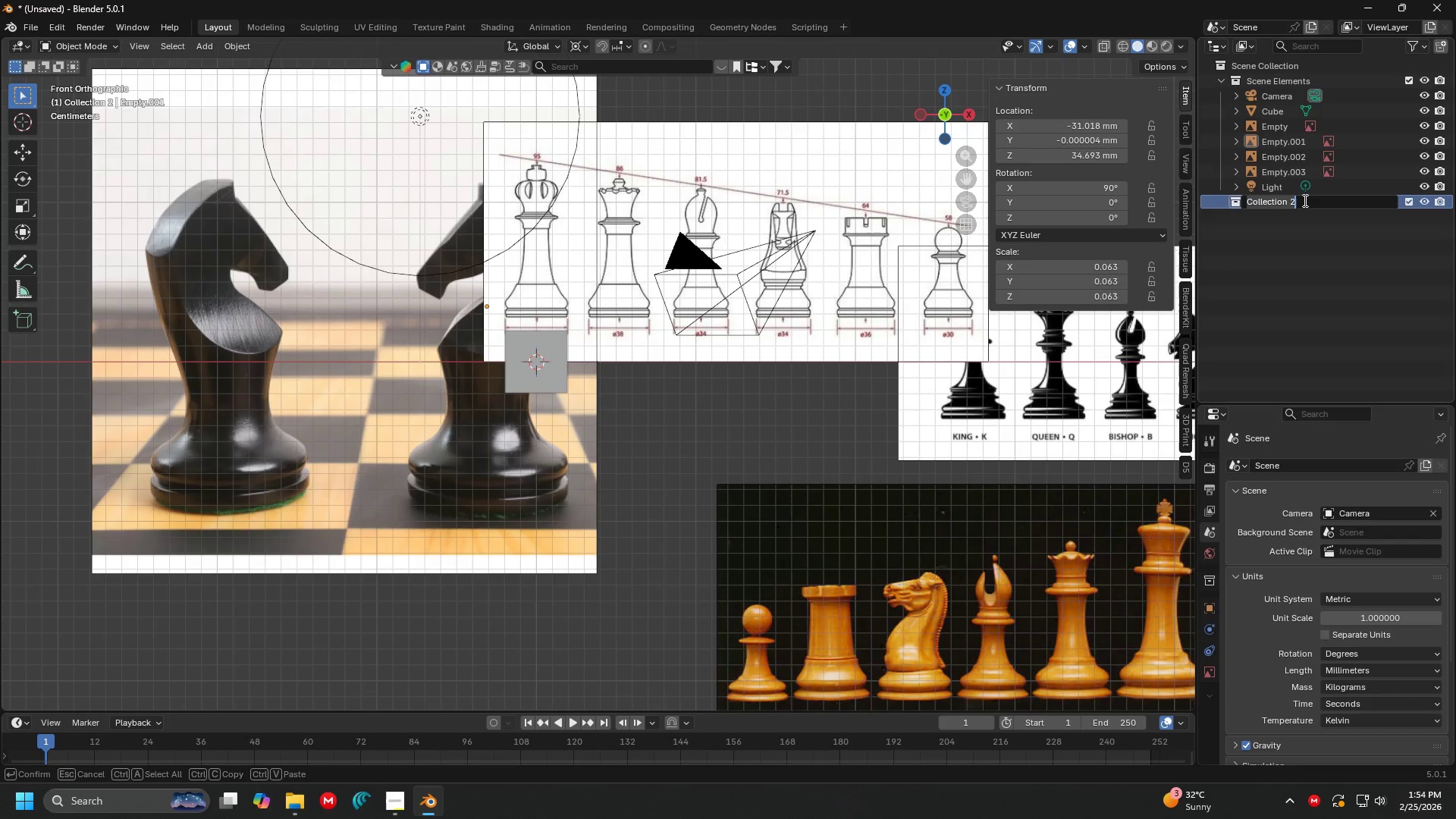 
type(Refr)
key(Backspace)
type(erences)
 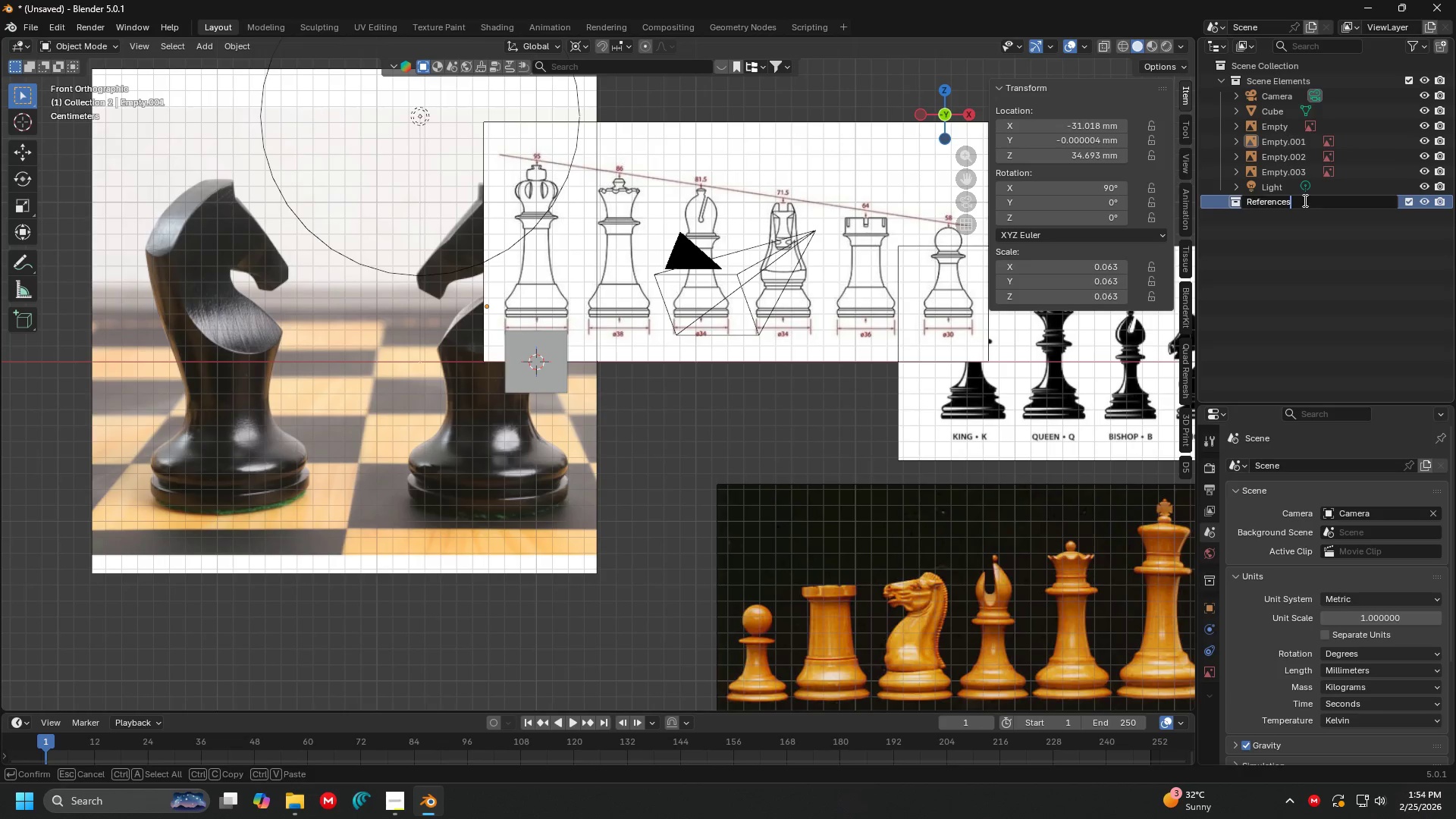 
key(Enter)
 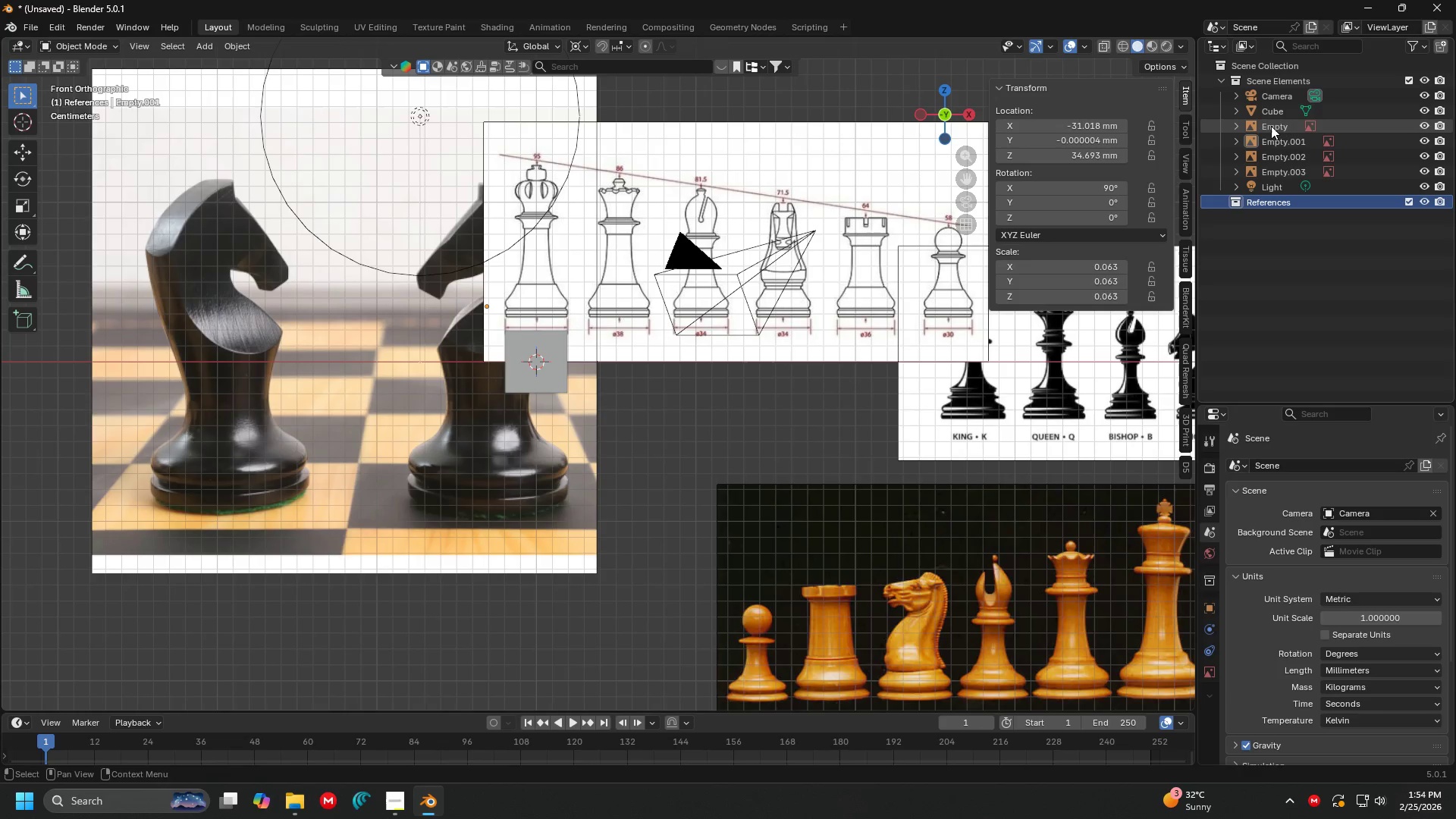 
left_click([1269, 125])
 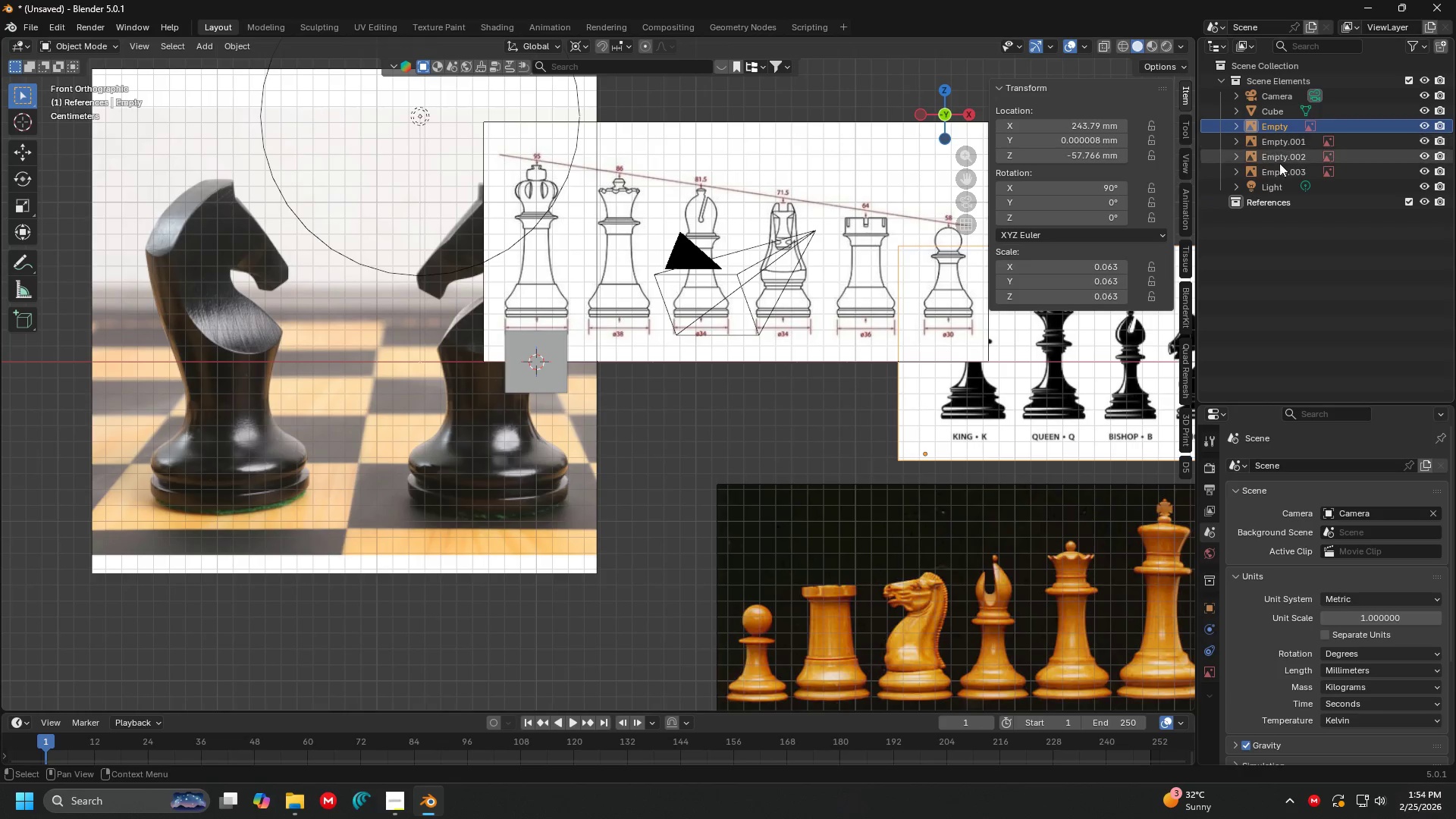 
hold_key(key=ShiftLeft, duration=0.48)
double_click([1280, 171])
 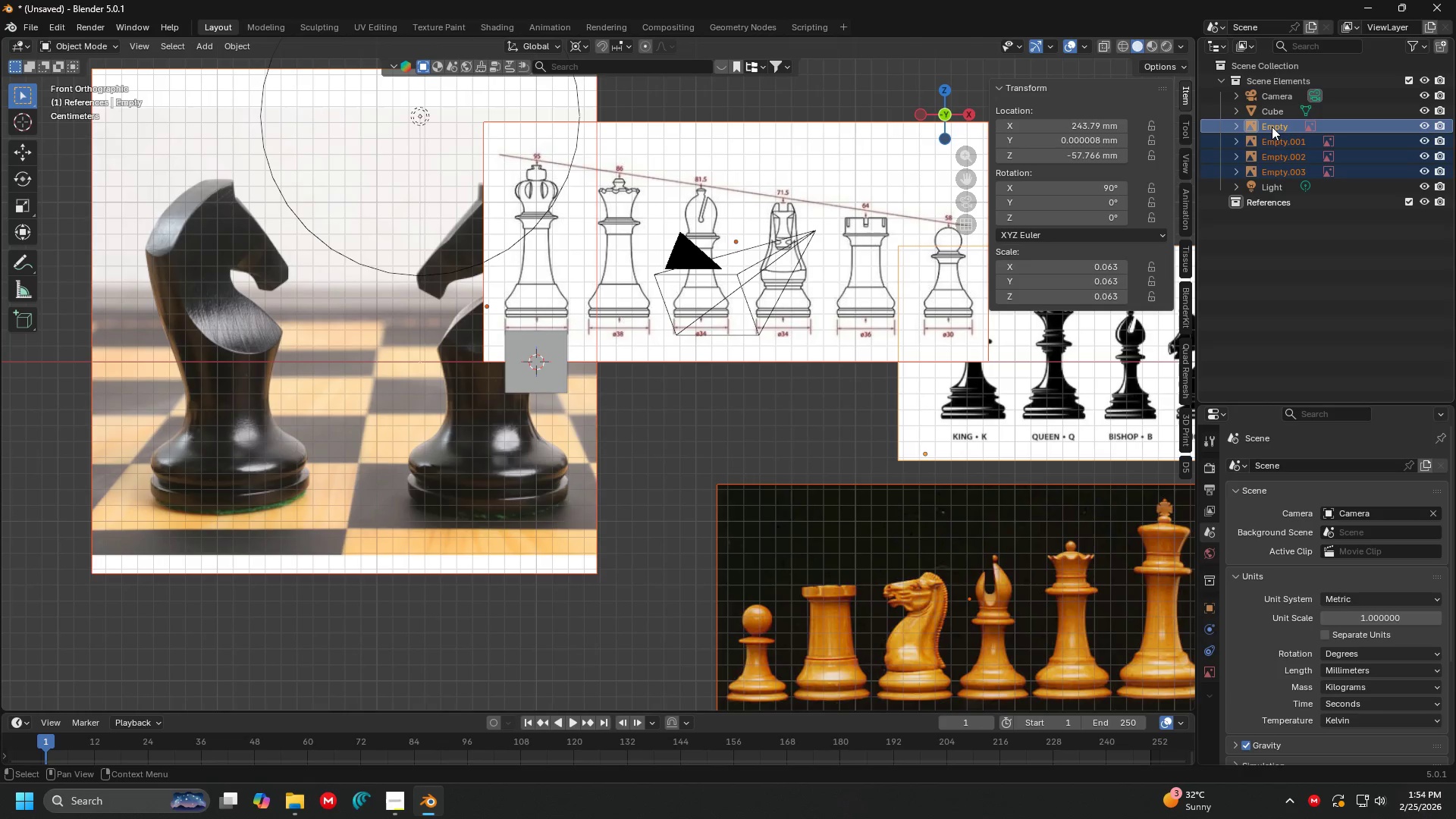 
left_click_drag(start_coordinate=[1272, 126], to_coordinate=[1272, 196])
 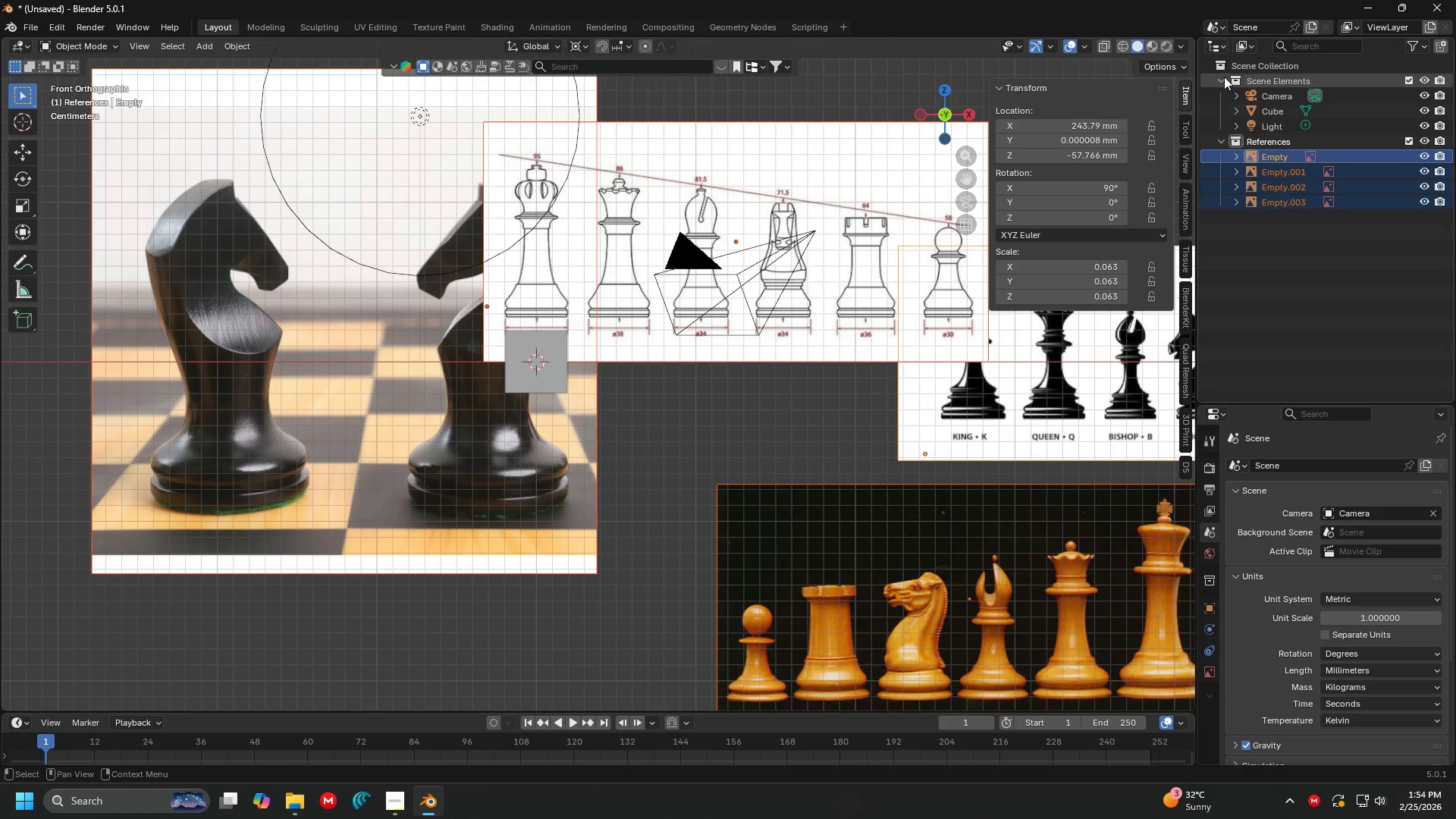 
left_click([1219, 75])
 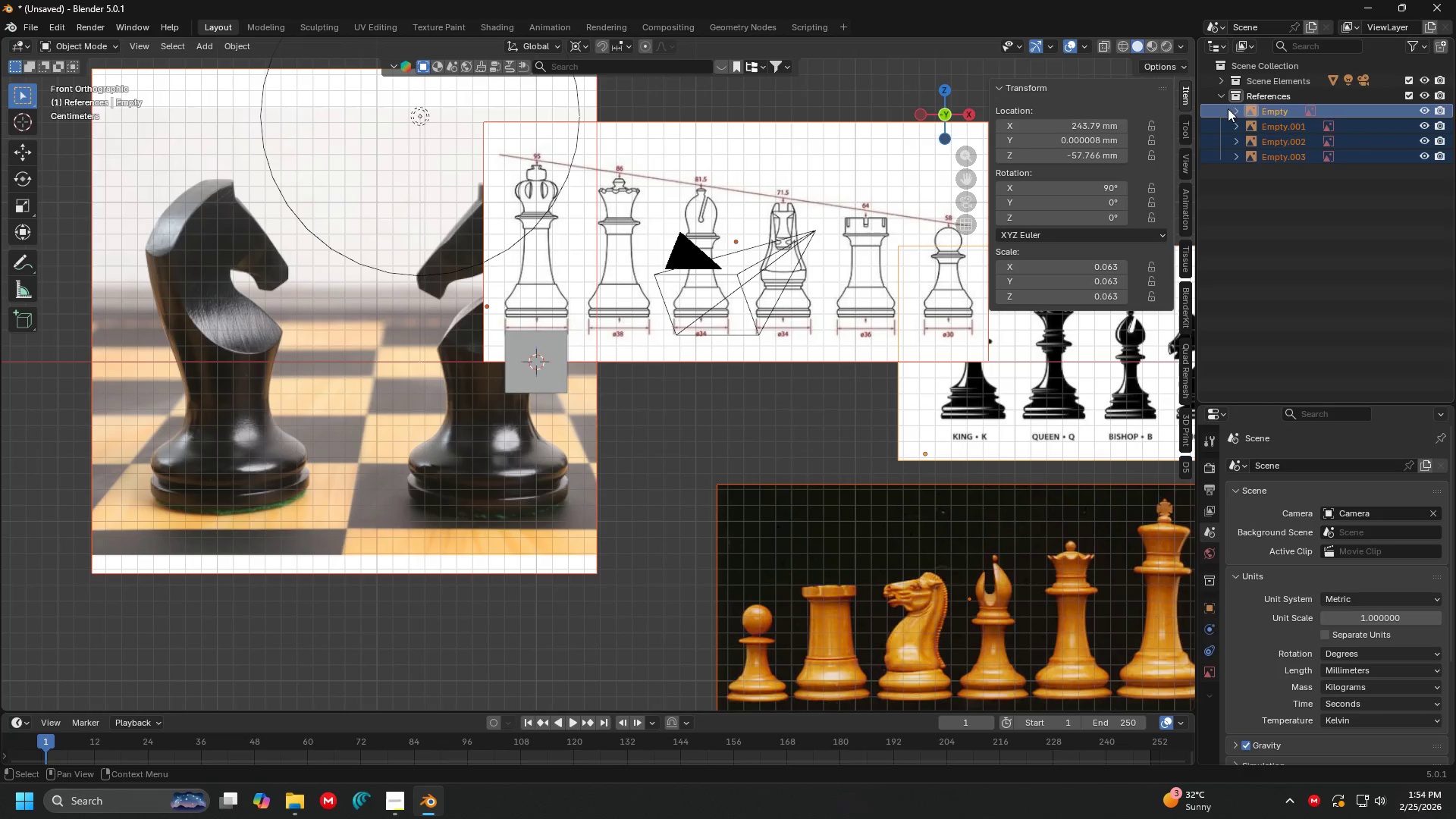 
left_click([1226, 92])
 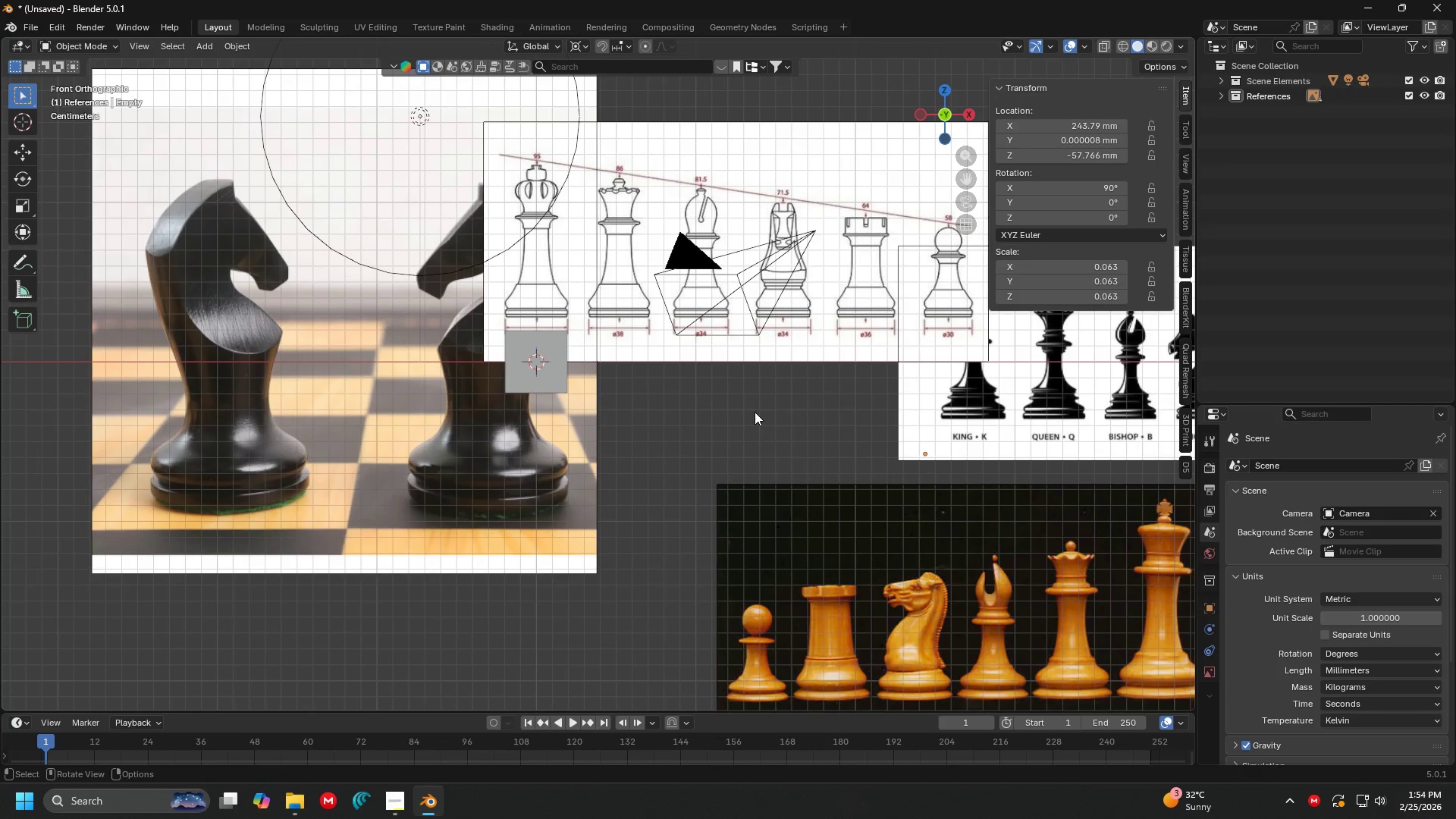 
hold_key(key=ShiftLeft, duration=1.5)
 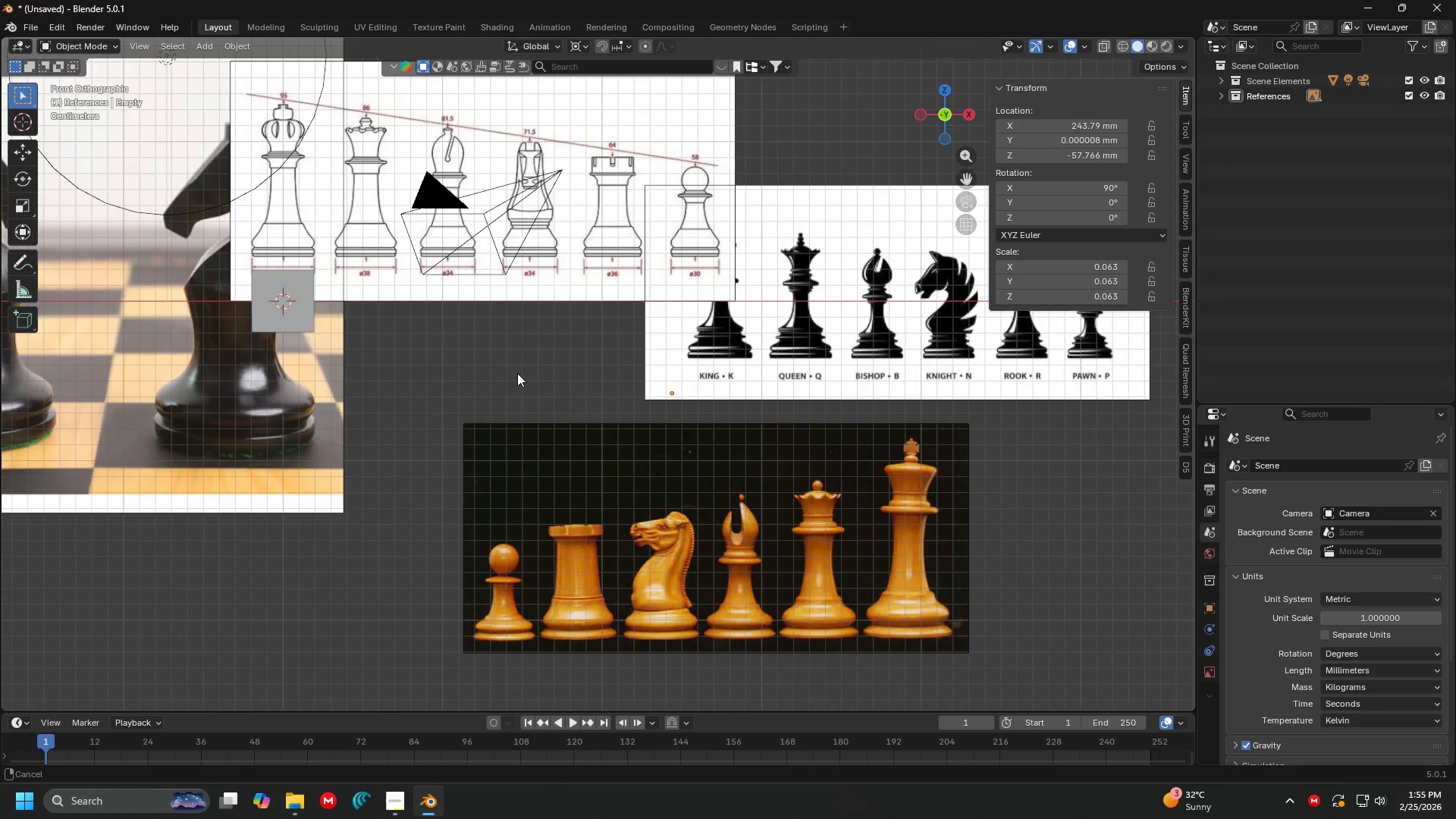 
key(Shift+ShiftLeft)
 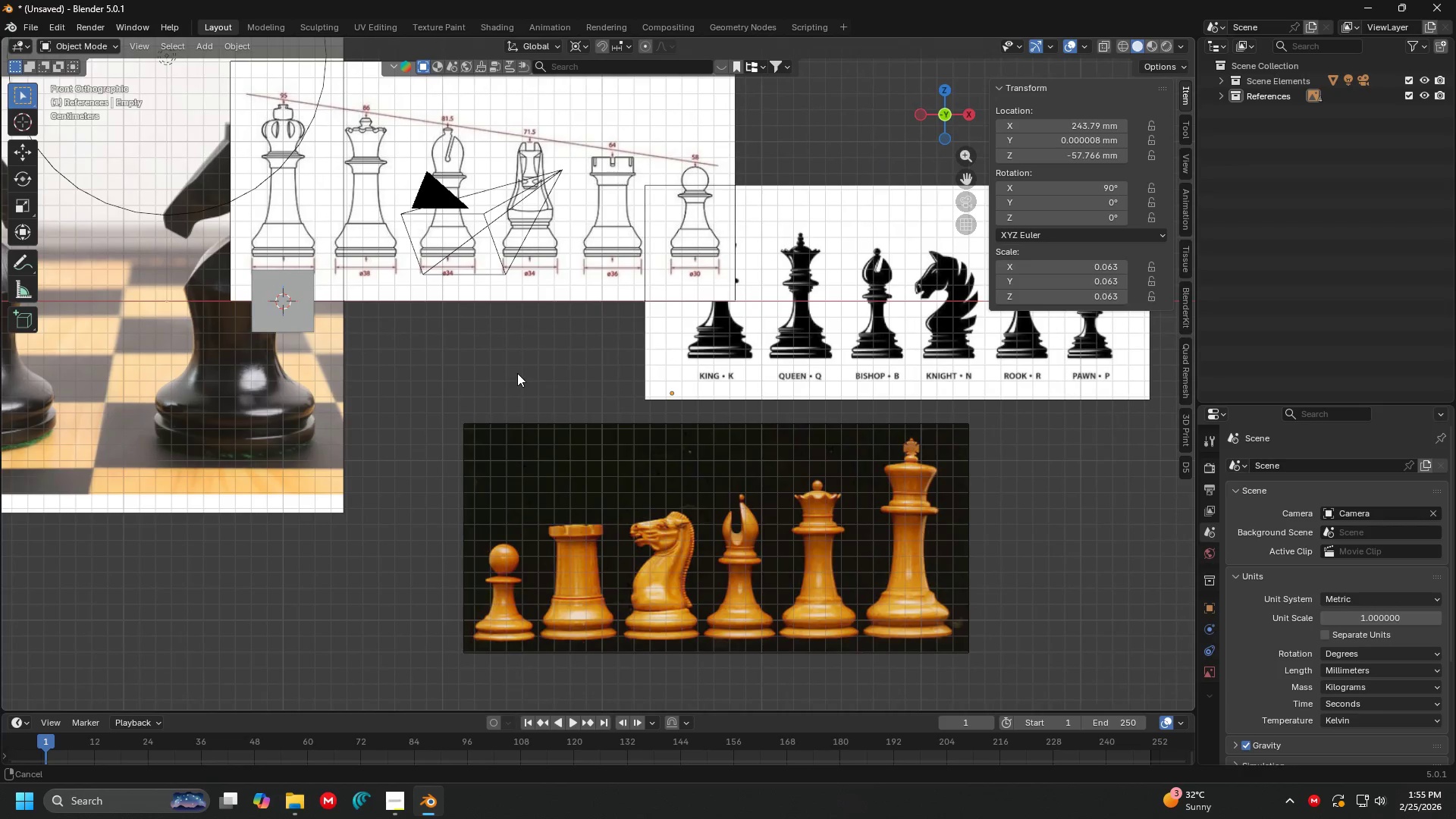 
key(Shift+ShiftLeft)
 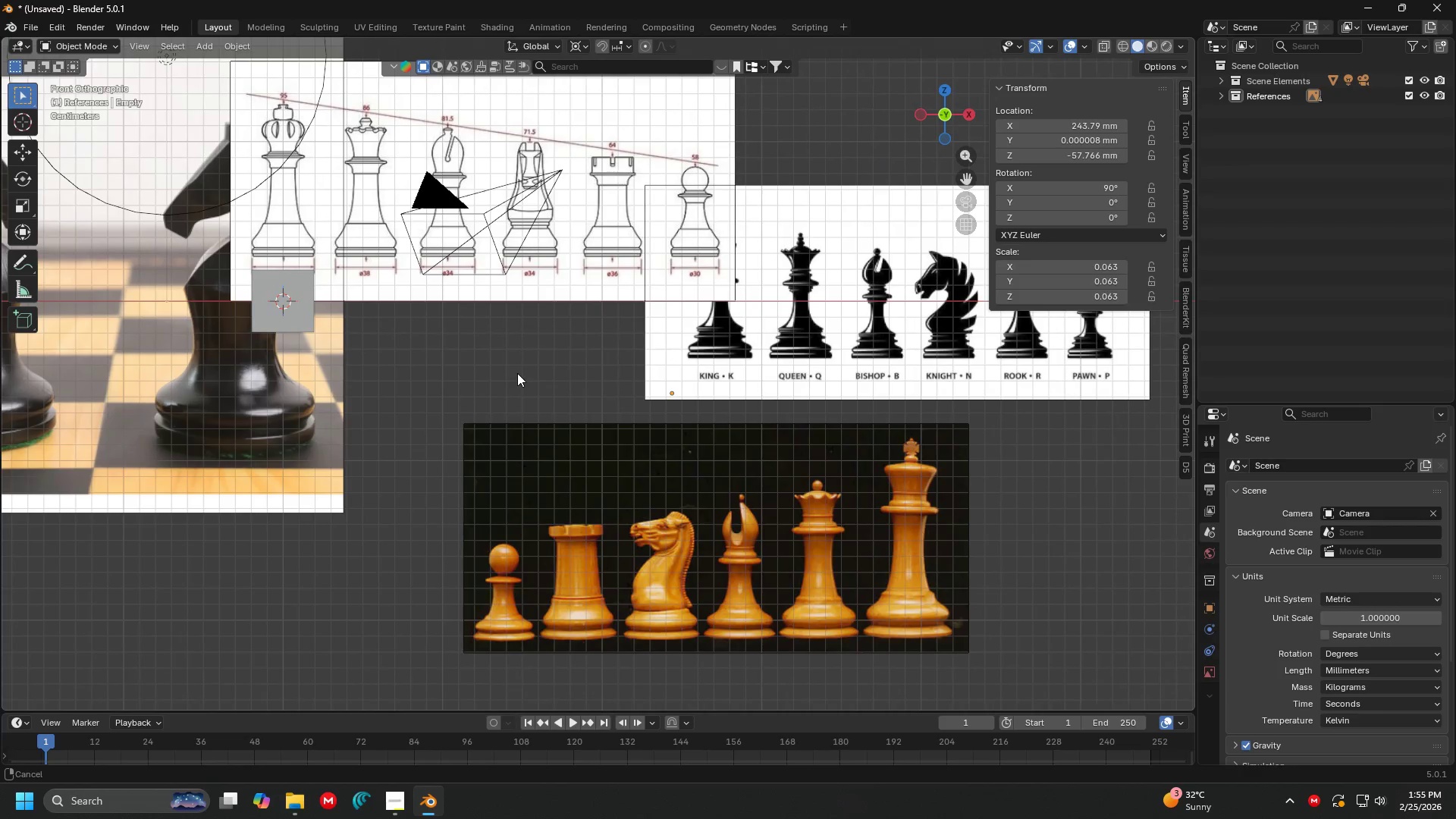 
key(Shift+ShiftLeft)
 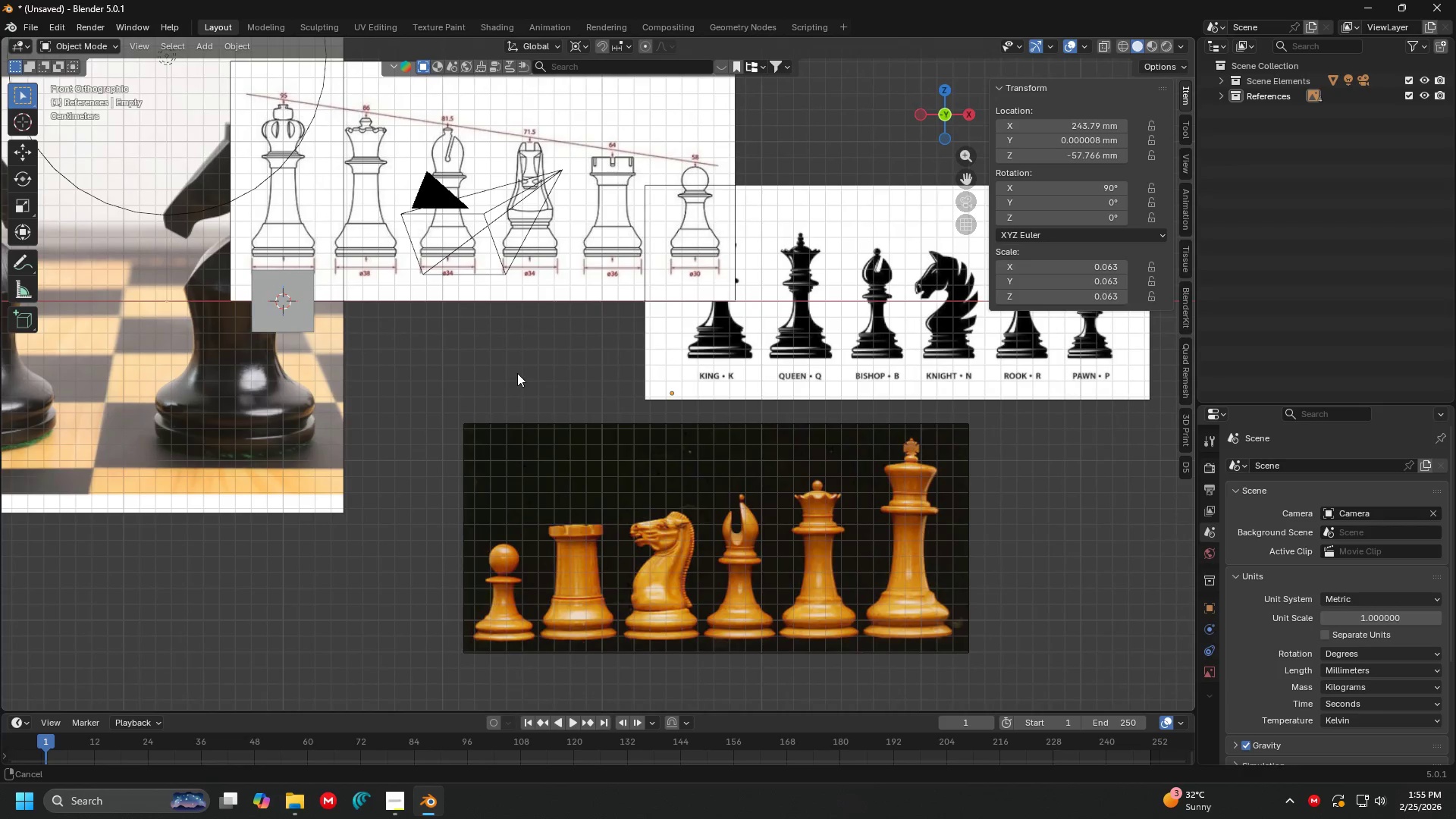 
key(Shift+ShiftLeft)
 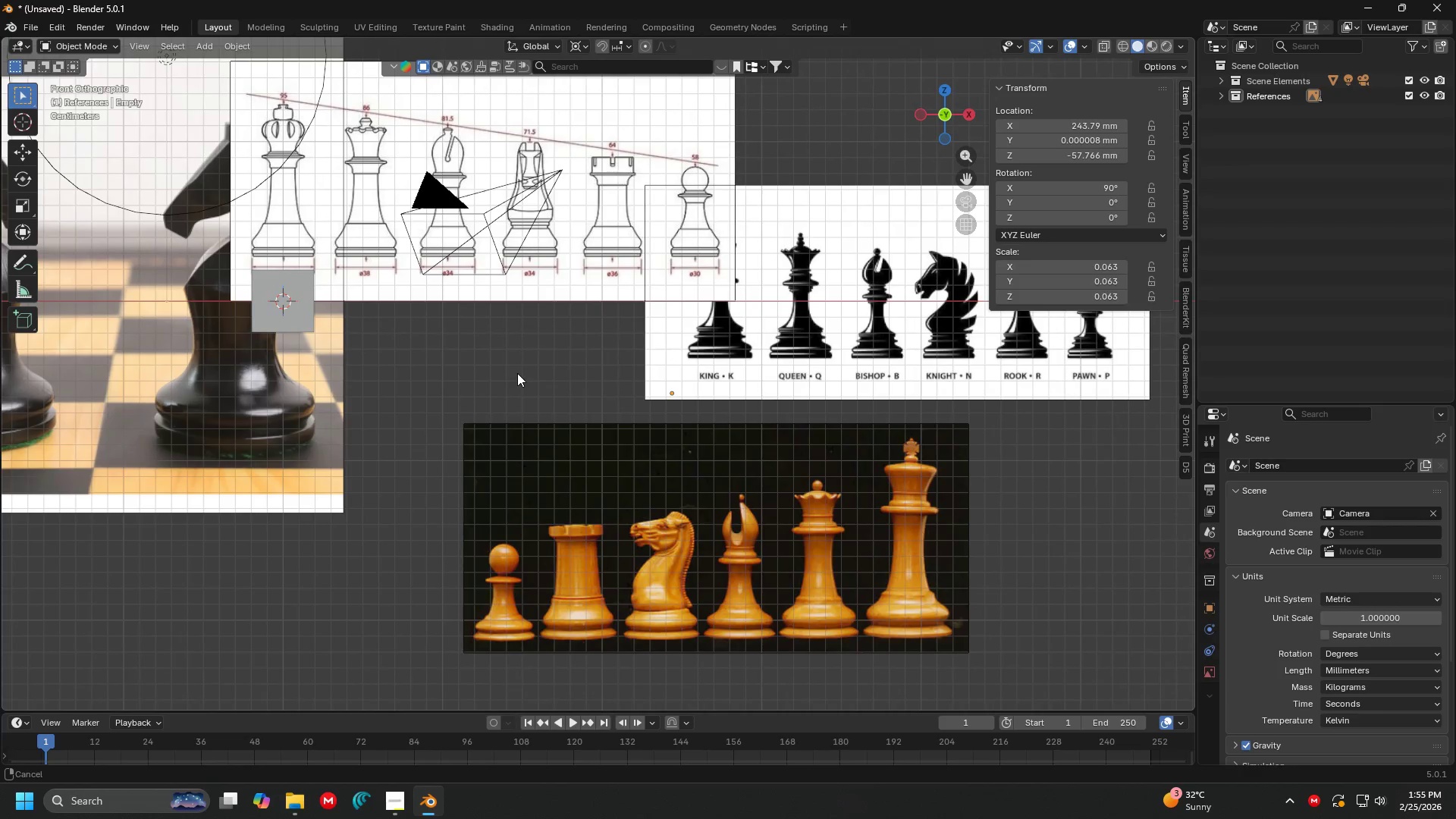 
key(Shift+ShiftLeft)
 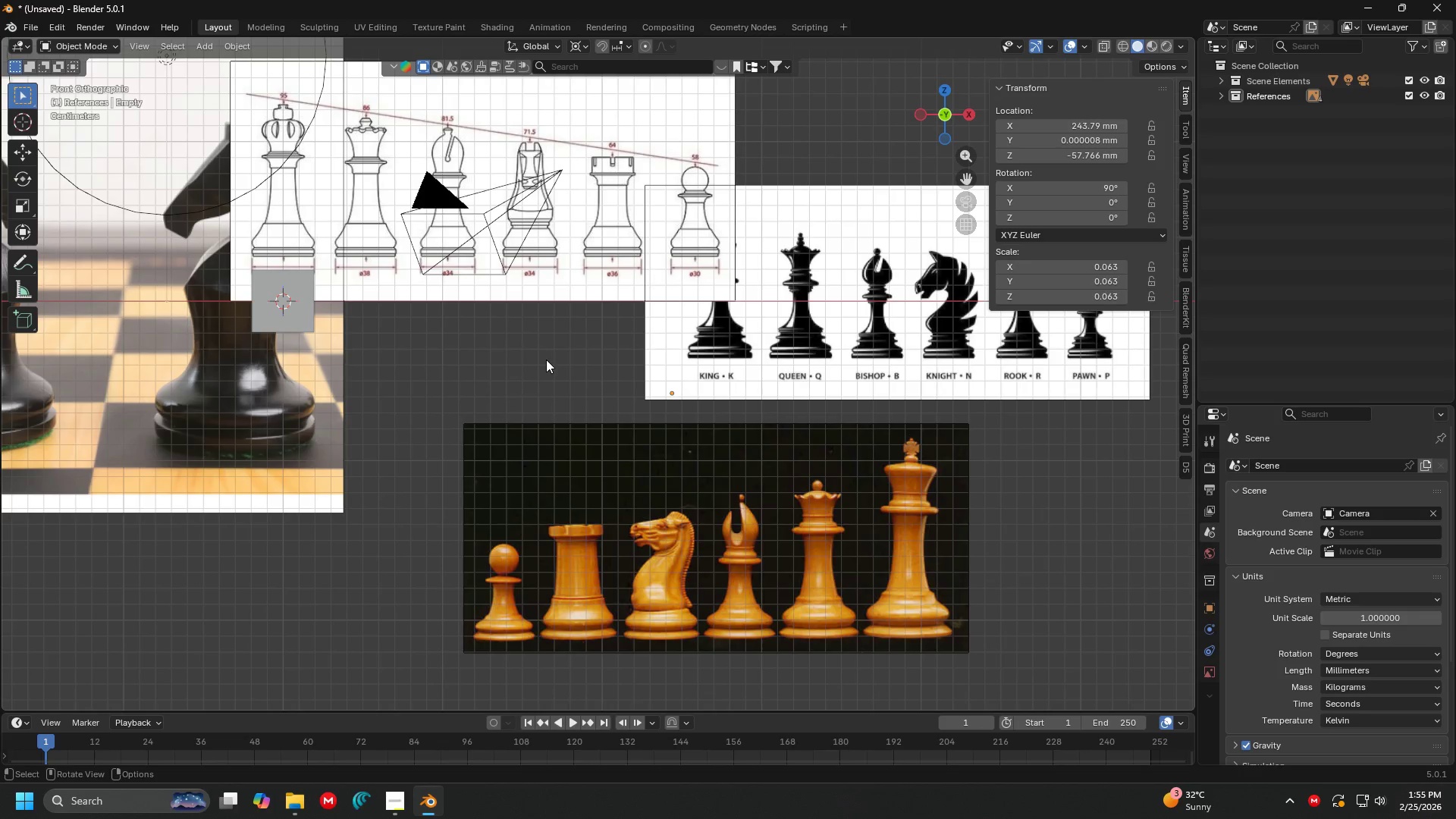 
wait(5.55)
 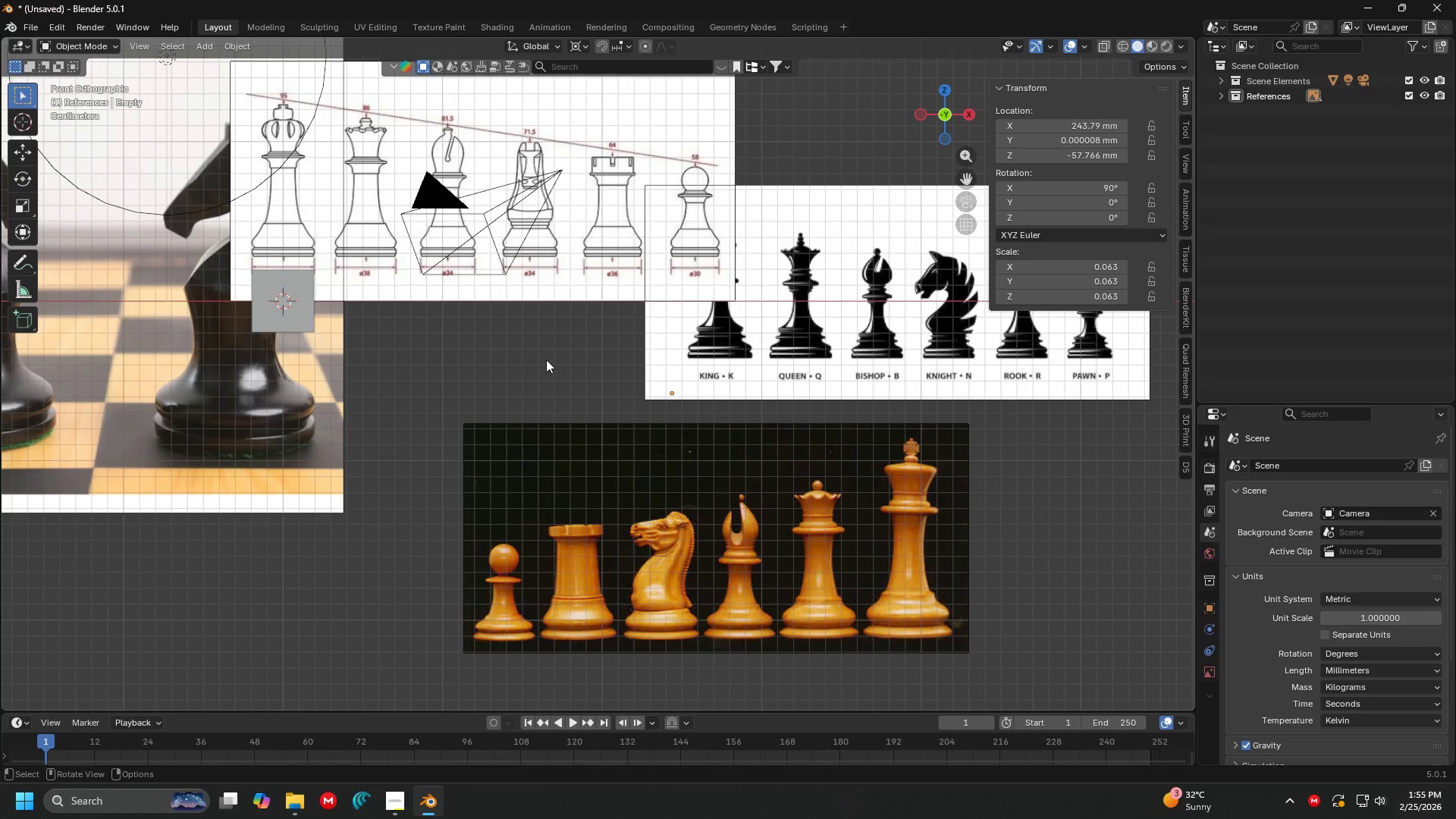 
left_click([1410, 75])
 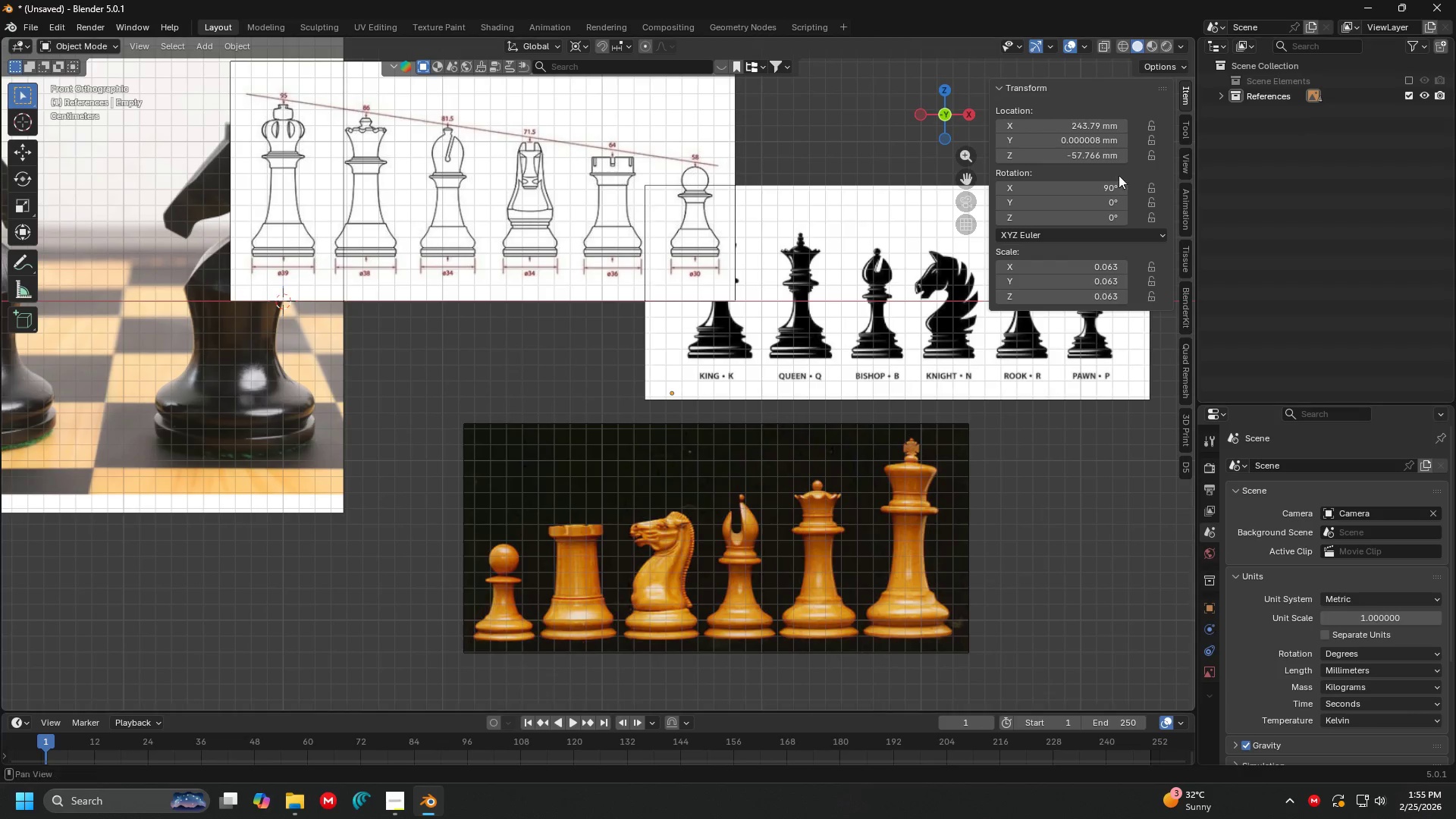 
hold_key(key=ShiftLeft, duration=0.61)
 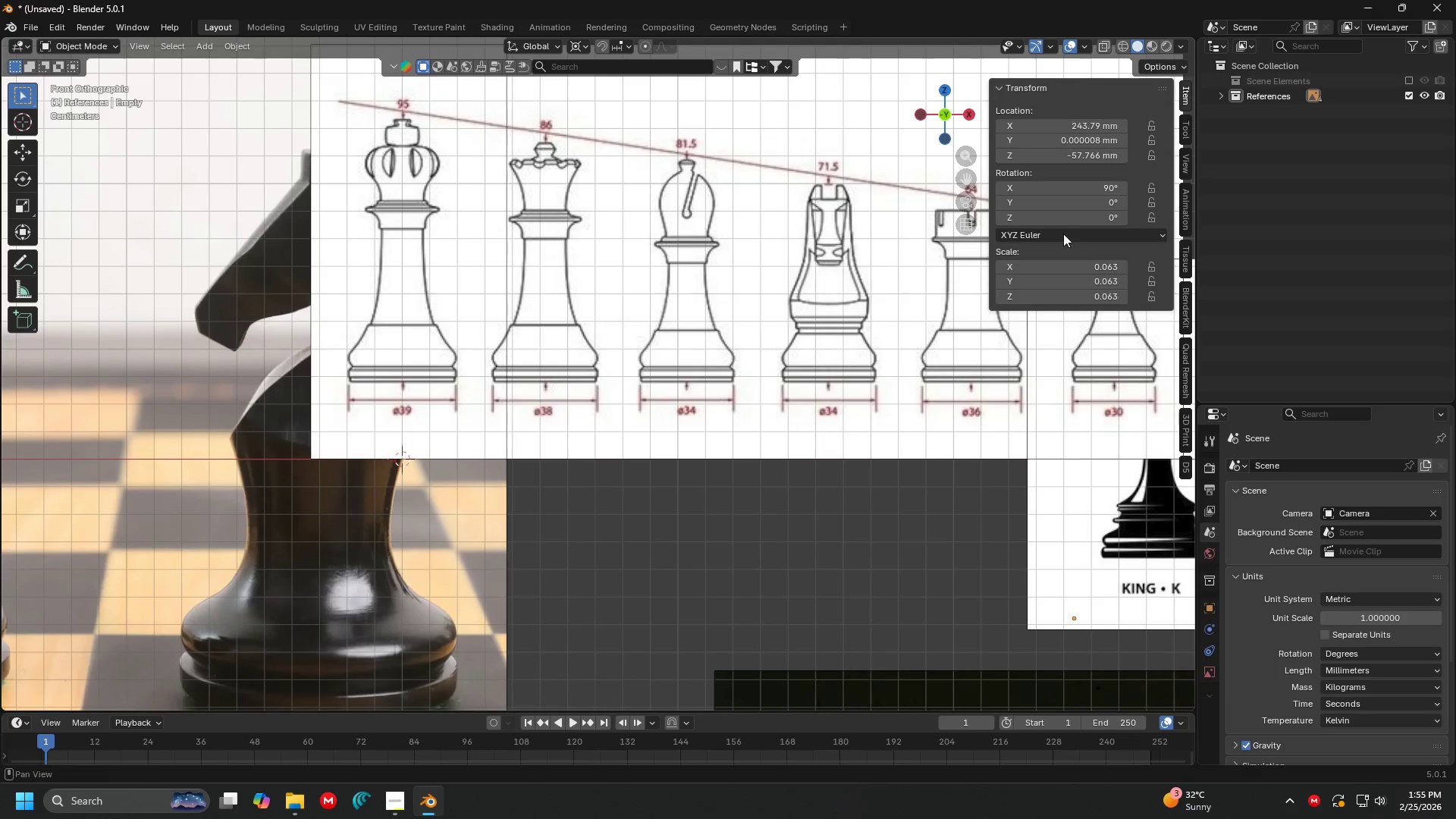 
hold_key(key=ShiftLeft, duration=3.8)
scroll: coordinate [580, 431], scroll_direction: up, amount: 3.0
 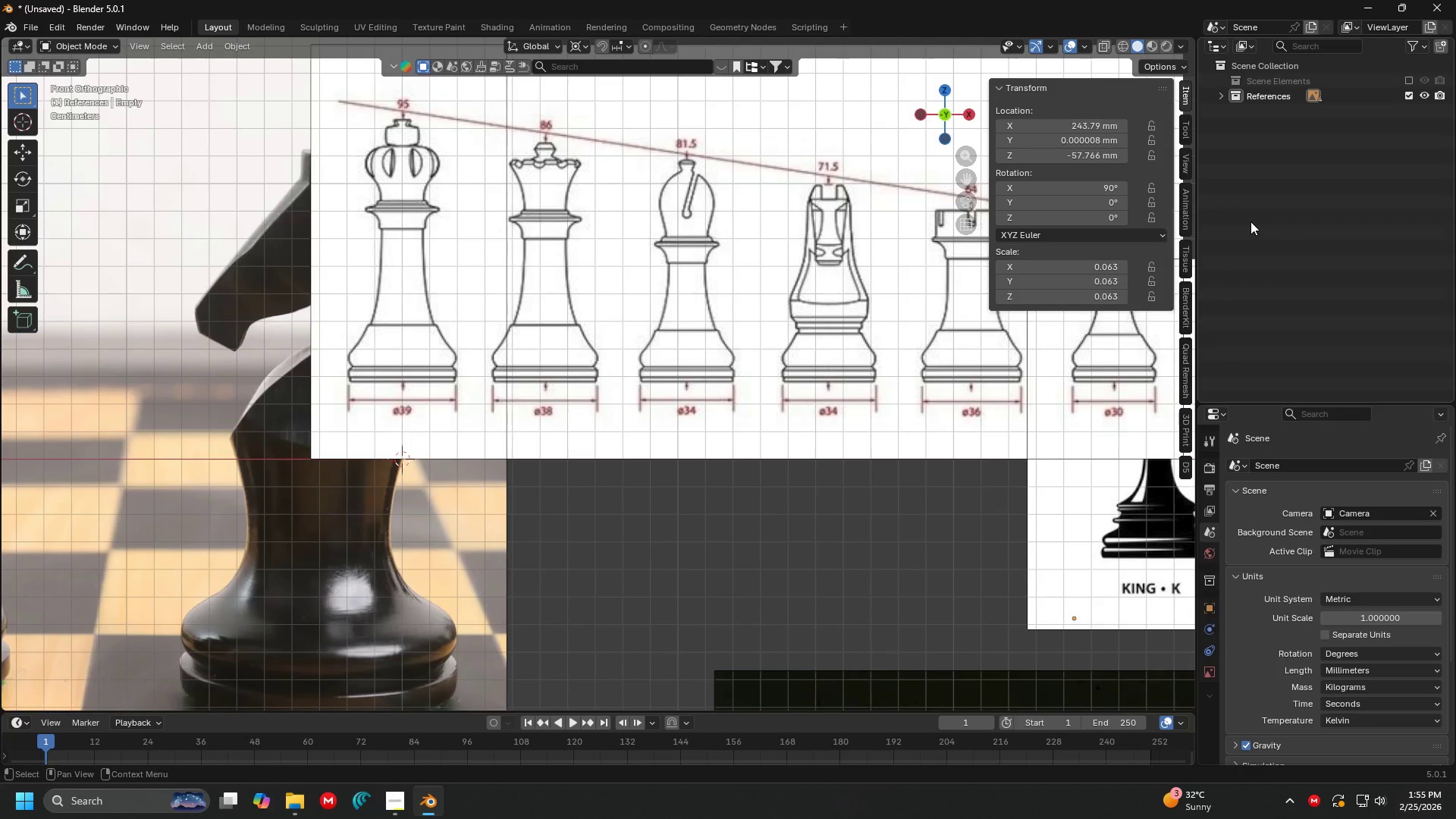 
left_click([1250, 222])
 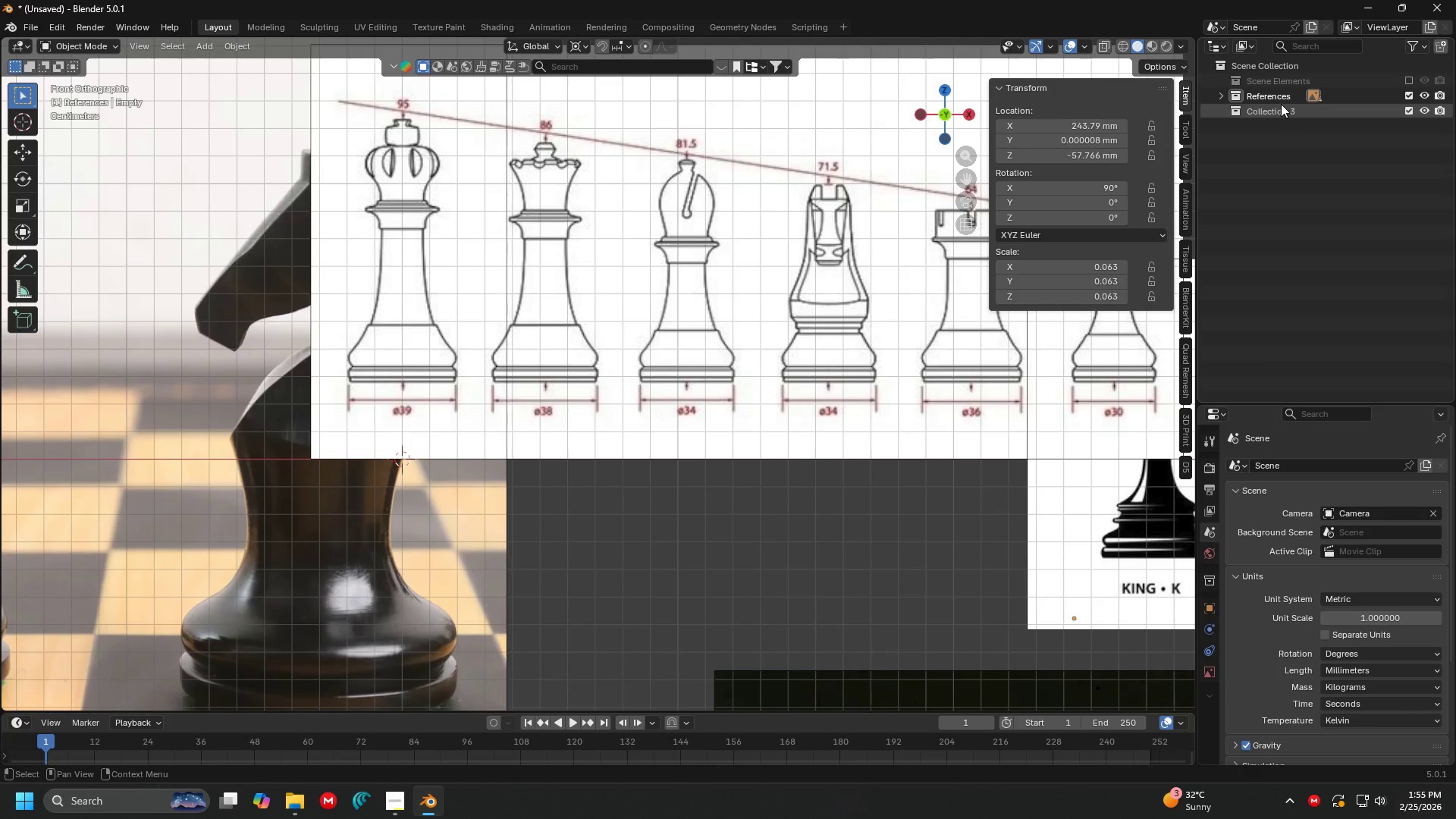 
double_click([1281, 104])
 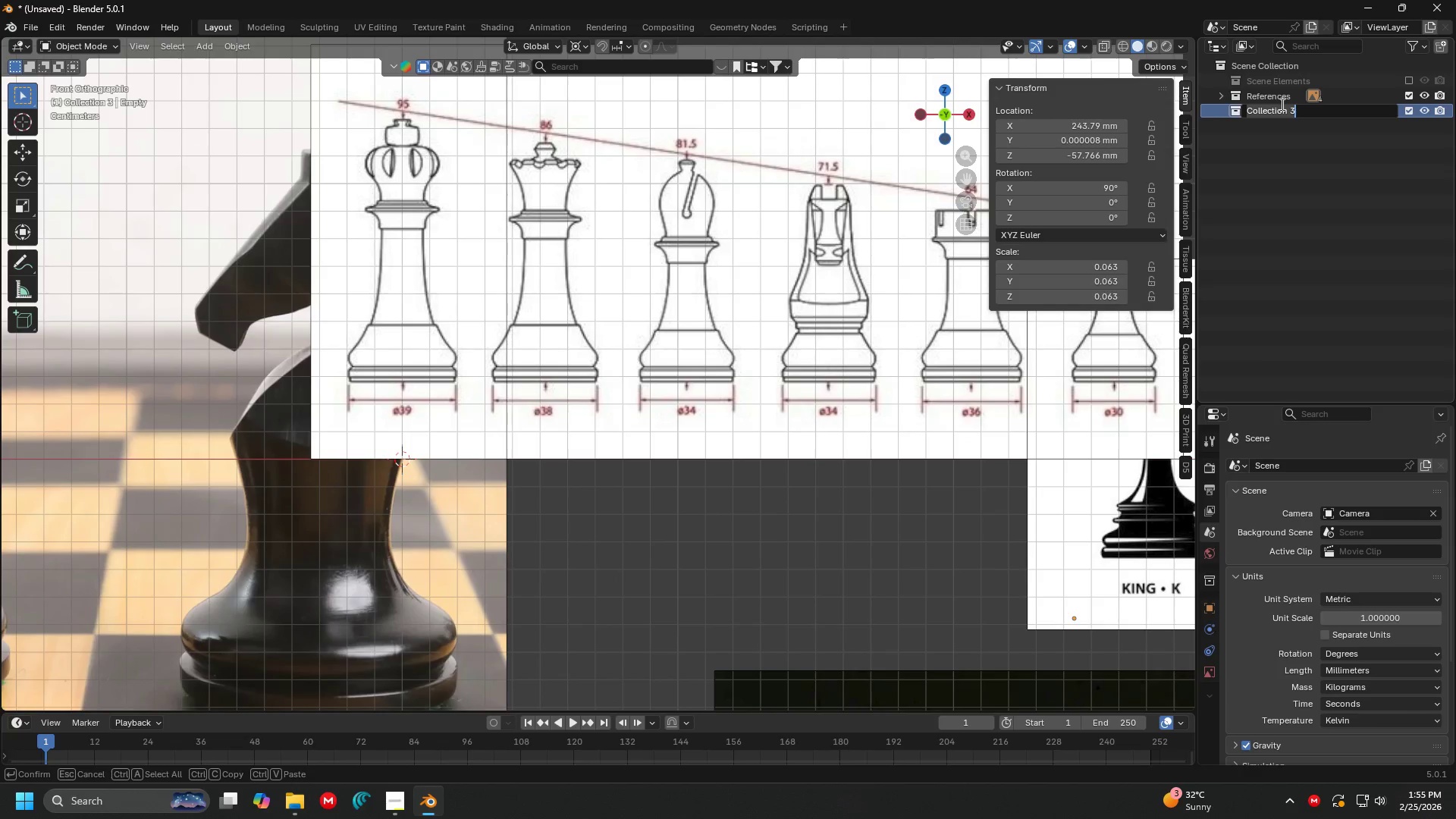 
type(Modelling)
 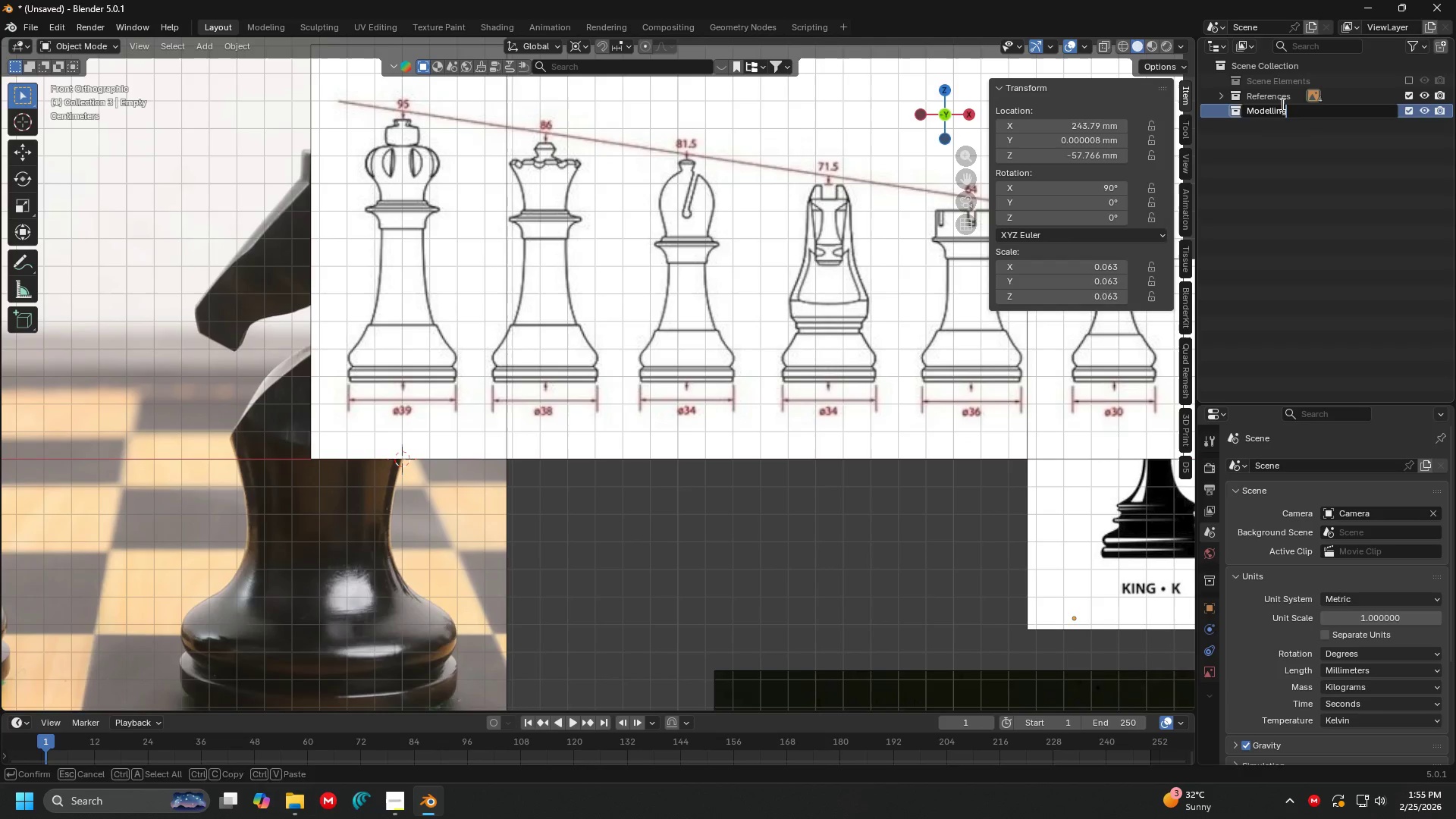 
key(Enter)
 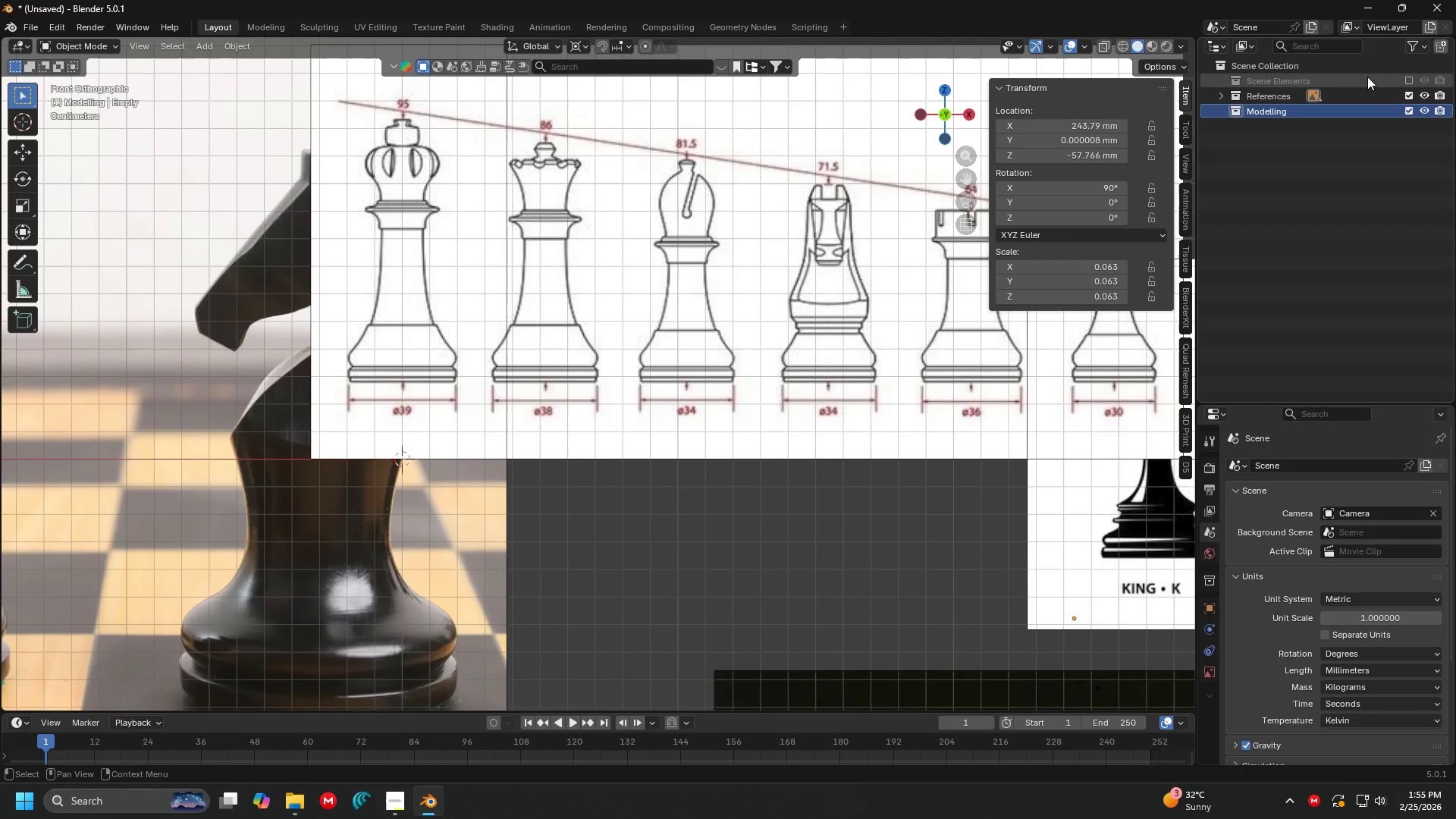 
left_click([1410, 77])
 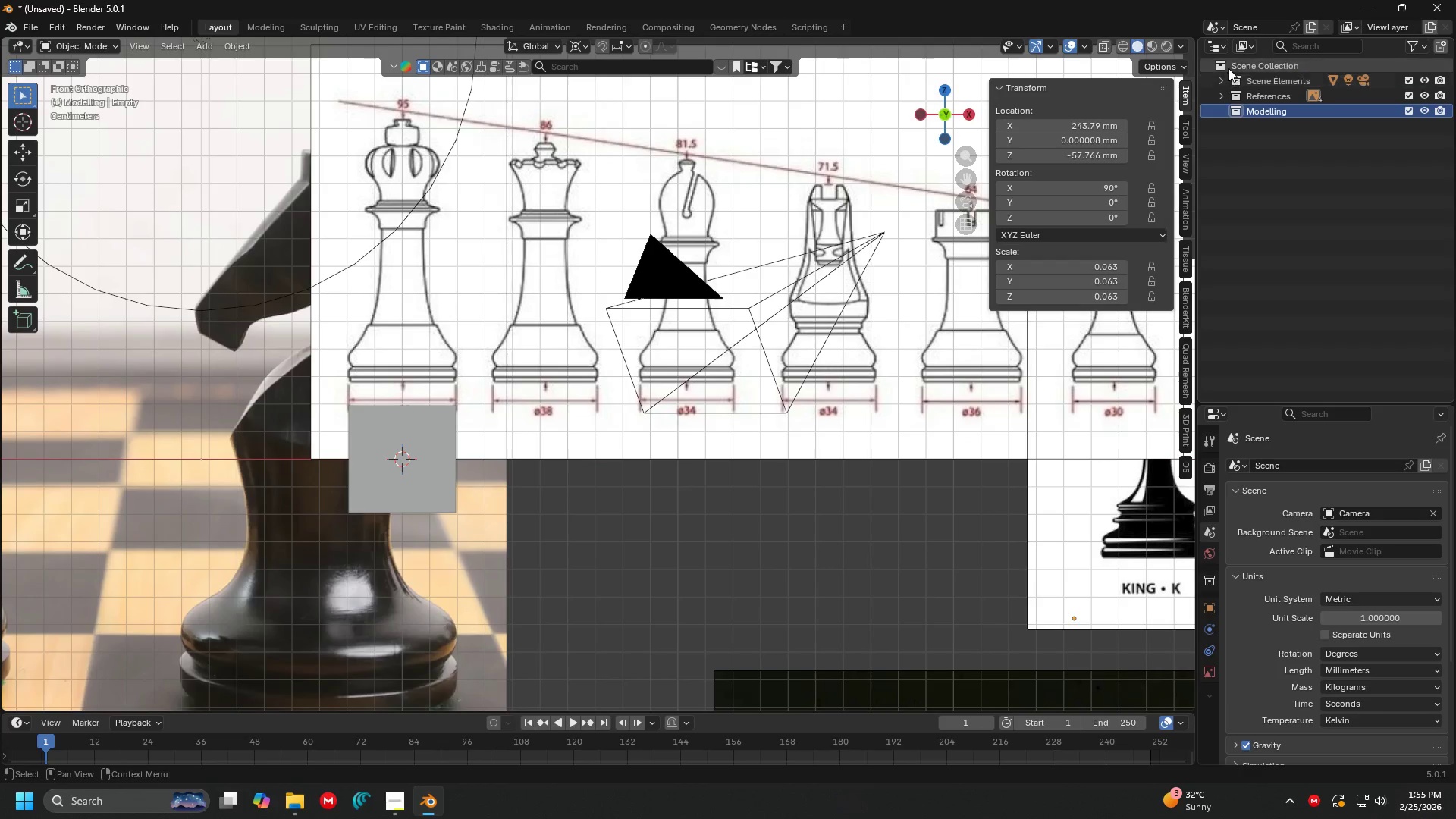 
left_click([1224, 79])
 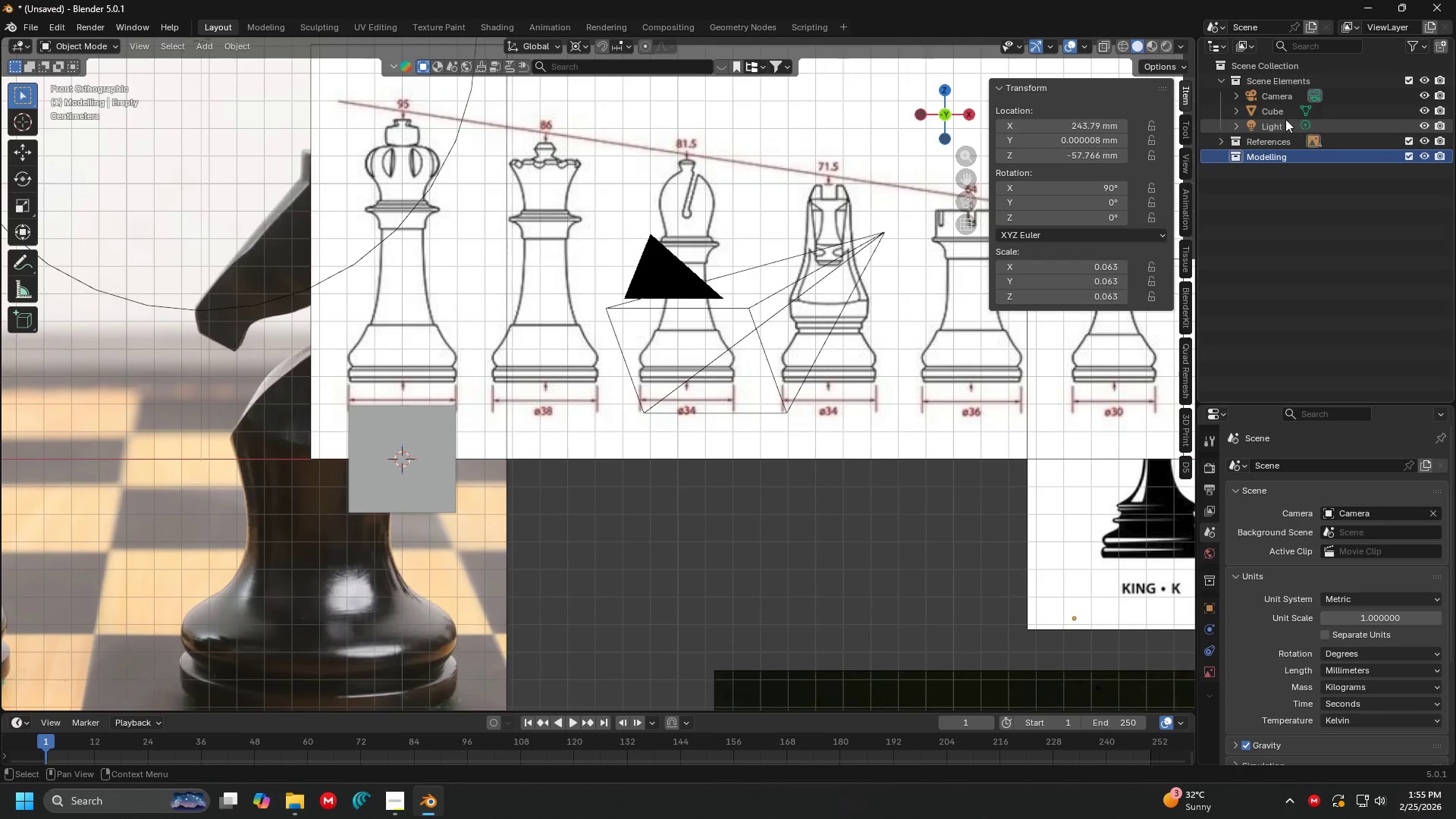 
left_click([1274, 111])
 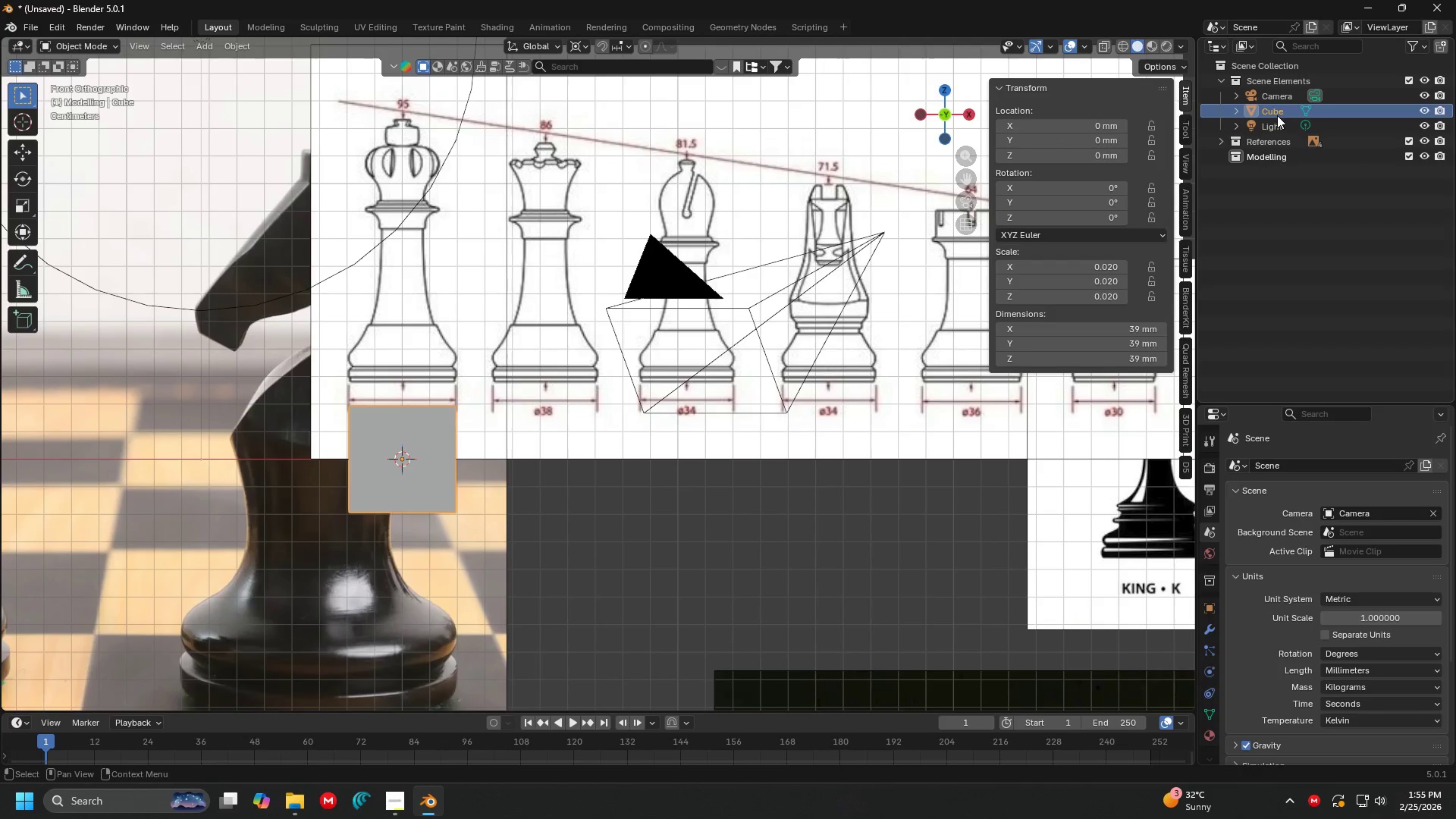 
left_click_drag(start_coordinate=[1274, 114], to_coordinate=[1272, 157])
 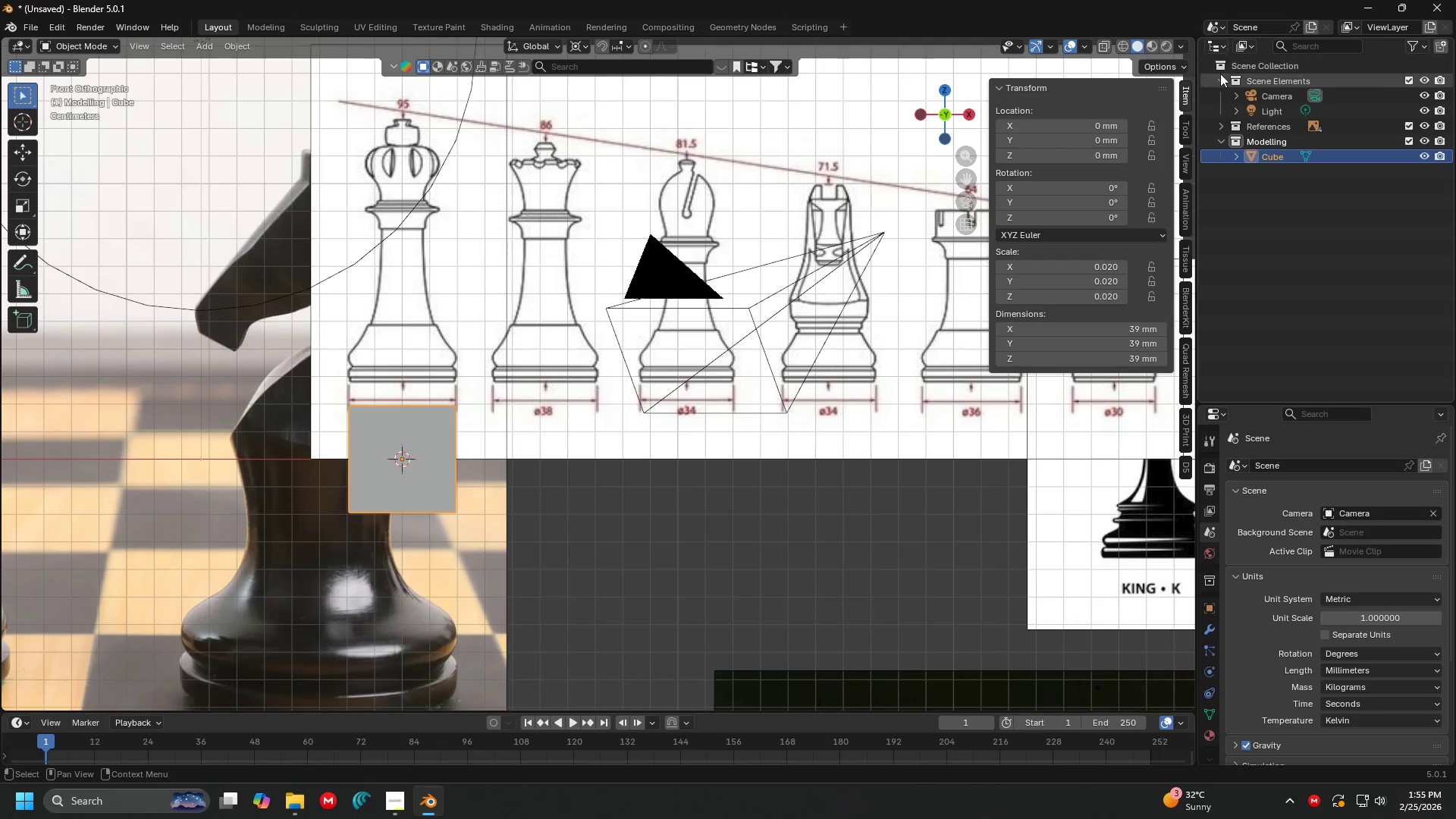 
left_click([1223, 74])
 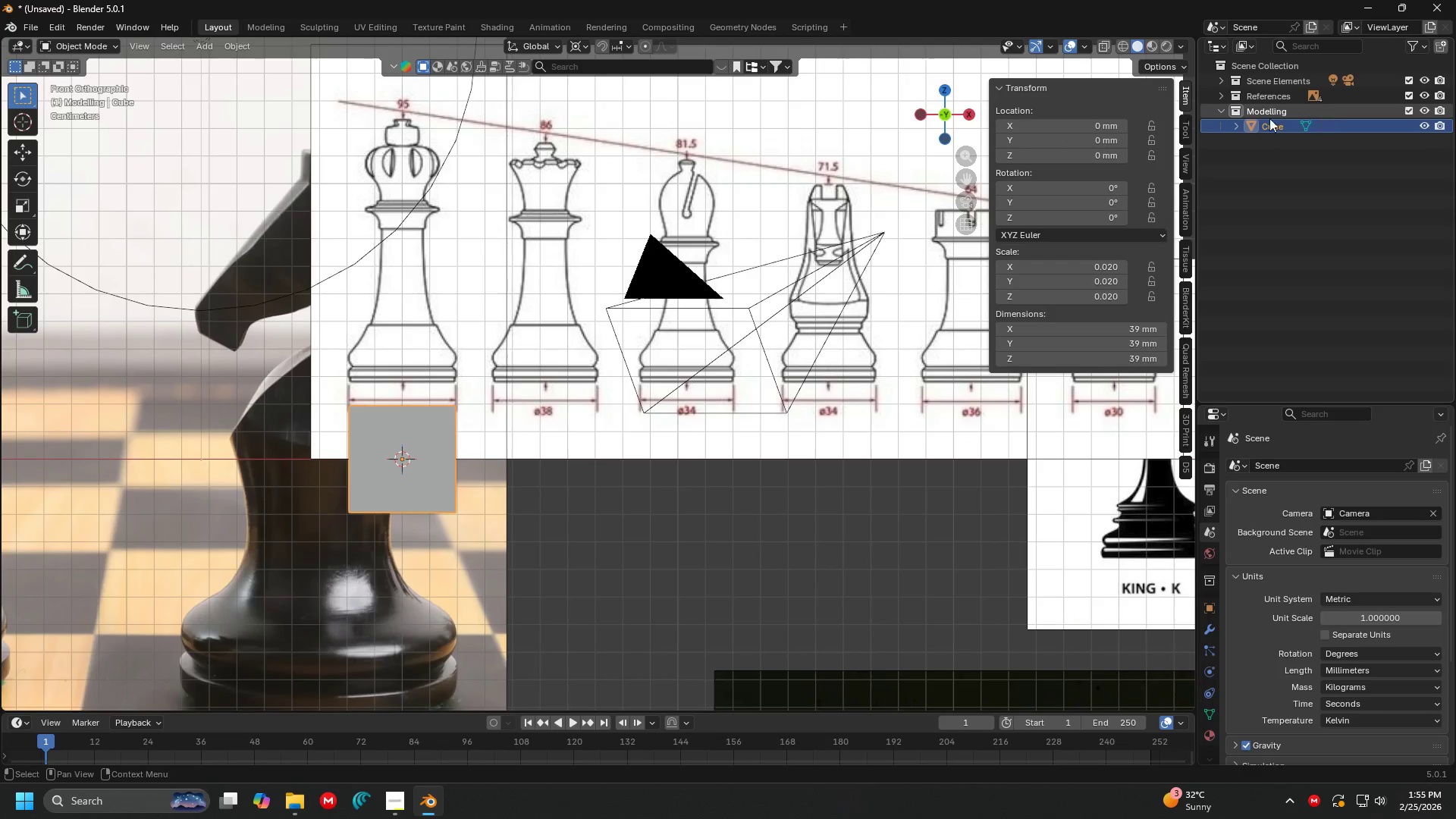 
left_click([1266, 122])
 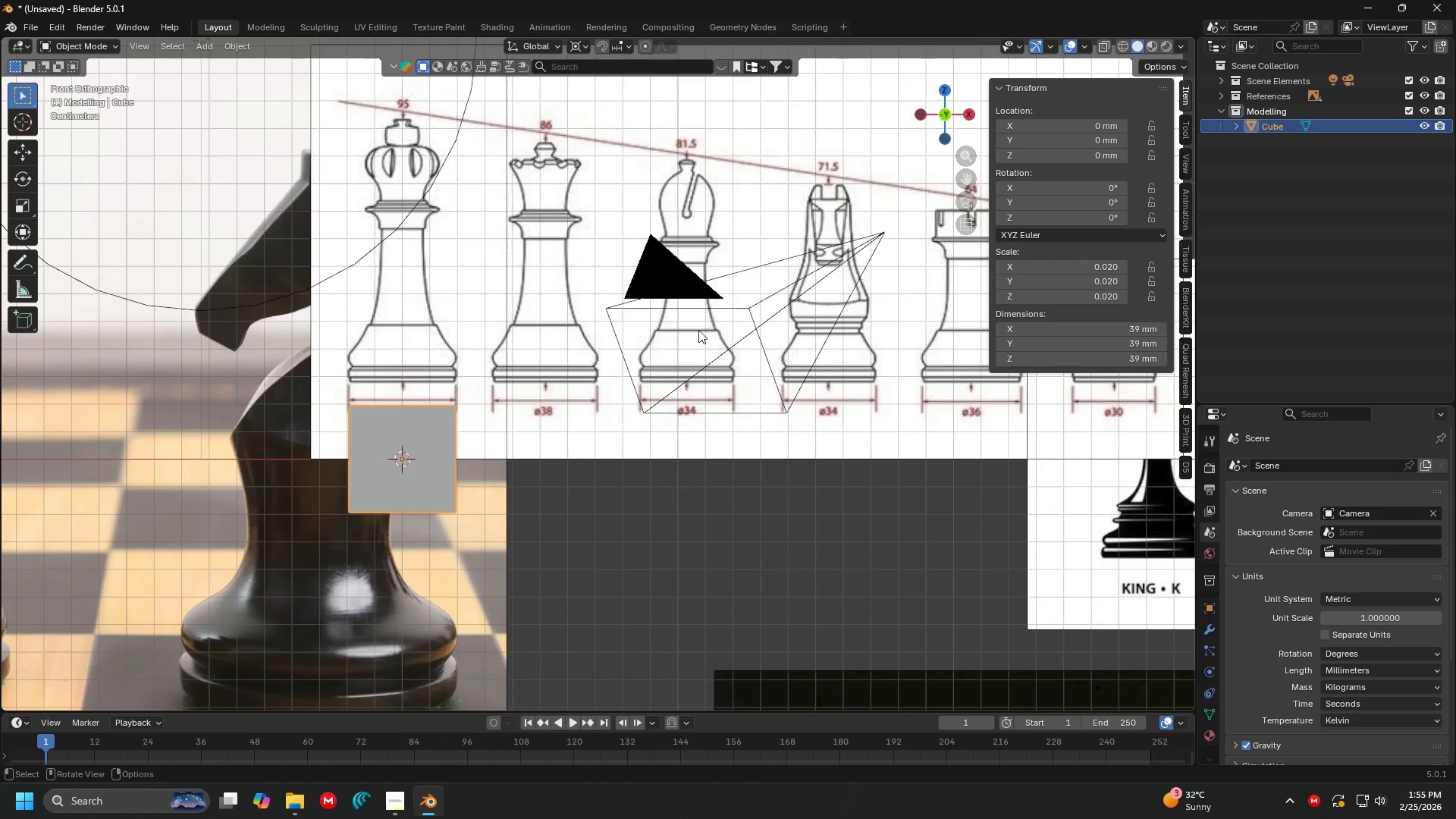 
hold_key(key=ShiftLeft, duration=0.36)
 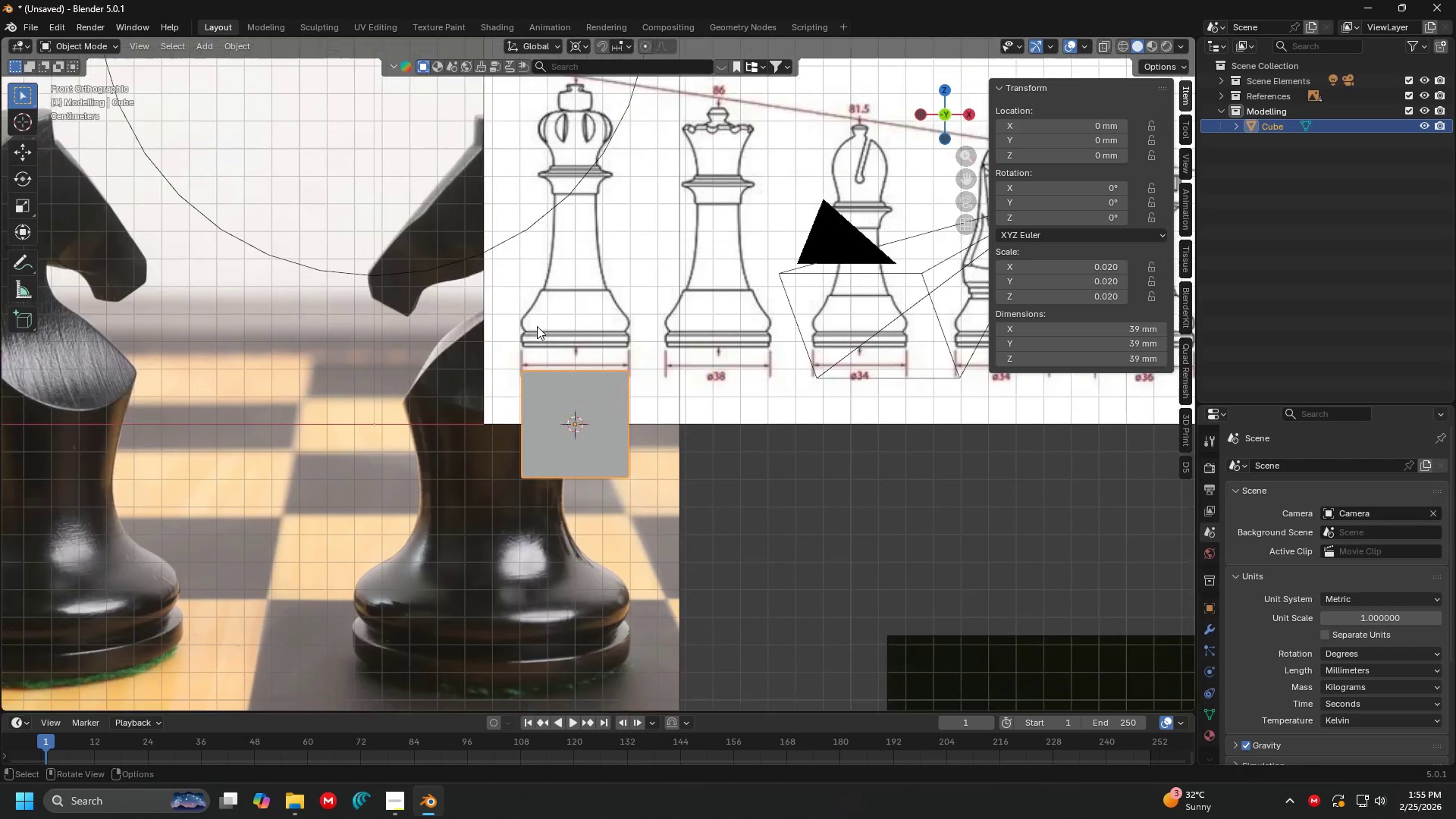 
scroll: coordinate [551, 320], scroll_direction: up, amount: 4.0
 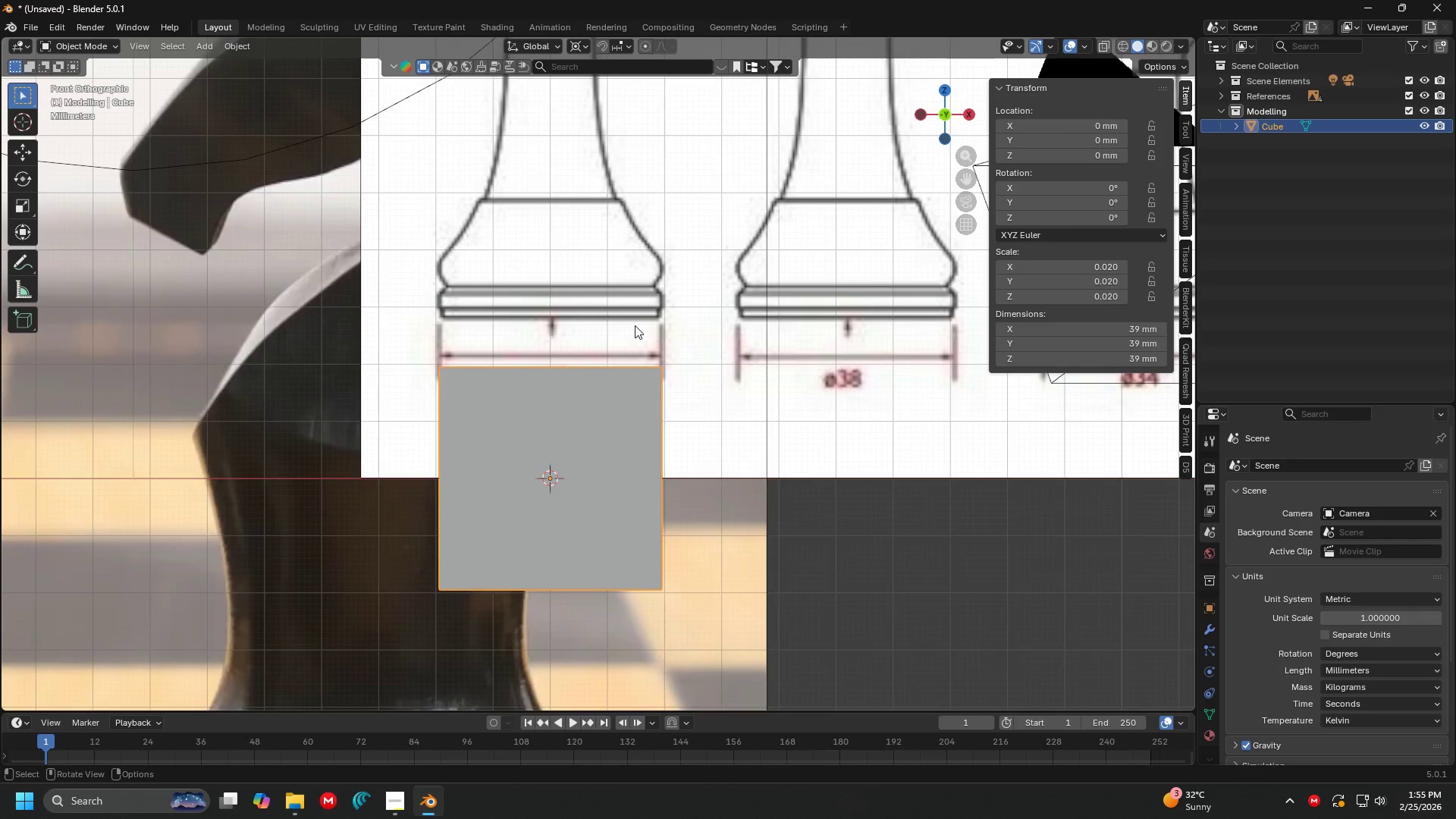 
scroll: coordinate [634, 327], scroll_direction: down, amount: 6.0
 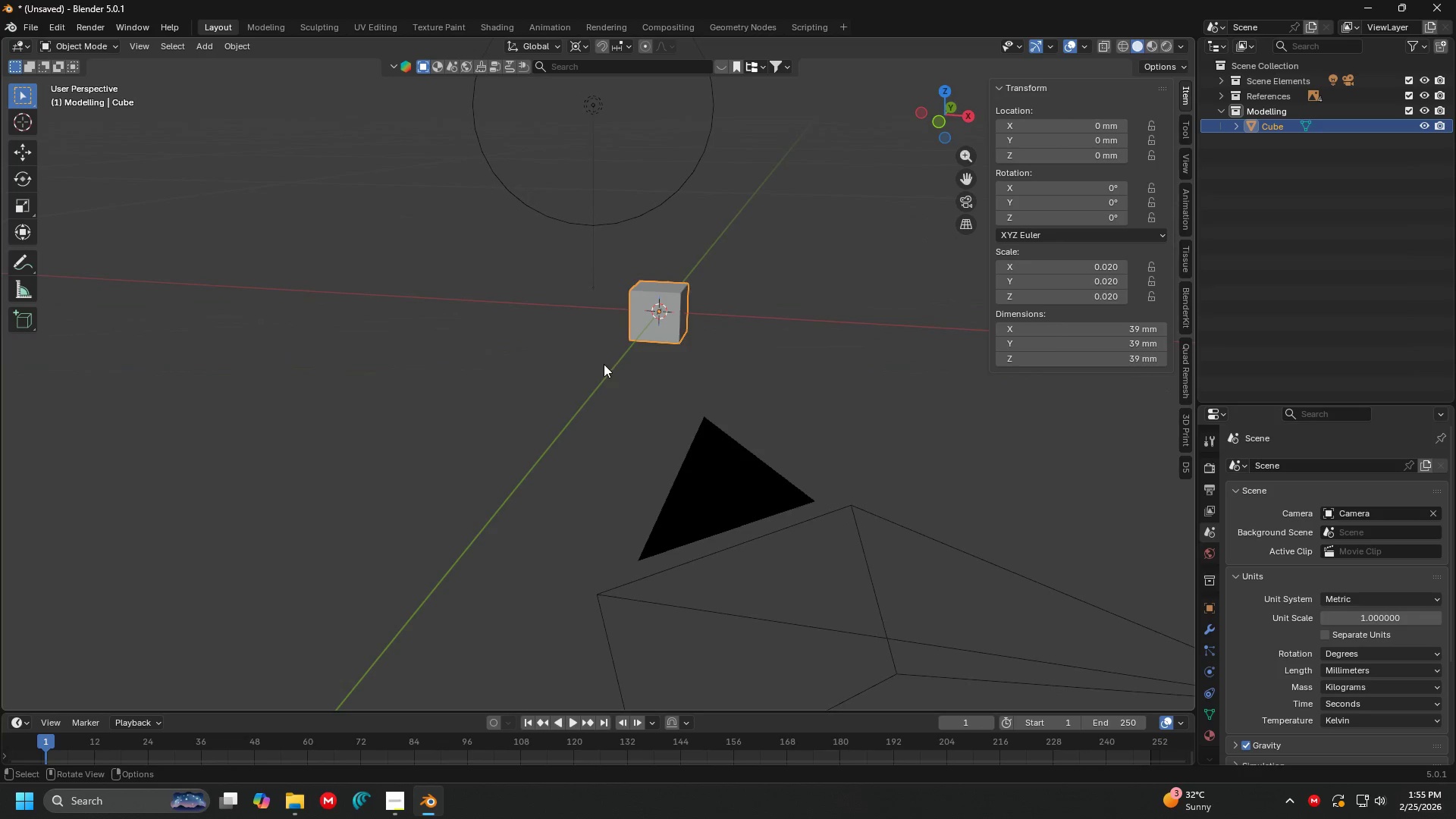 
key(Shift+ShiftLeft)
 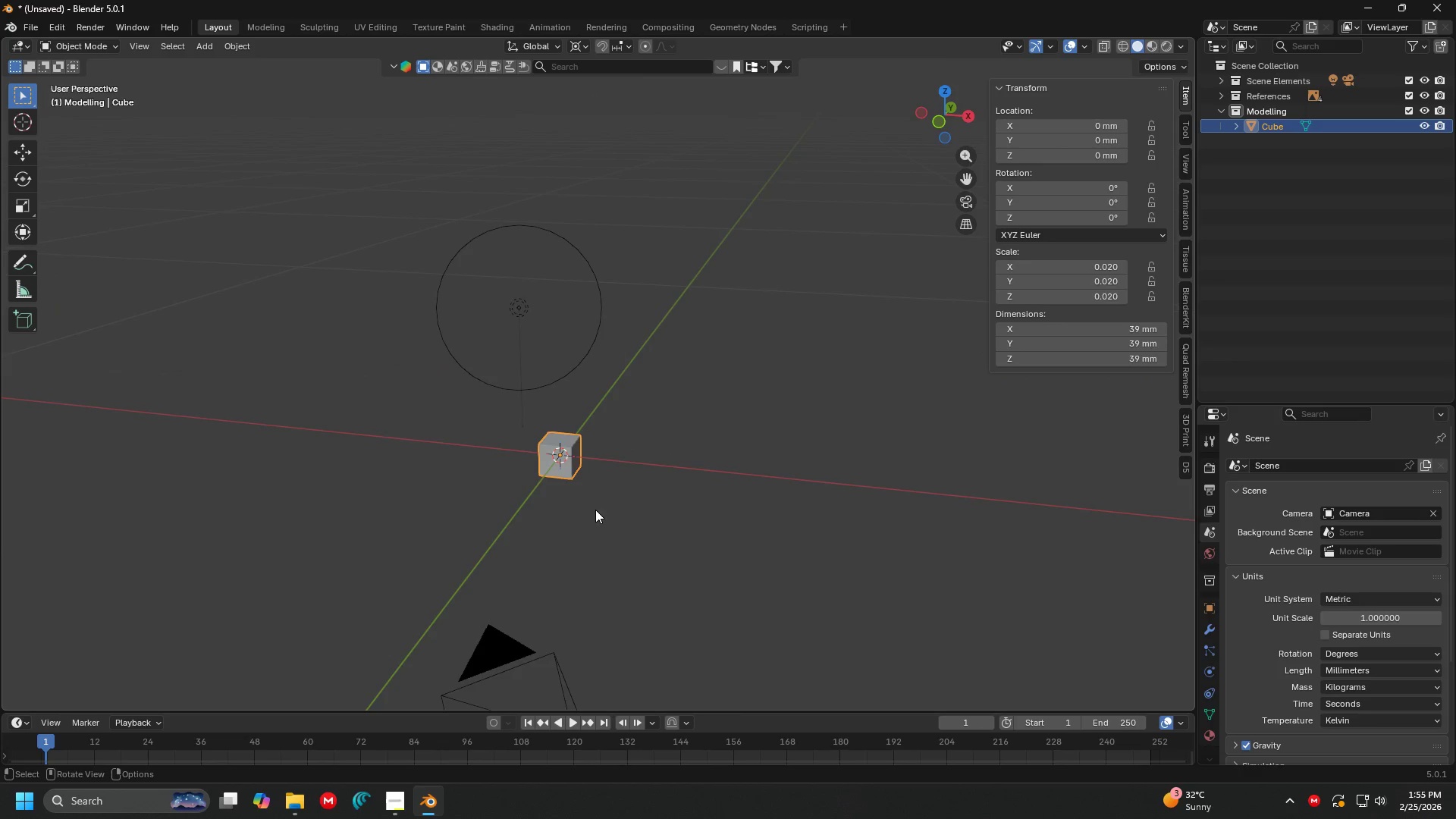 
scroll: coordinate [626, 366], scroll_direction: down, amount: 3.0
 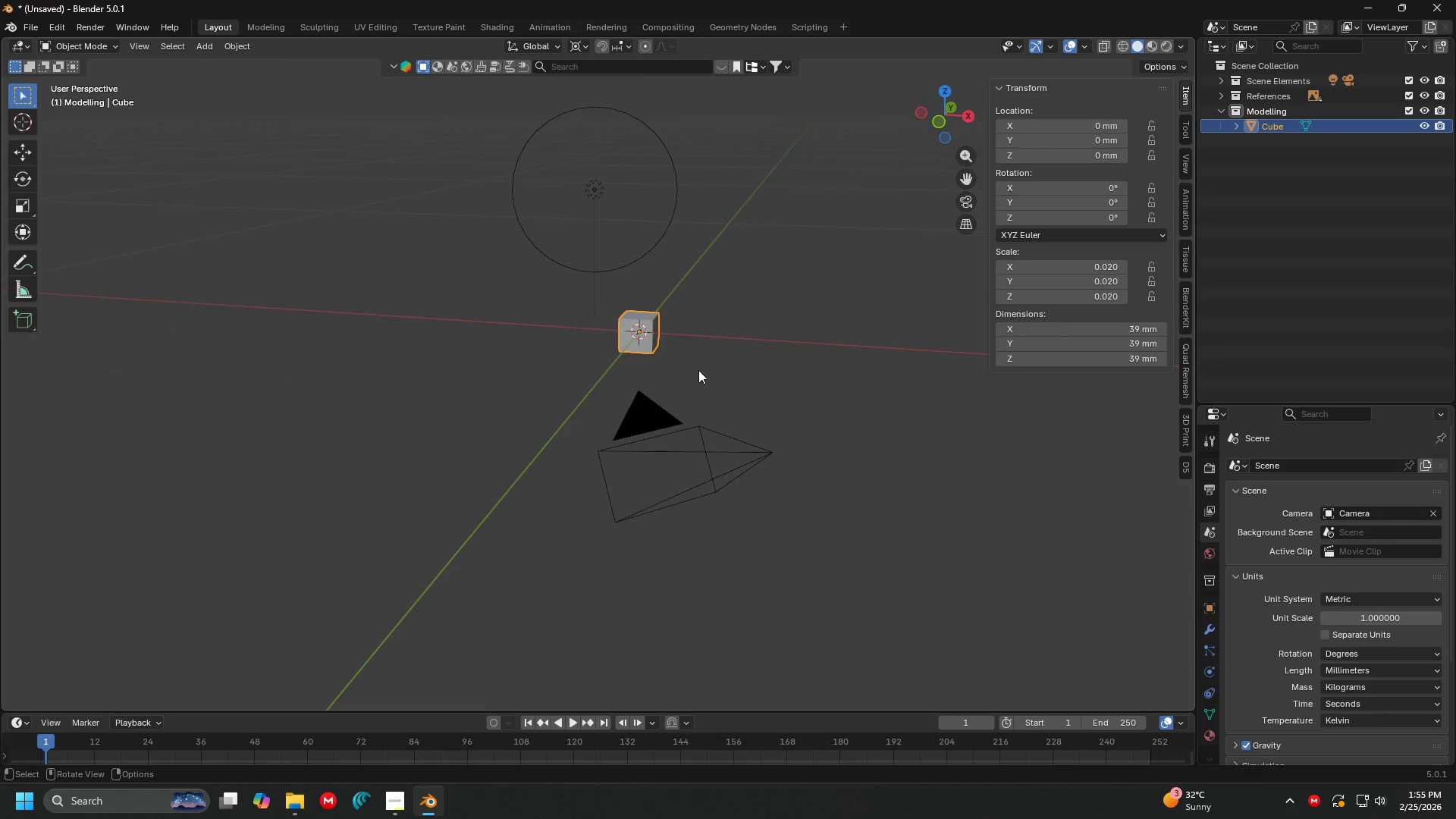 
key(1)
 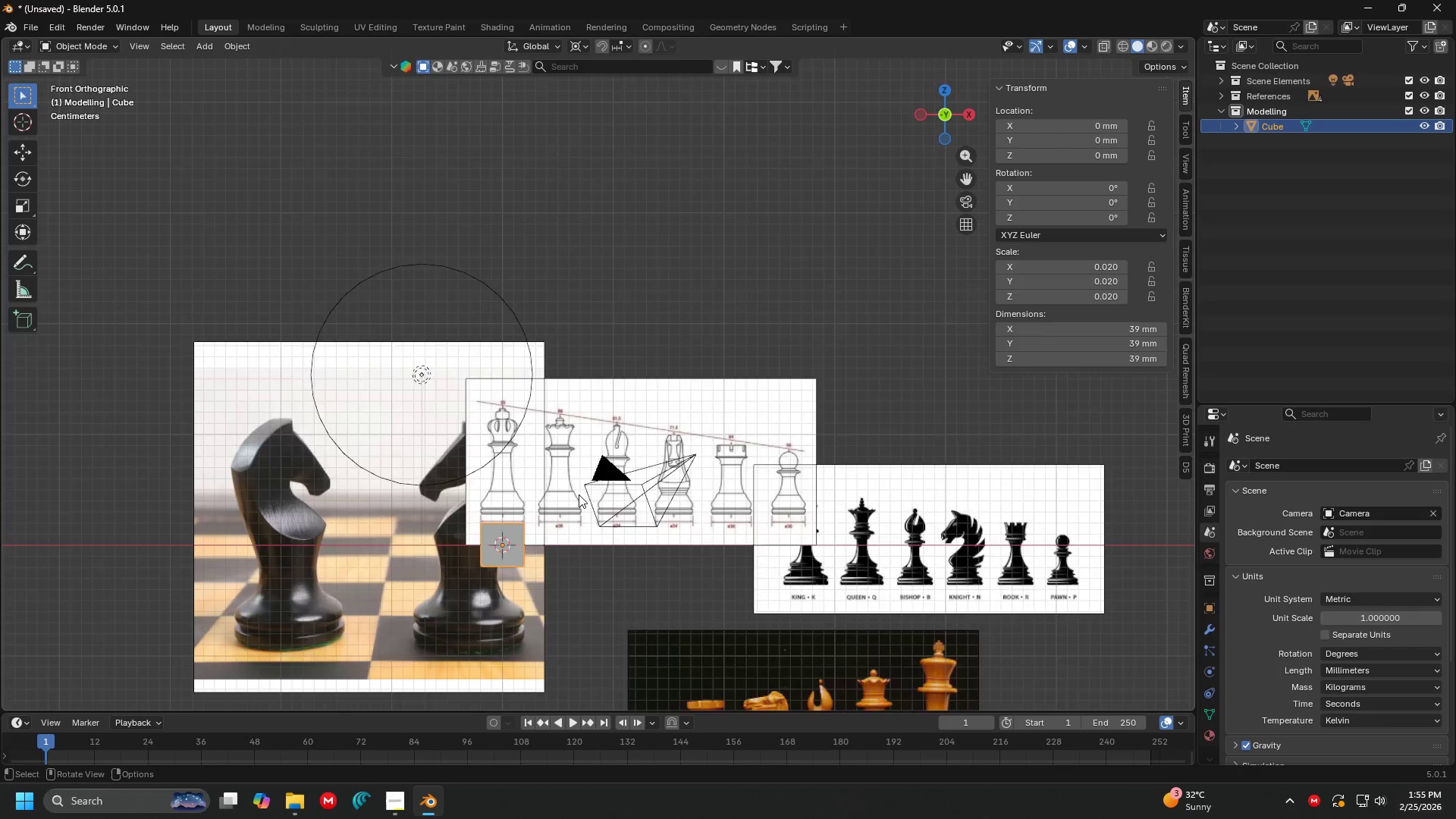 
hold_key(key=ShiftLeft, duration=0.36)
scroll: coordinate [535, 542], scroll_direction: up, amount: 5.0
 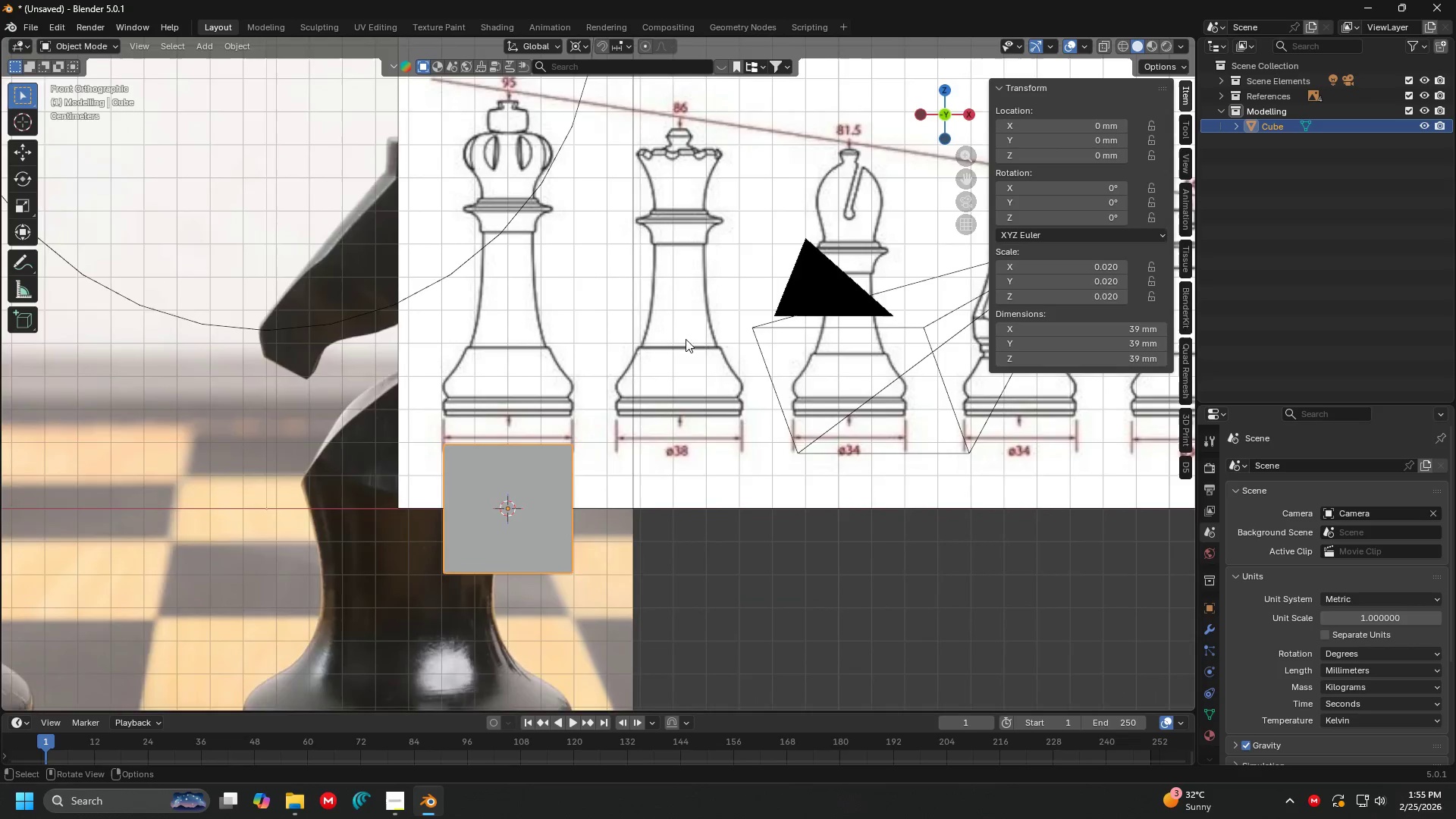 
key(Shift+ShiftLeft)
 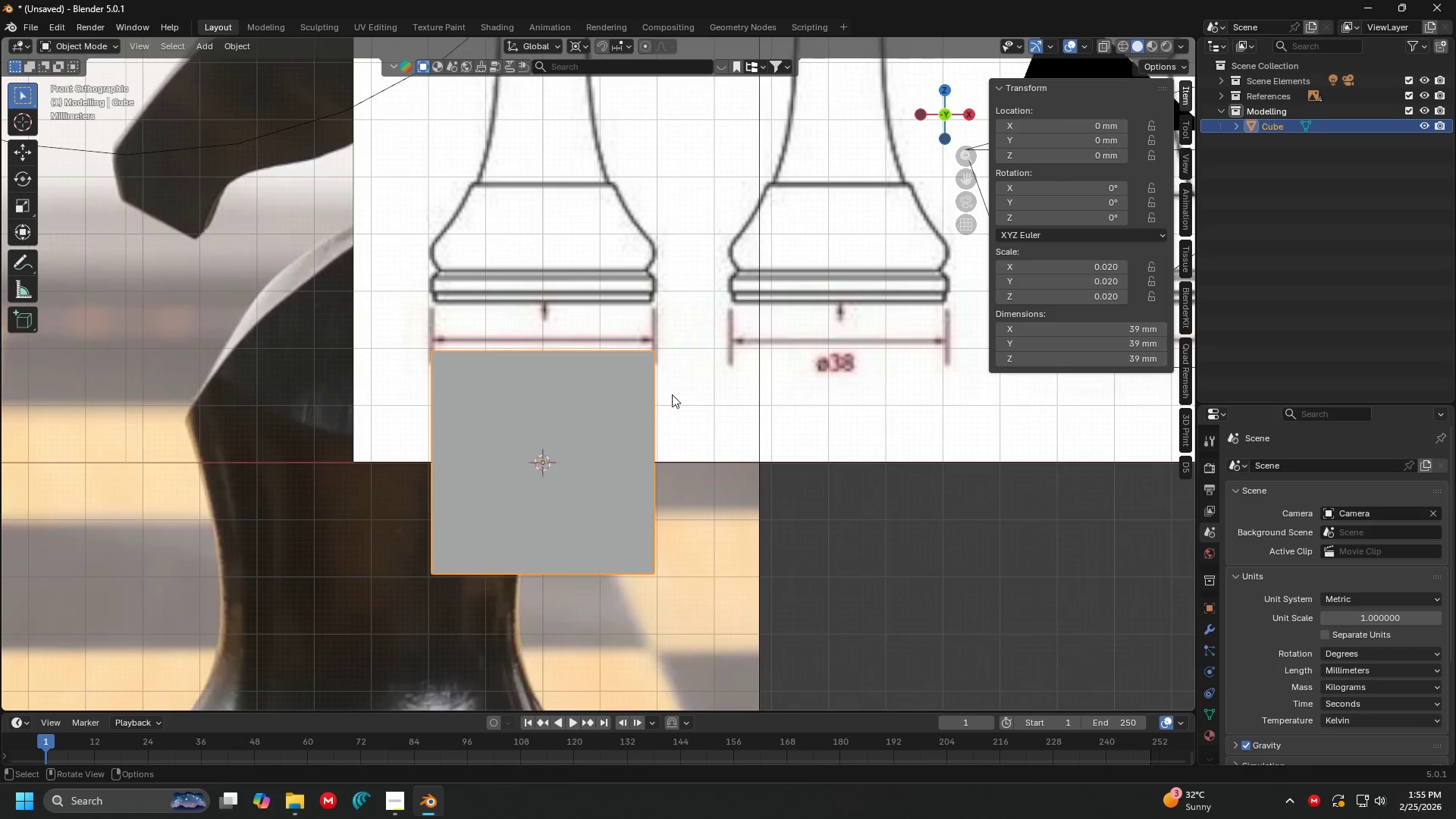 
scroll: coordinate [655, 419], scroll_direction: up, amount: 3.0
 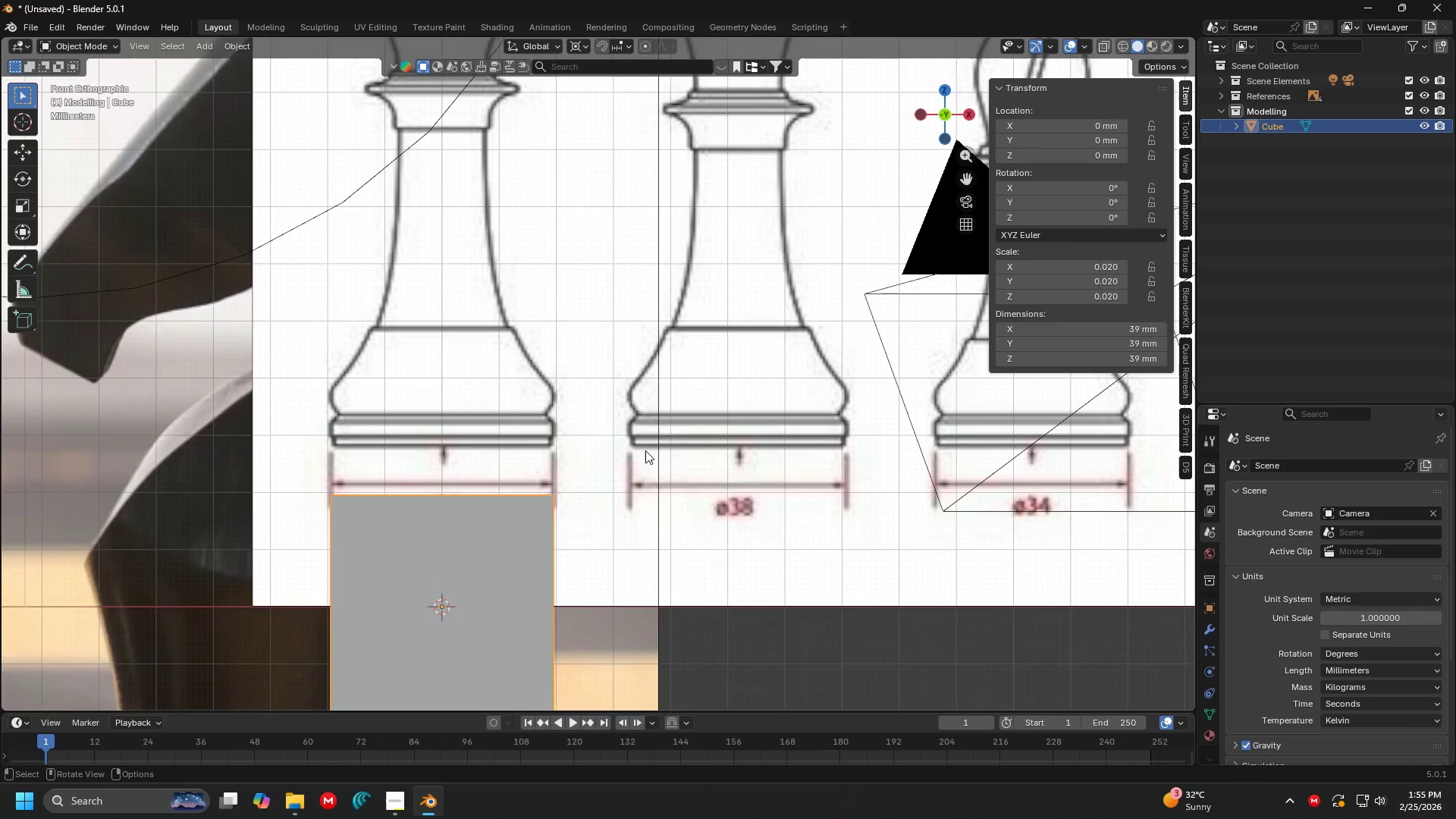 
type(g39/)
 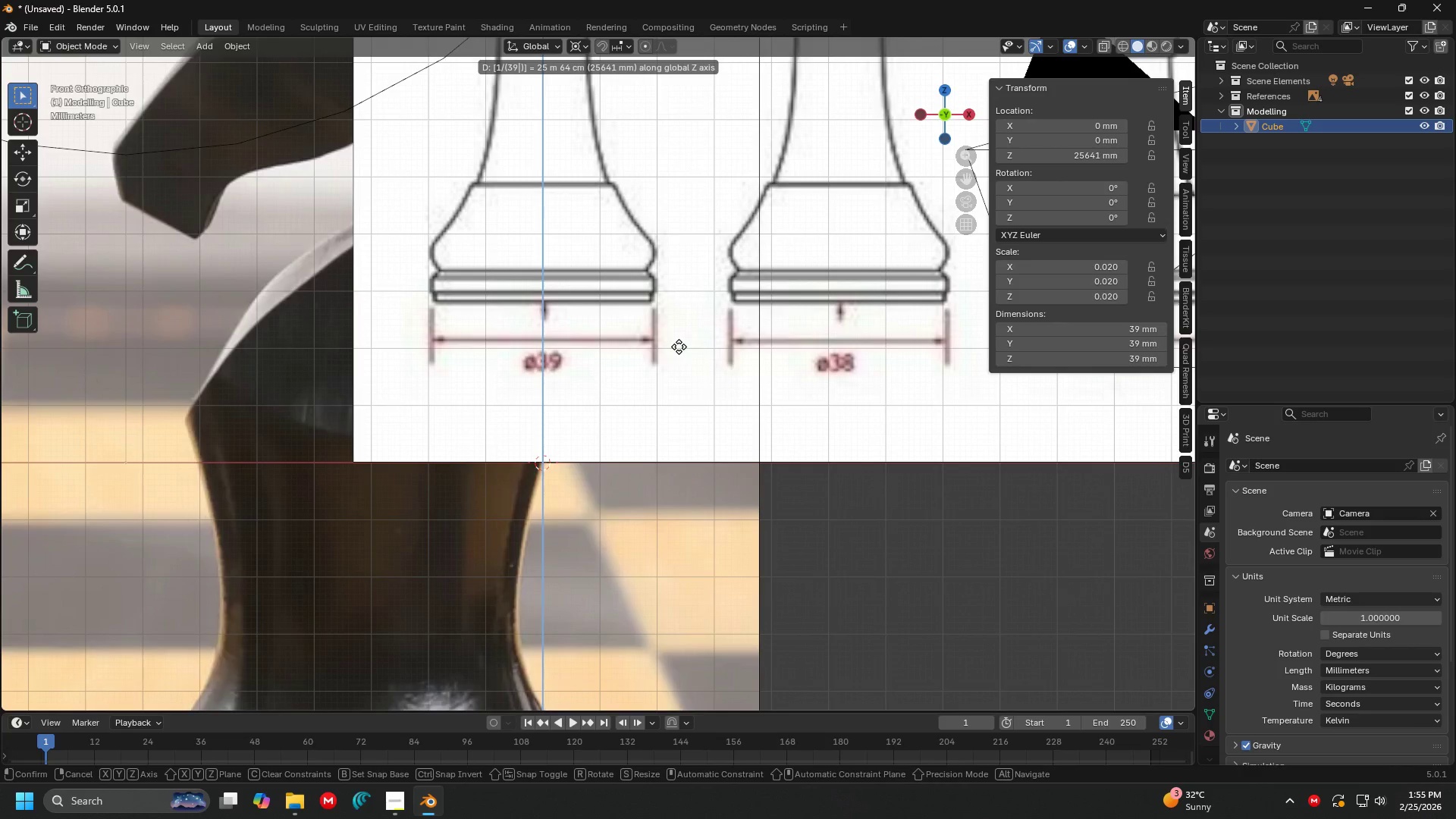 
type(2)
key(Backspace)
key(Backspace)
key(Backspace)
key(Backspace)
key(Backspace)
key(Backspace)
type(39//39)
key(Backspace)
key(Escape)
key(Escape)
type(g)
 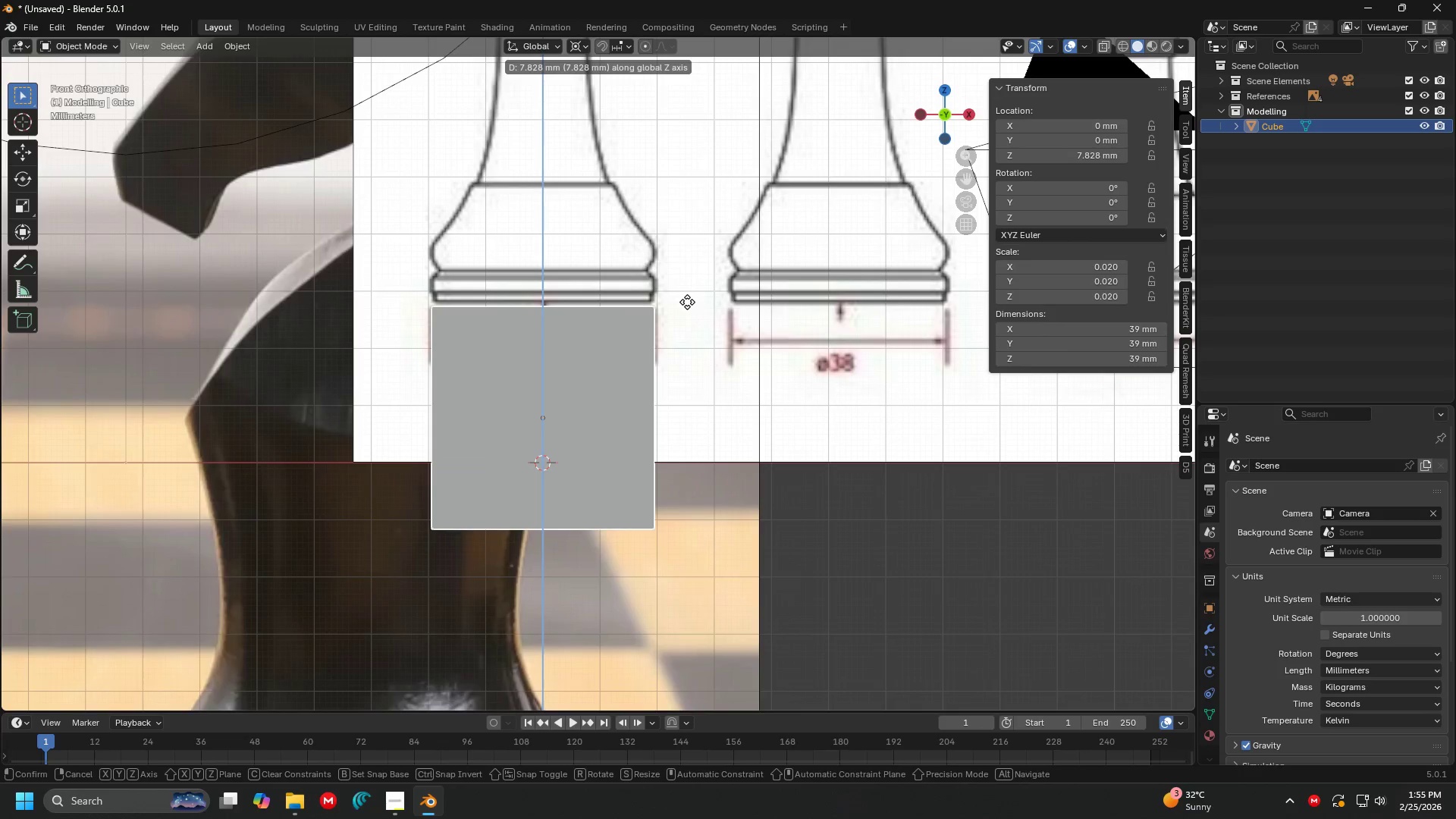 
type(39/2)
key(Escape)
 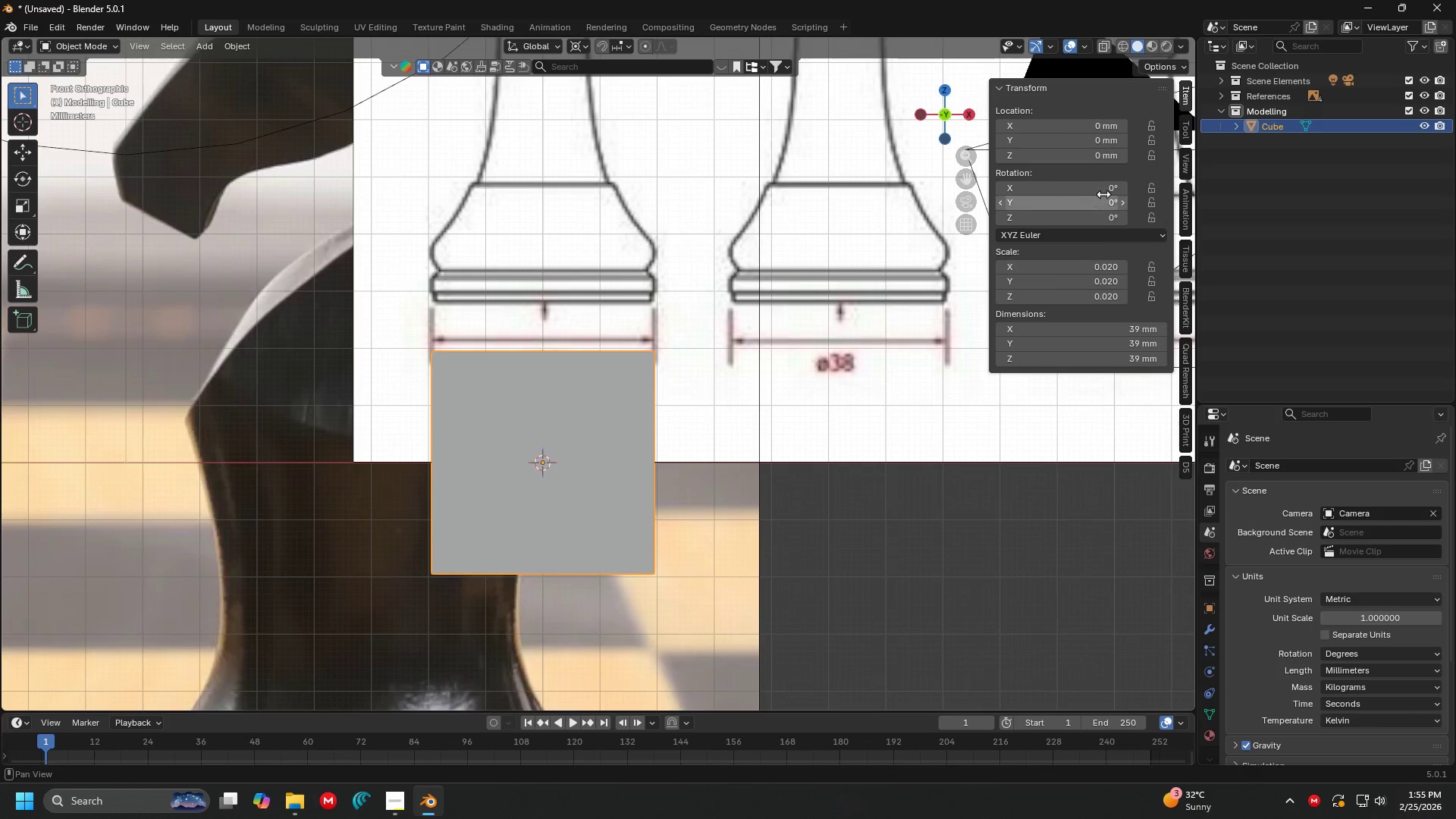 
left_click([1107, 153])
 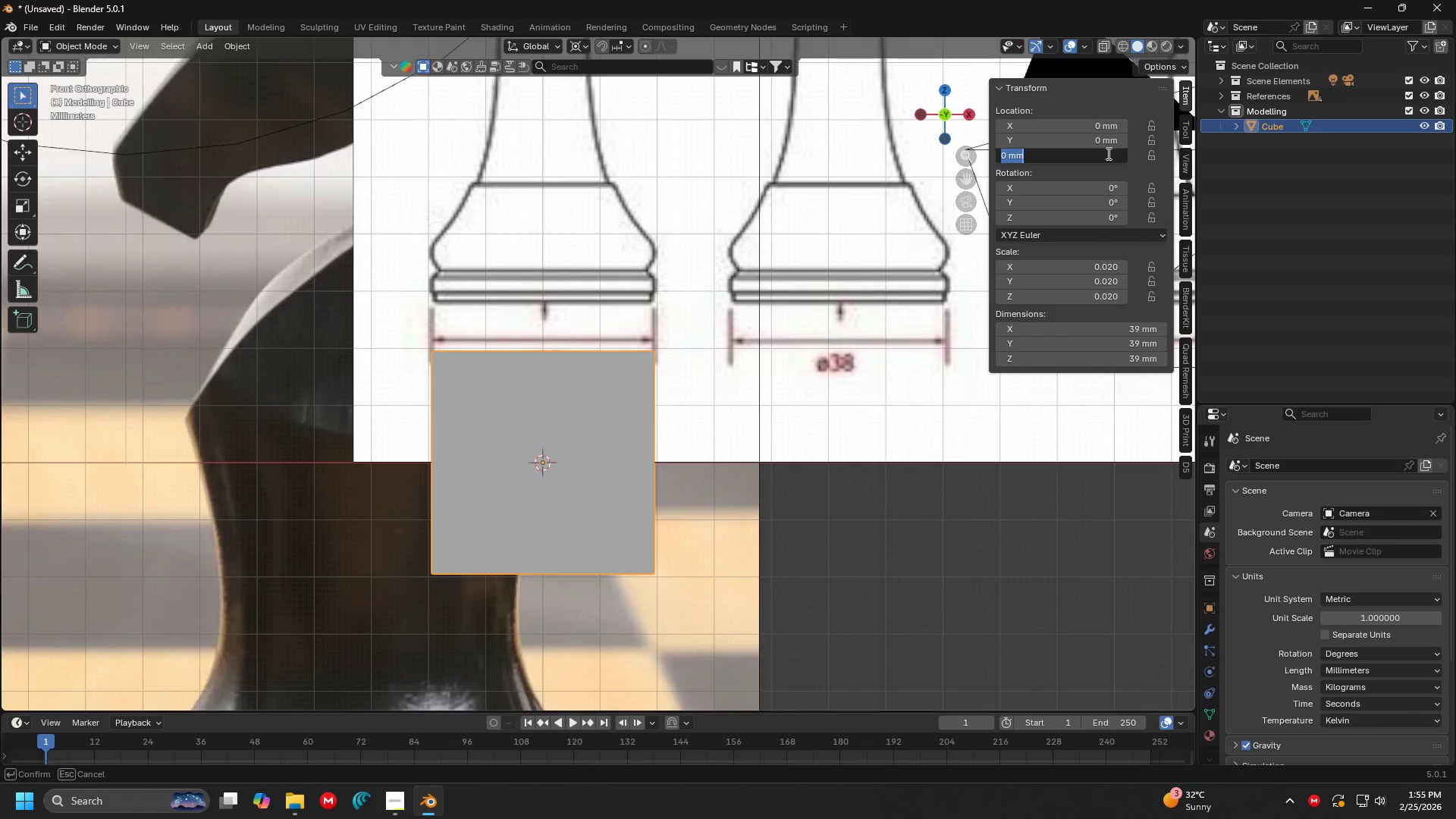 
type(39/2)
 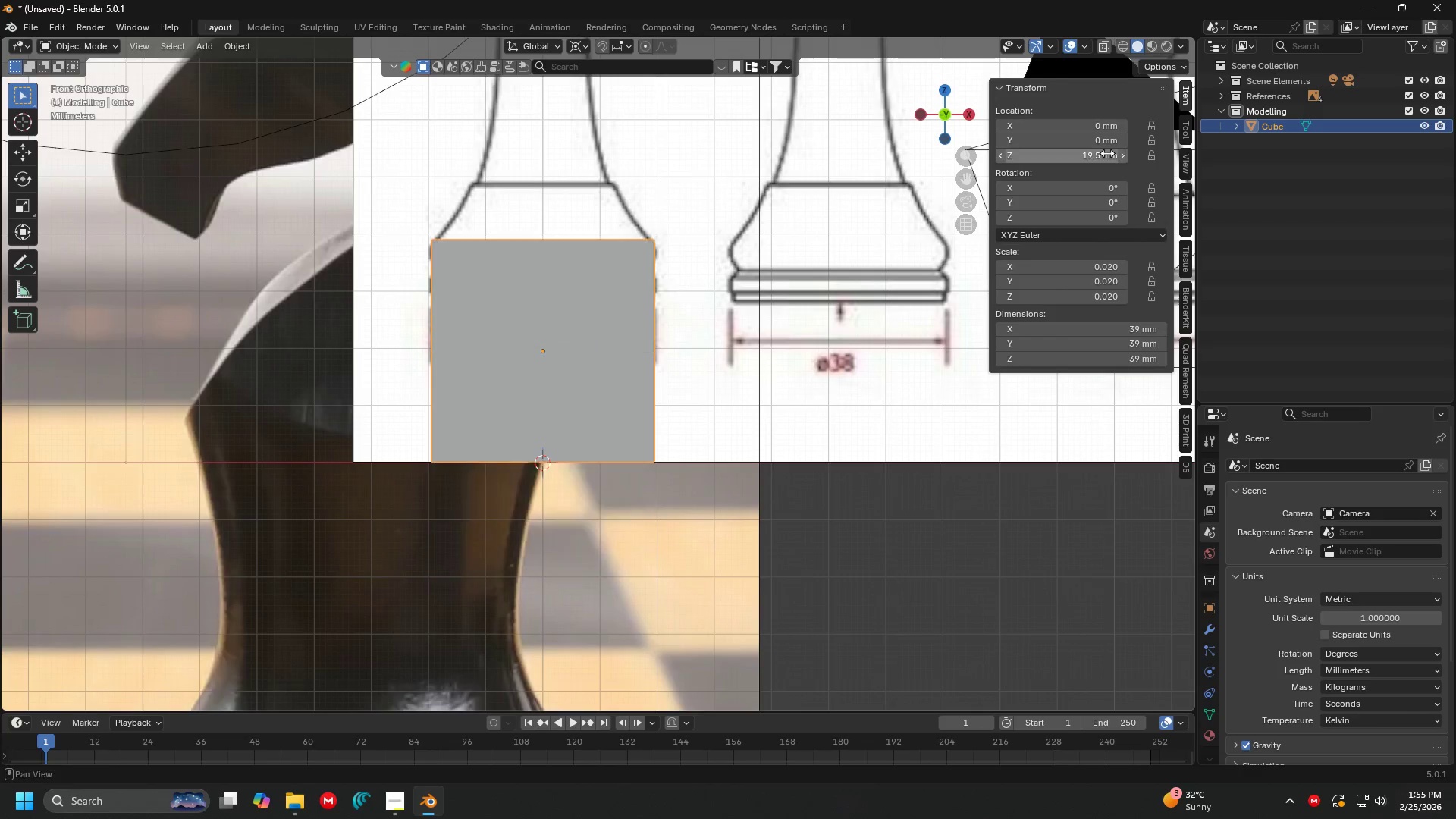 
key(Enter)
 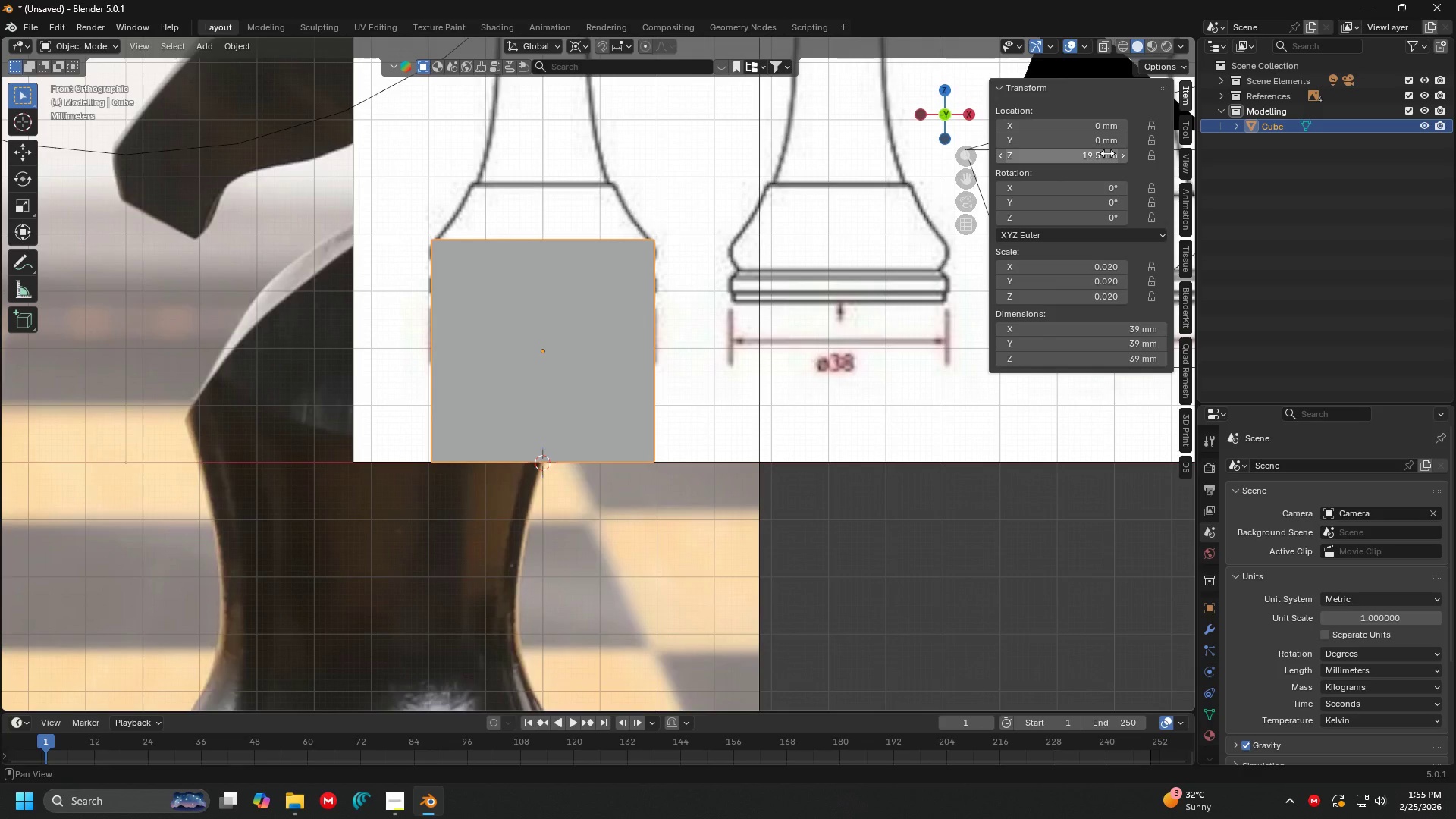 
scroll: coordinate [582, 355], scroll_direction: down, amount: 5.0
 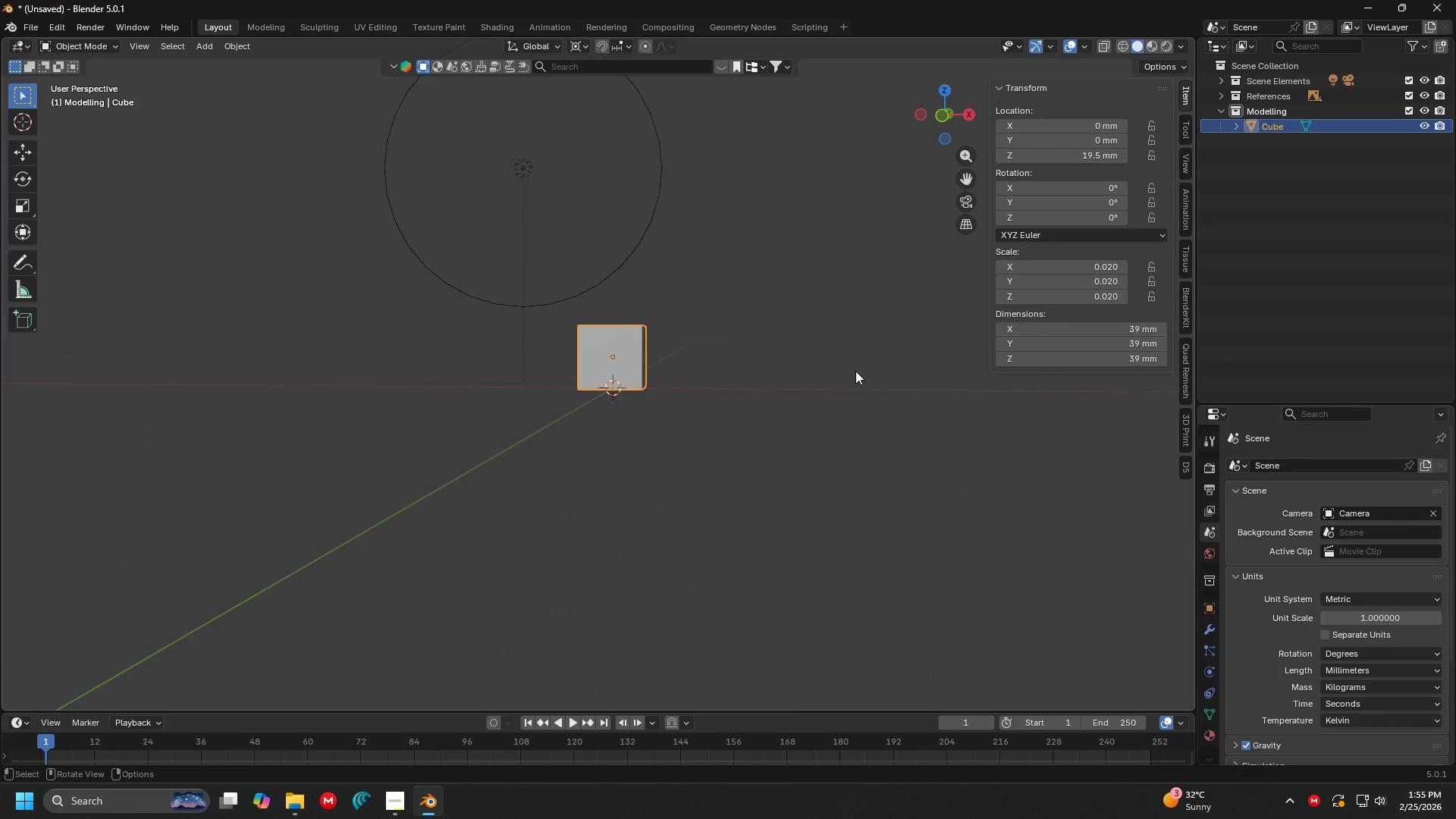 
key(Escape)
 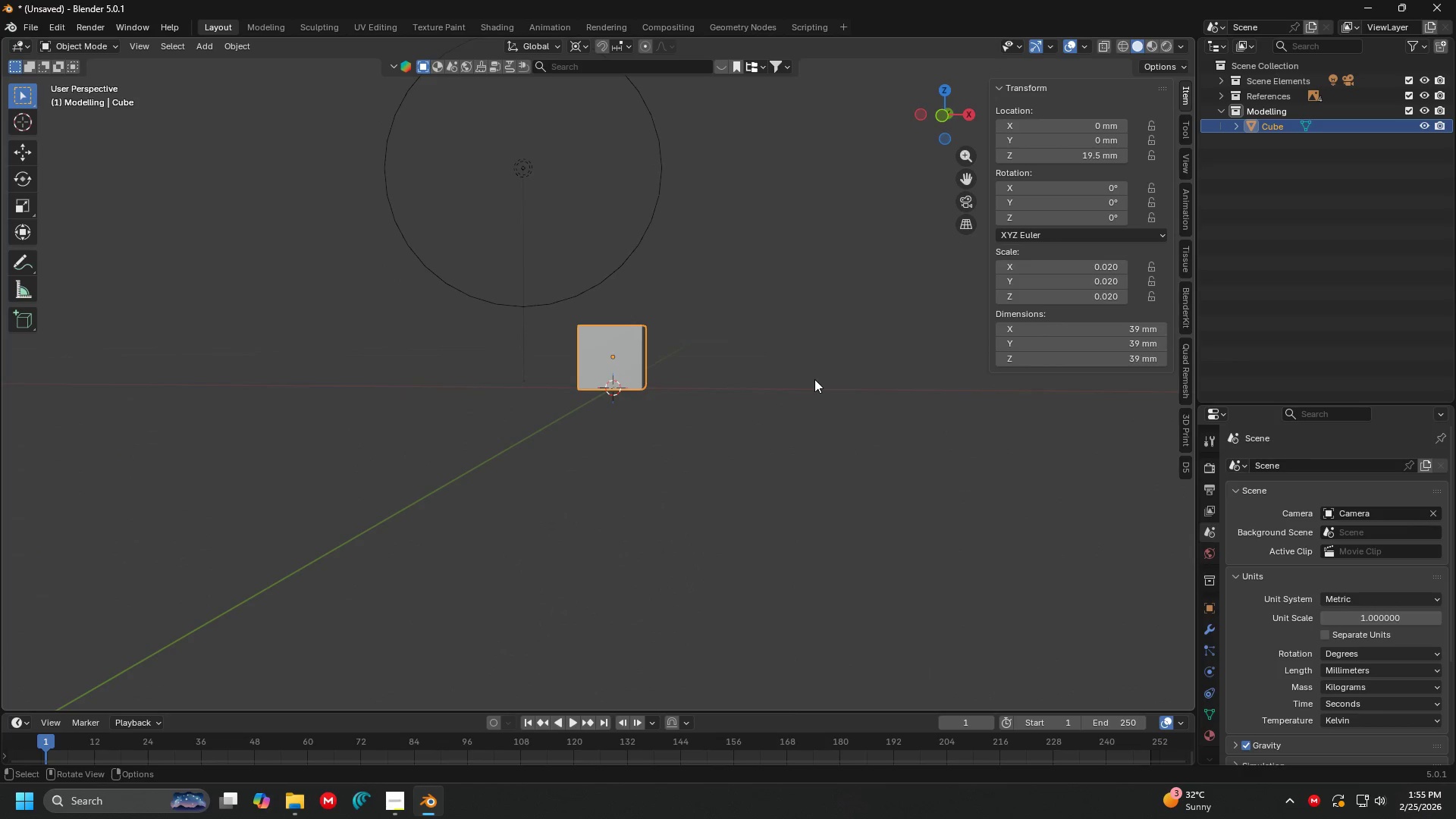 
key(Q)
 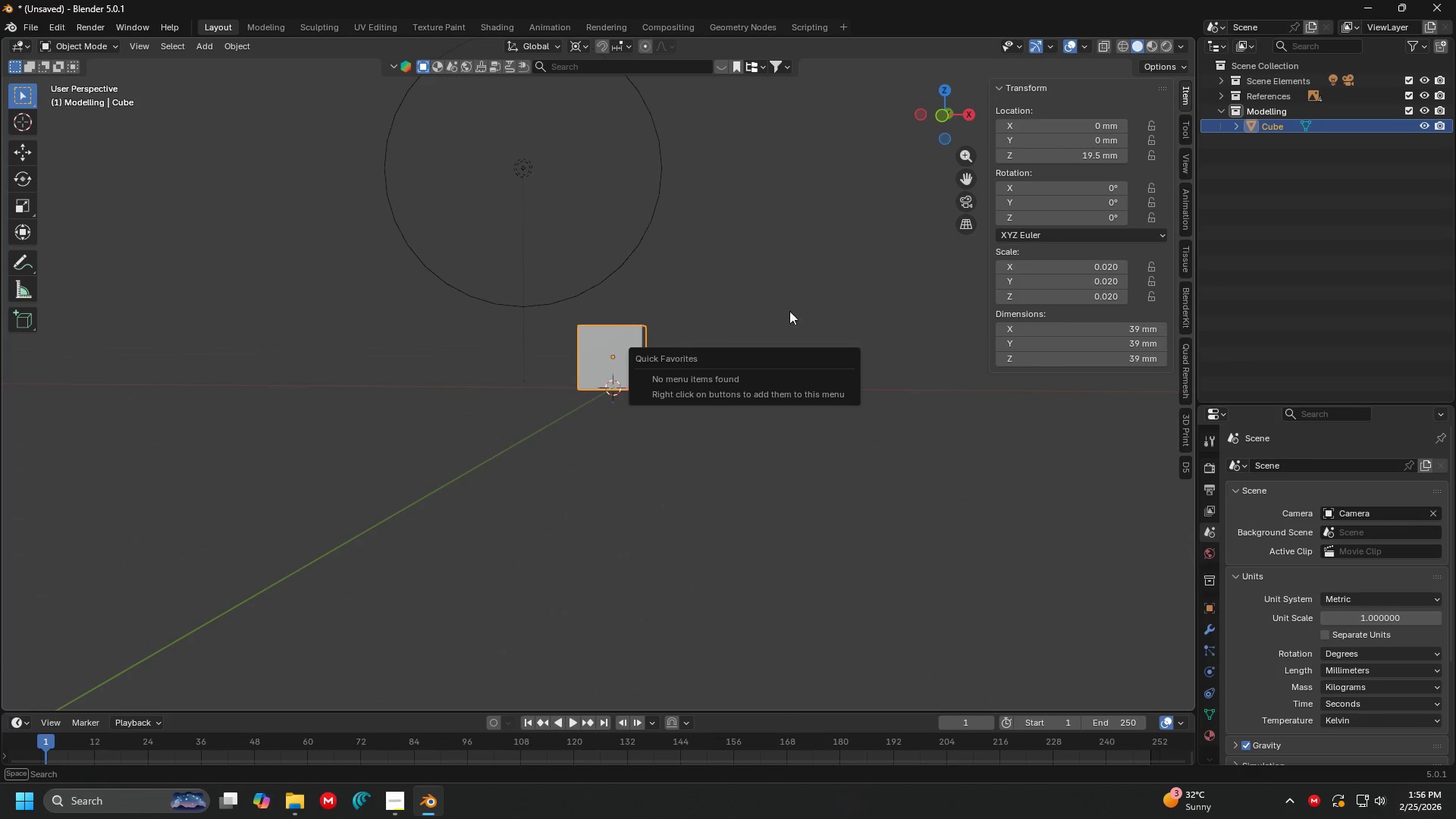 
key(Escape)
 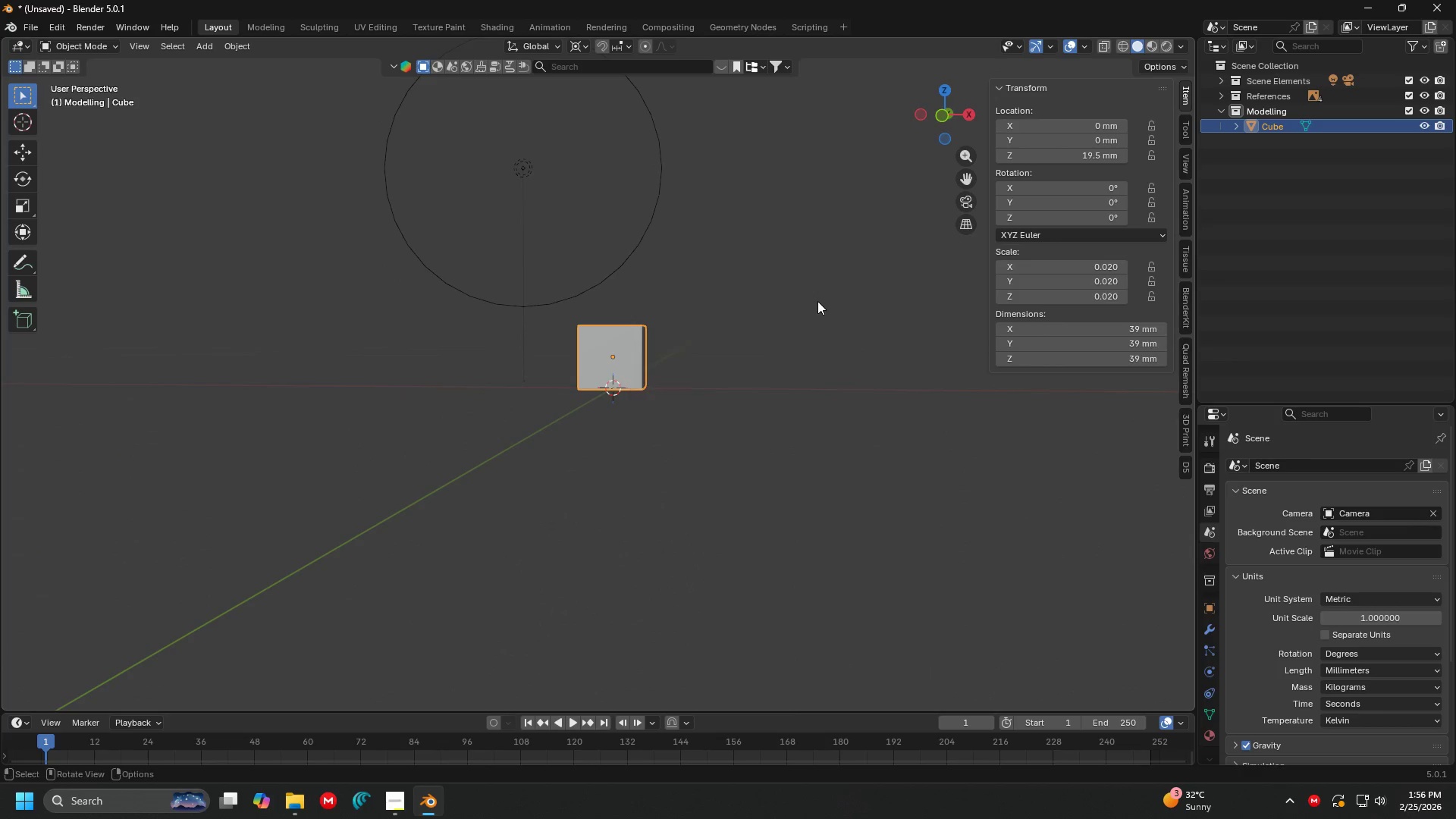 
left_click([817, 301])
 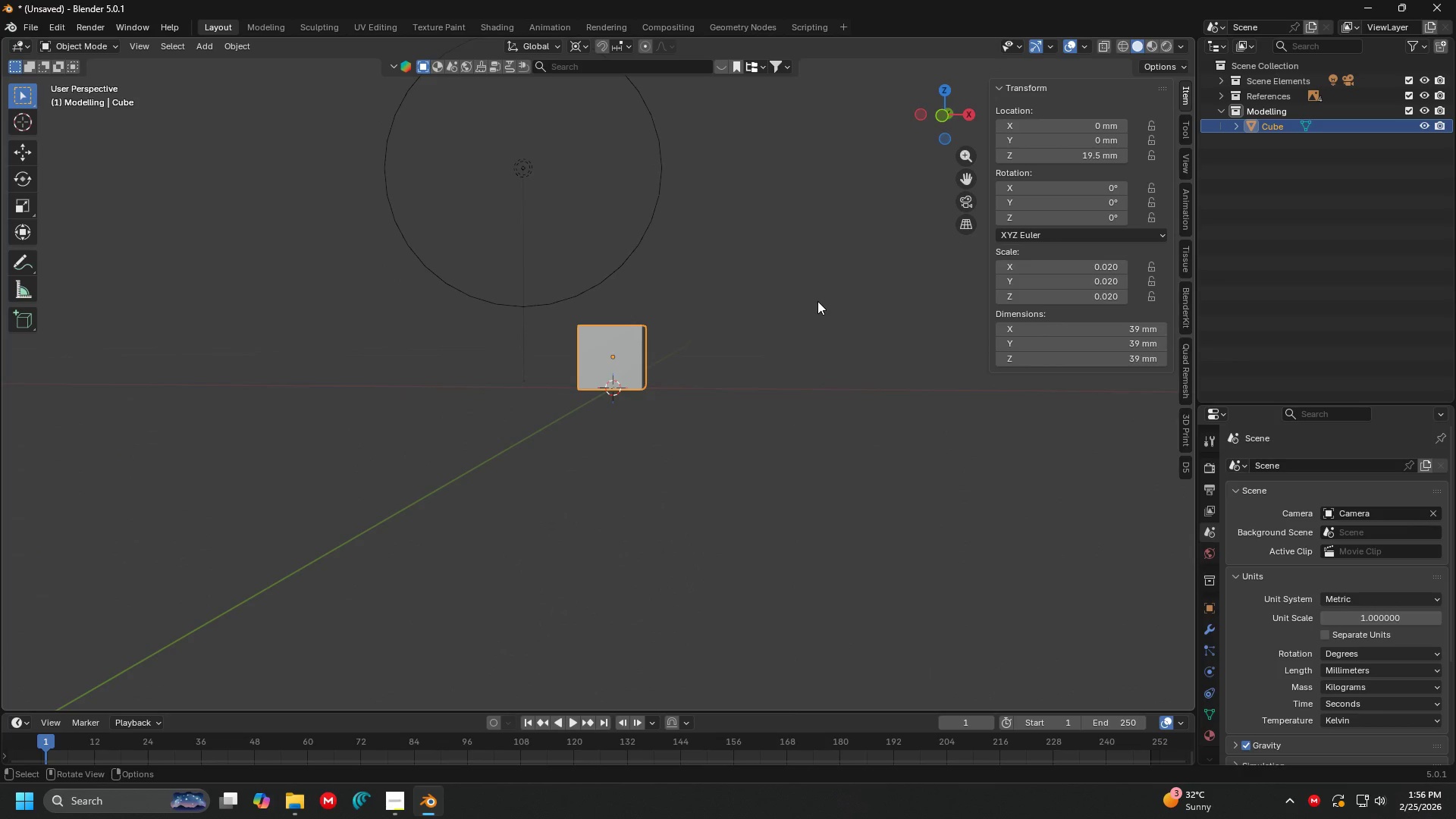 
key(1)
 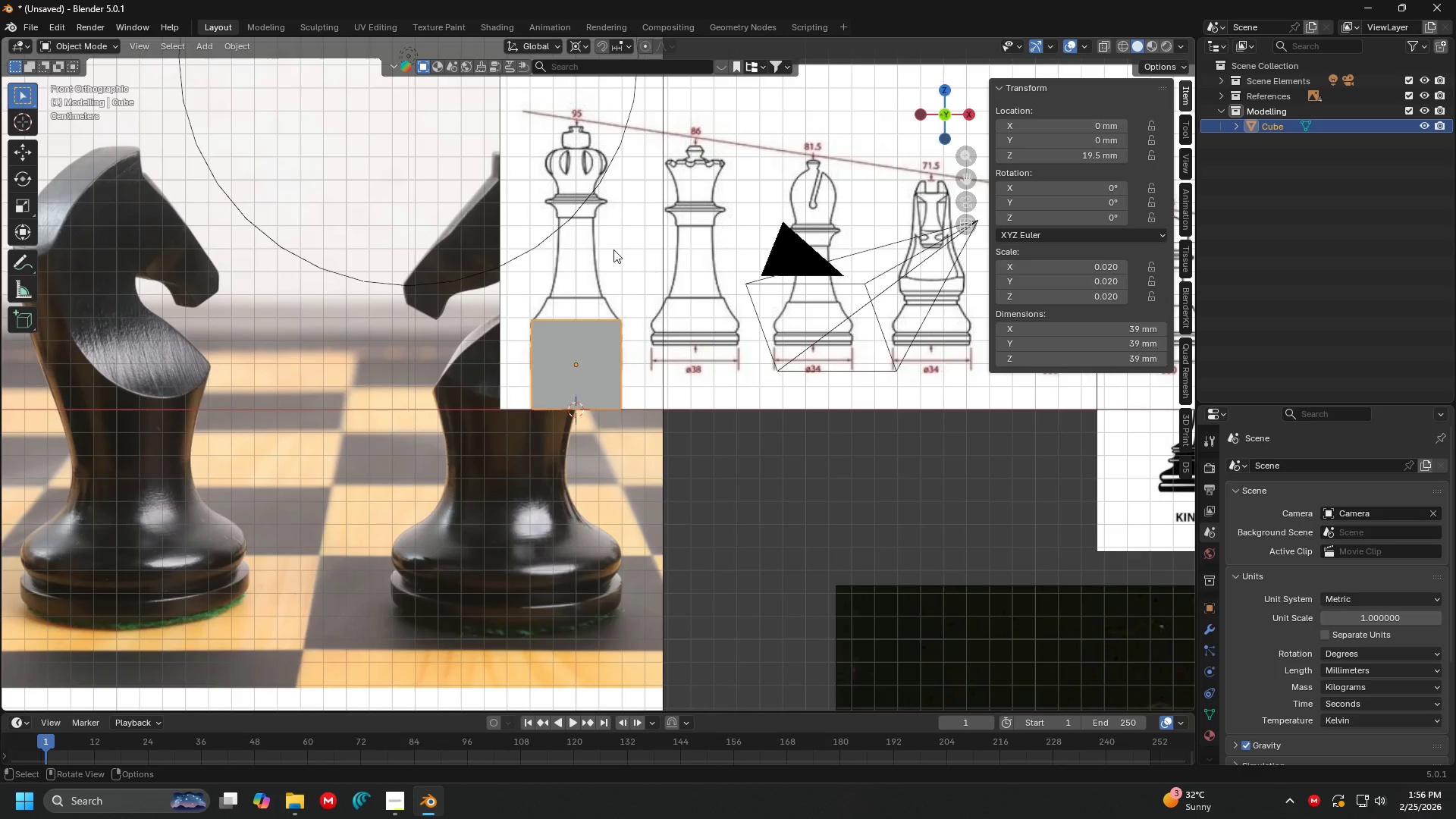 
left_click([613, 249])
 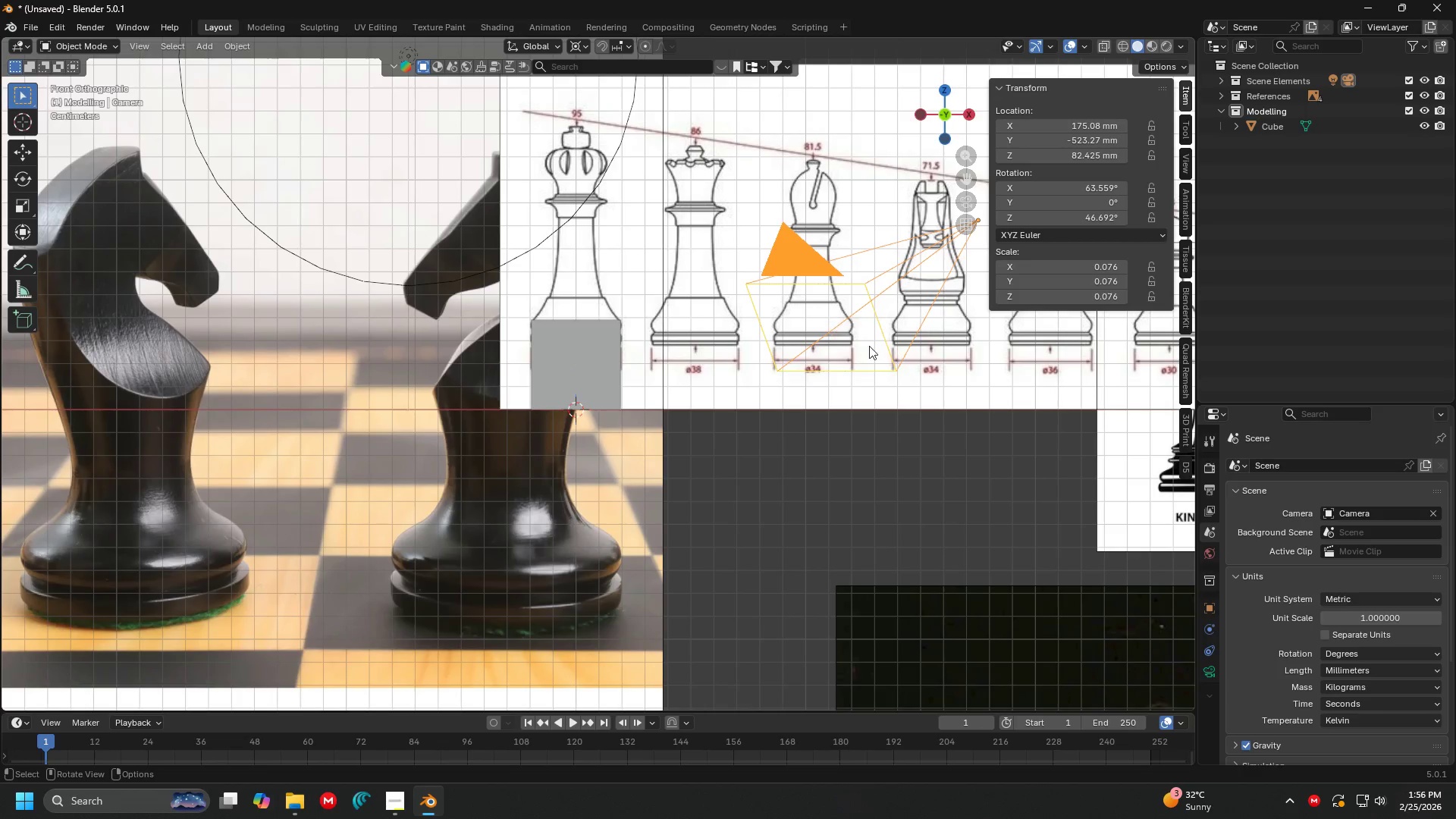 
left_click([739, 331])
 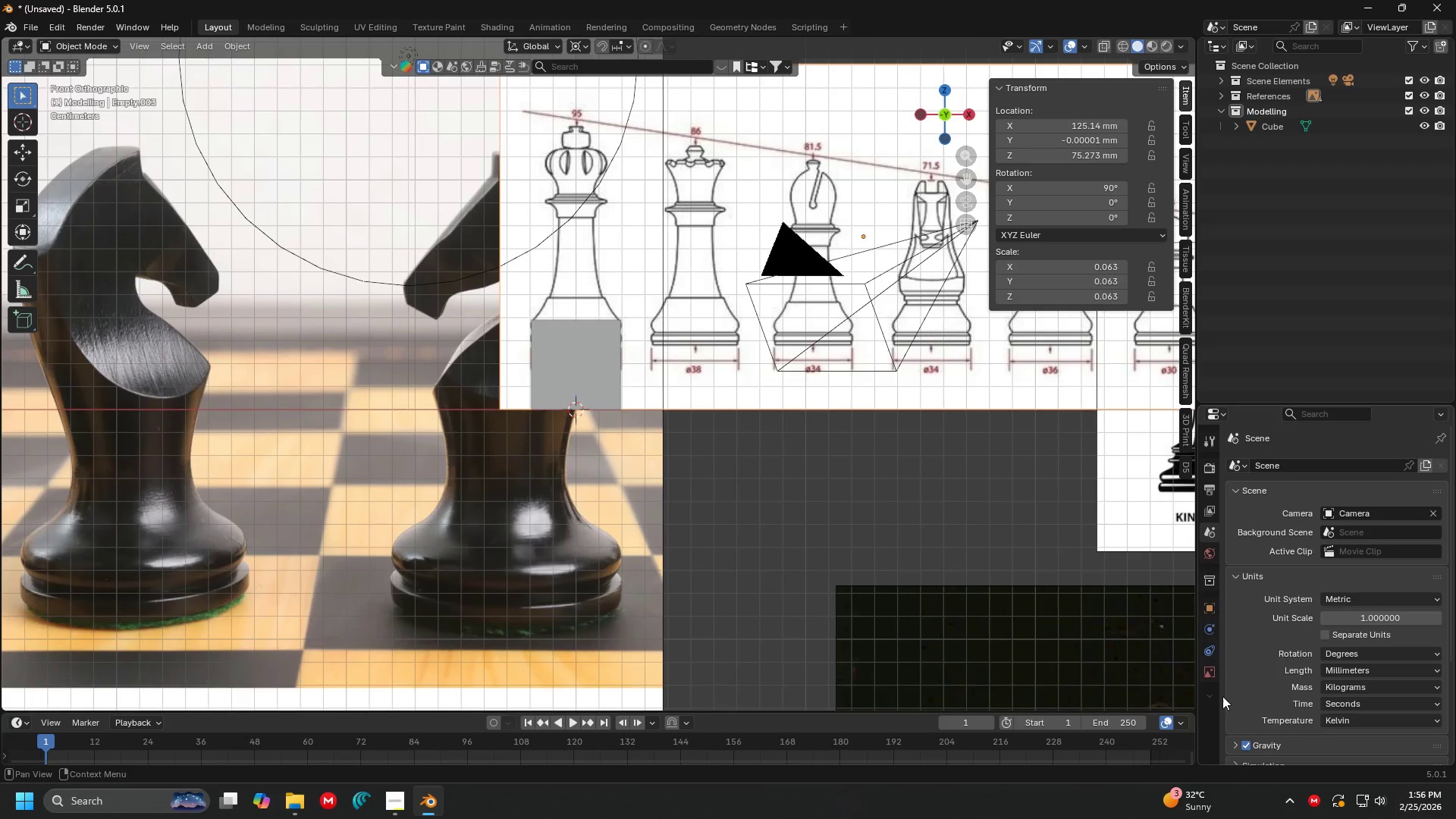 
left_click([1213, 676])
 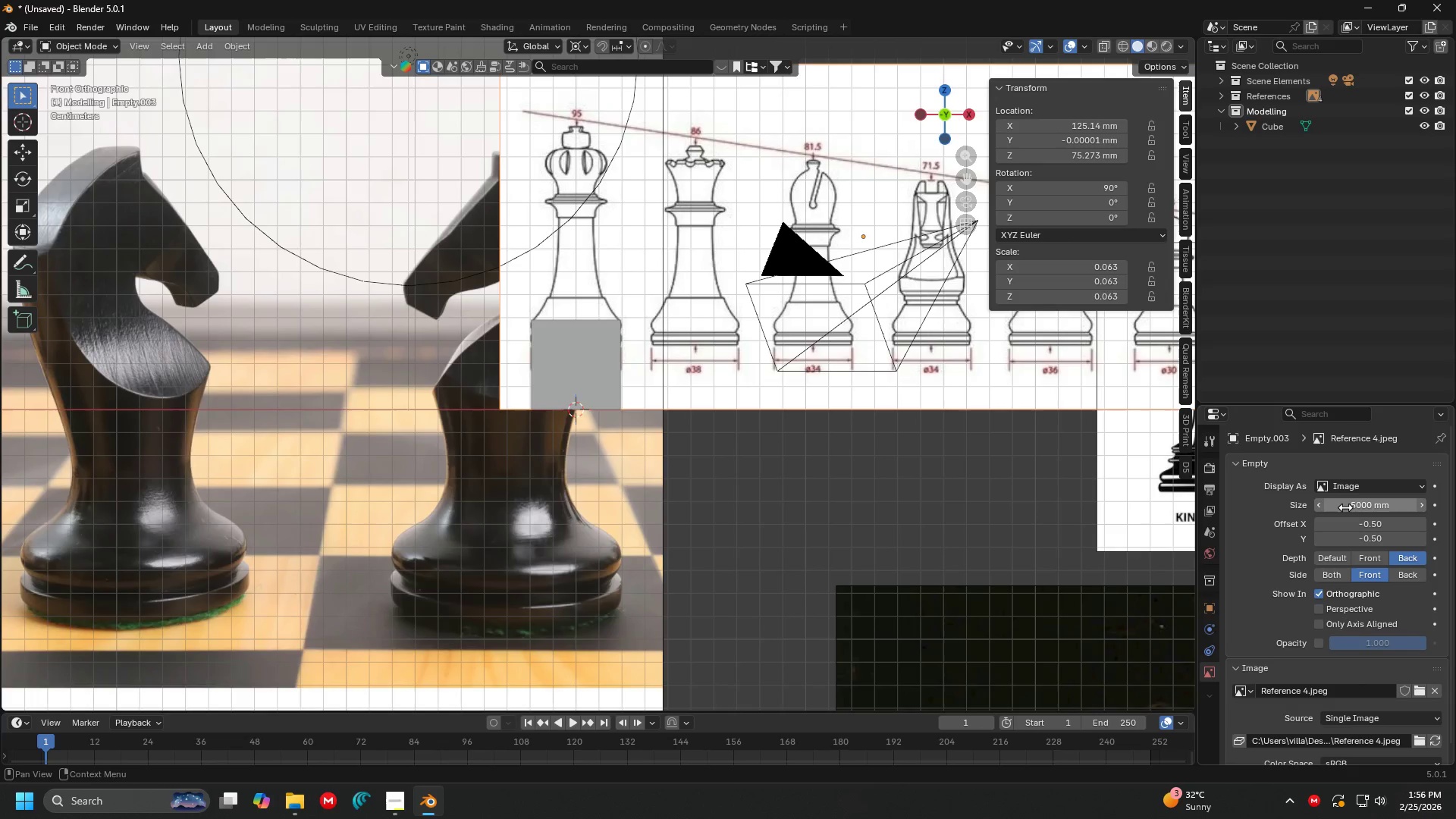 
scroll: coordinate [1297, 526], scroll_direction: down, amount: 8.0
 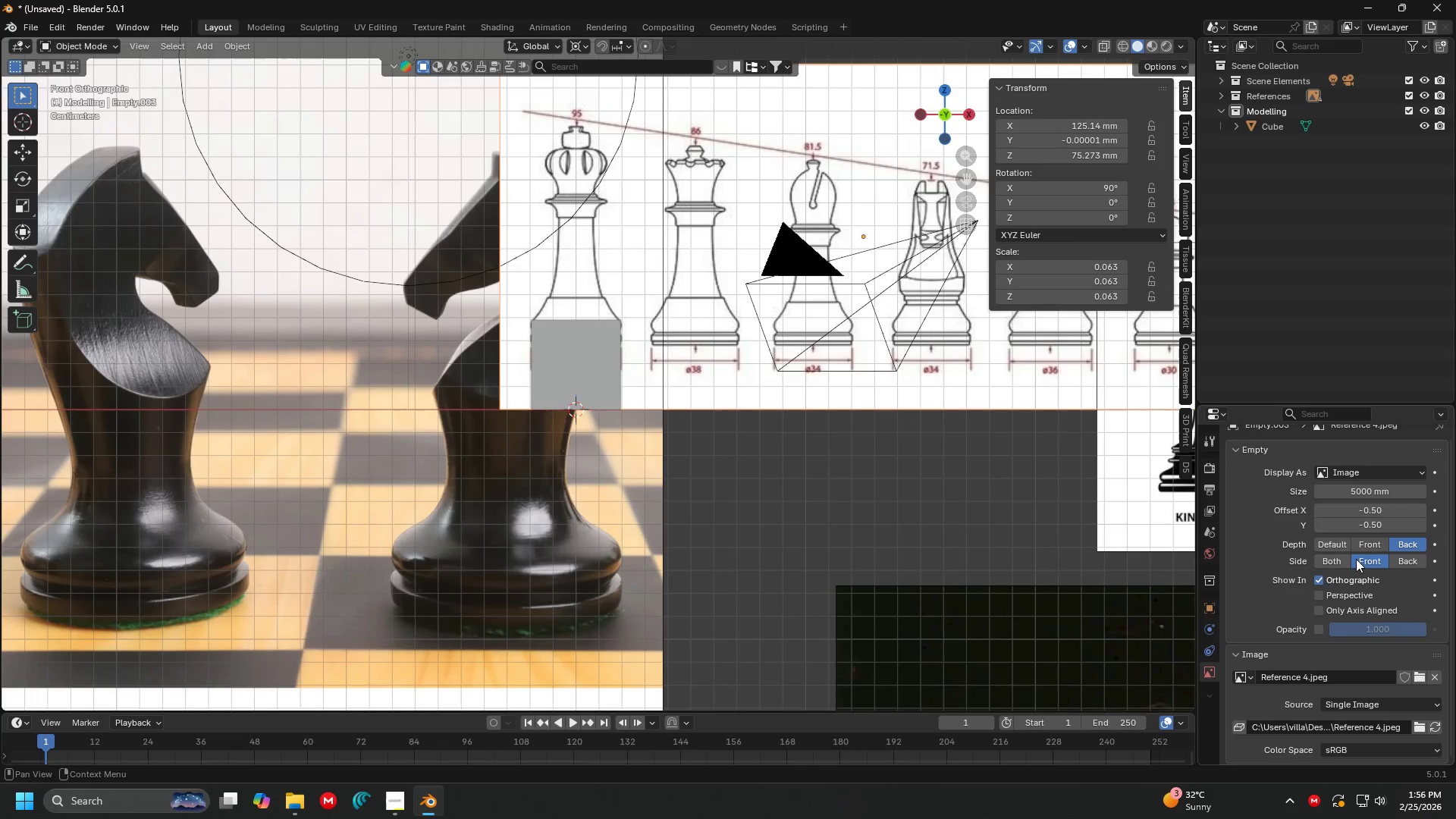 
left_click([1330, 592])
 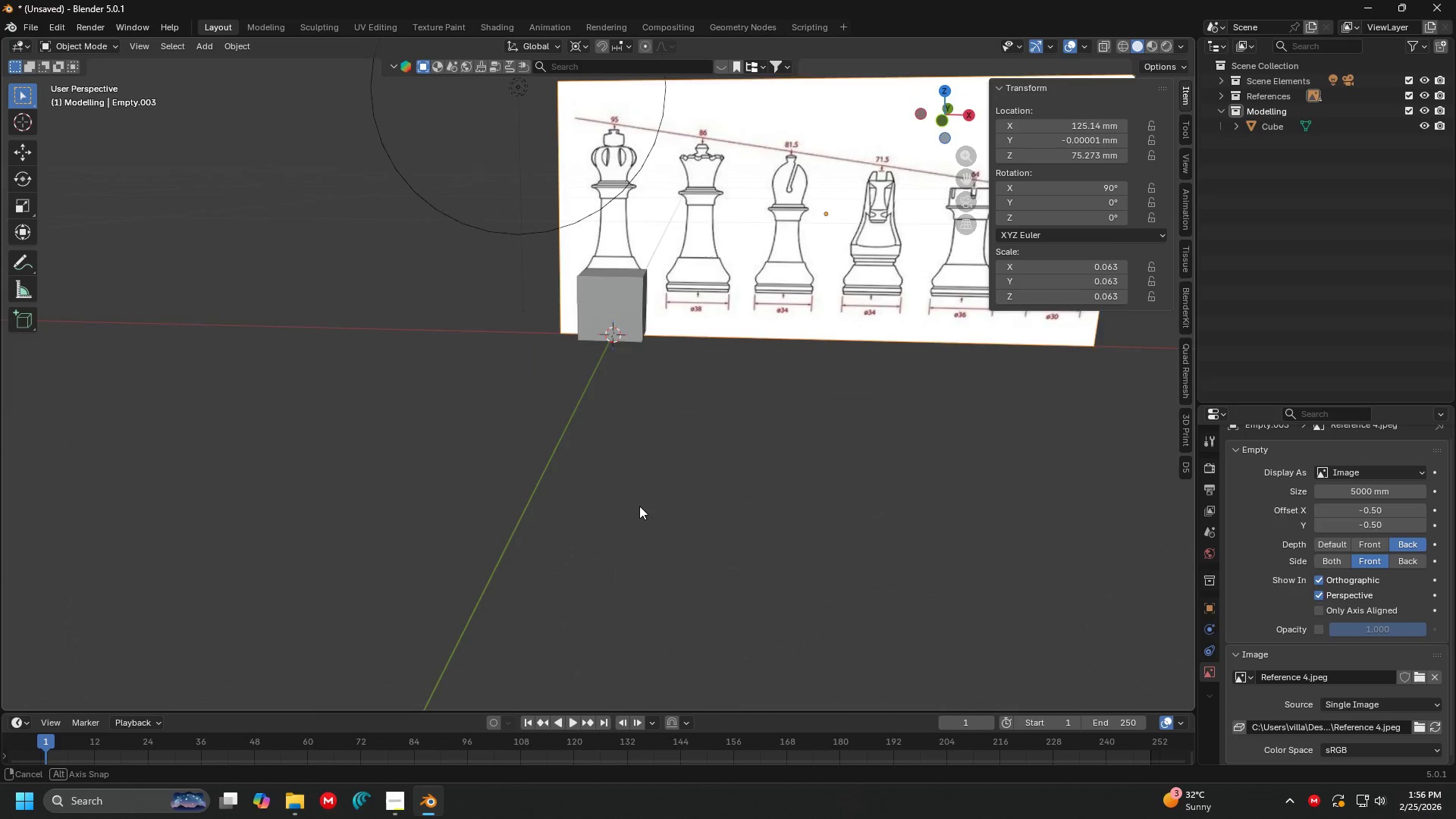 
scroll: coordinate [720, 400], scroll_direction: up, amount: 4.0
 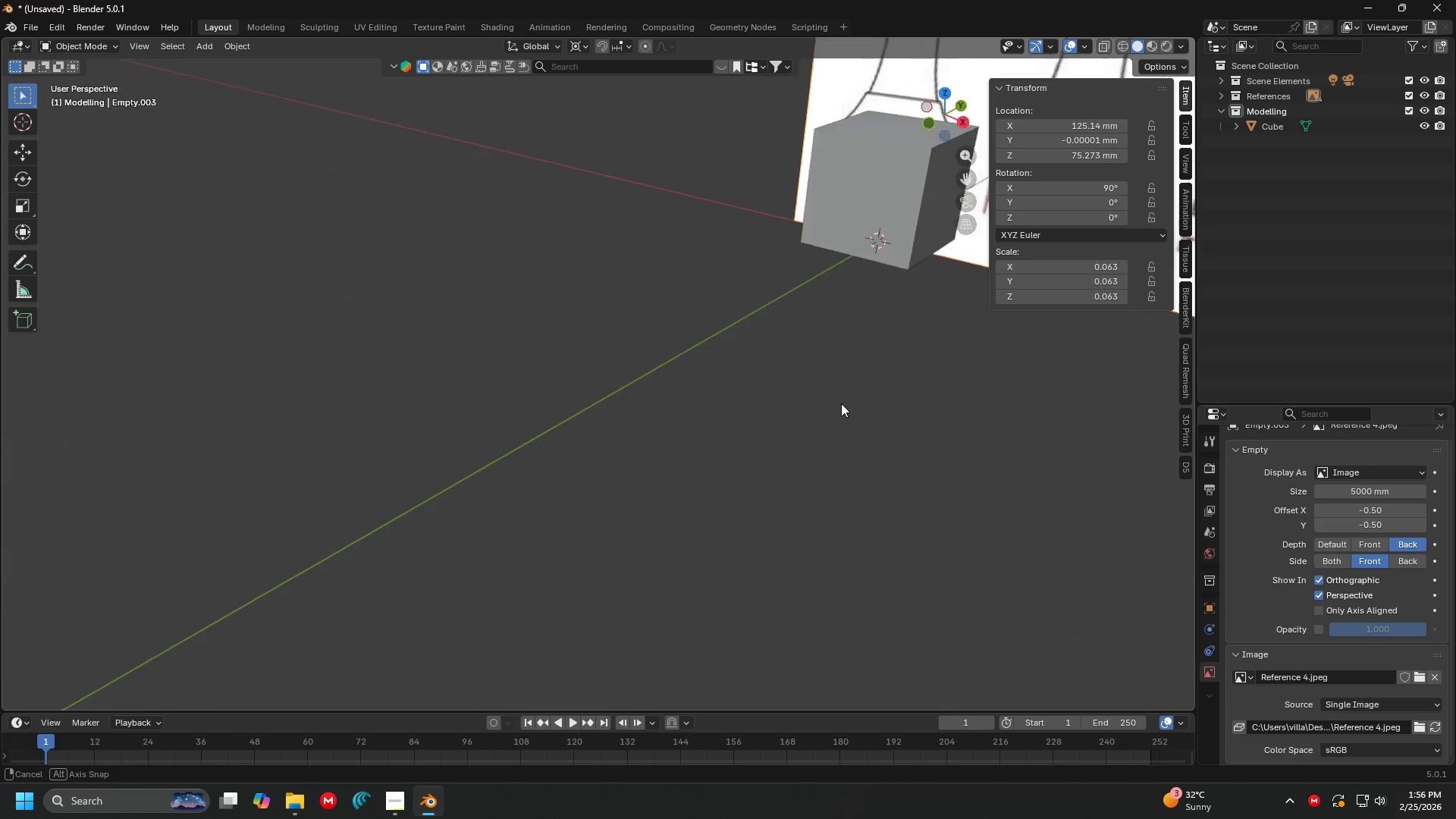 
hold_key(key=ShiftLeft, duration=0.33)
 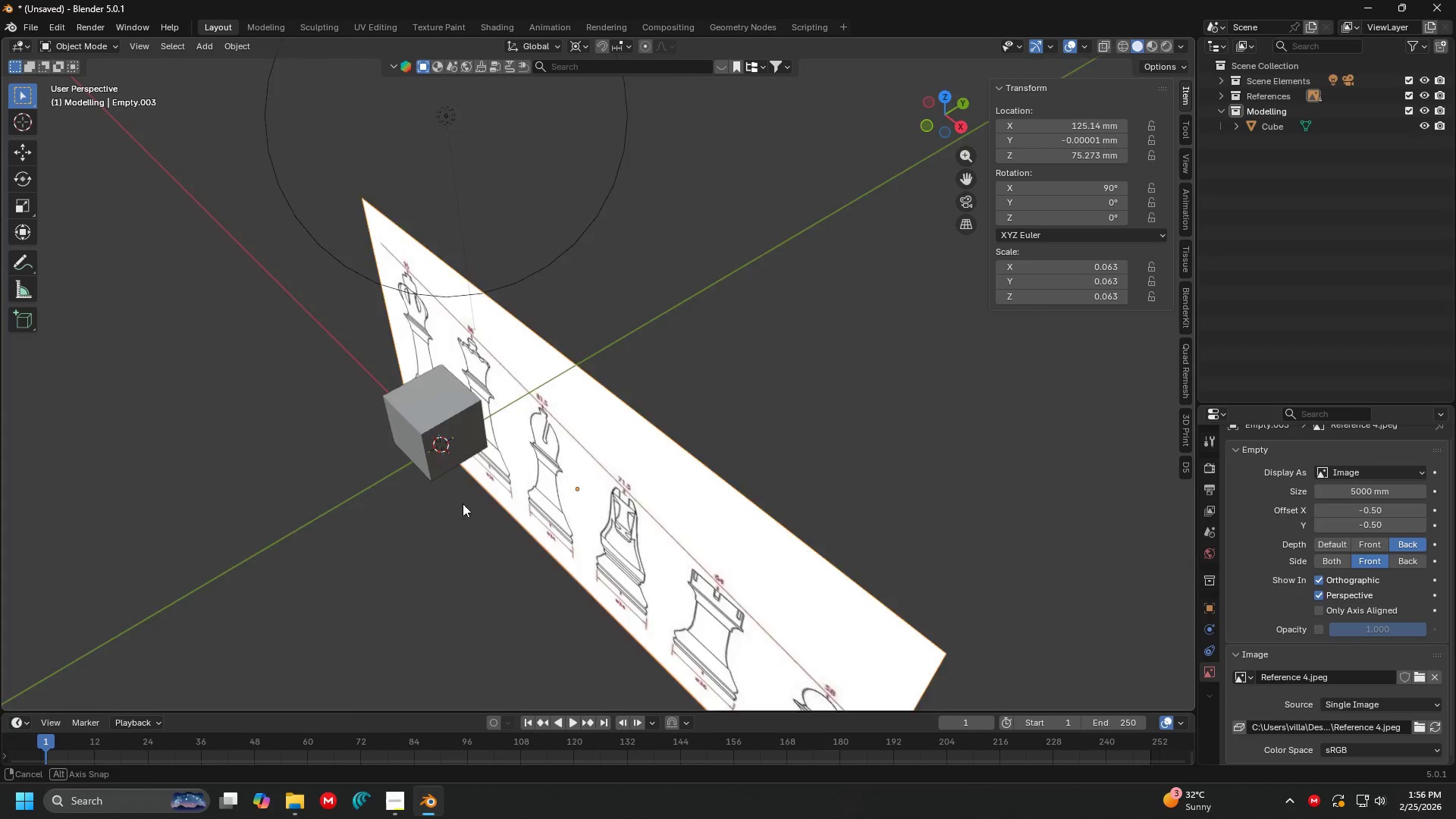 
scroll: coordinate [863, 367], scroll_direction: down, amount: 5.0
 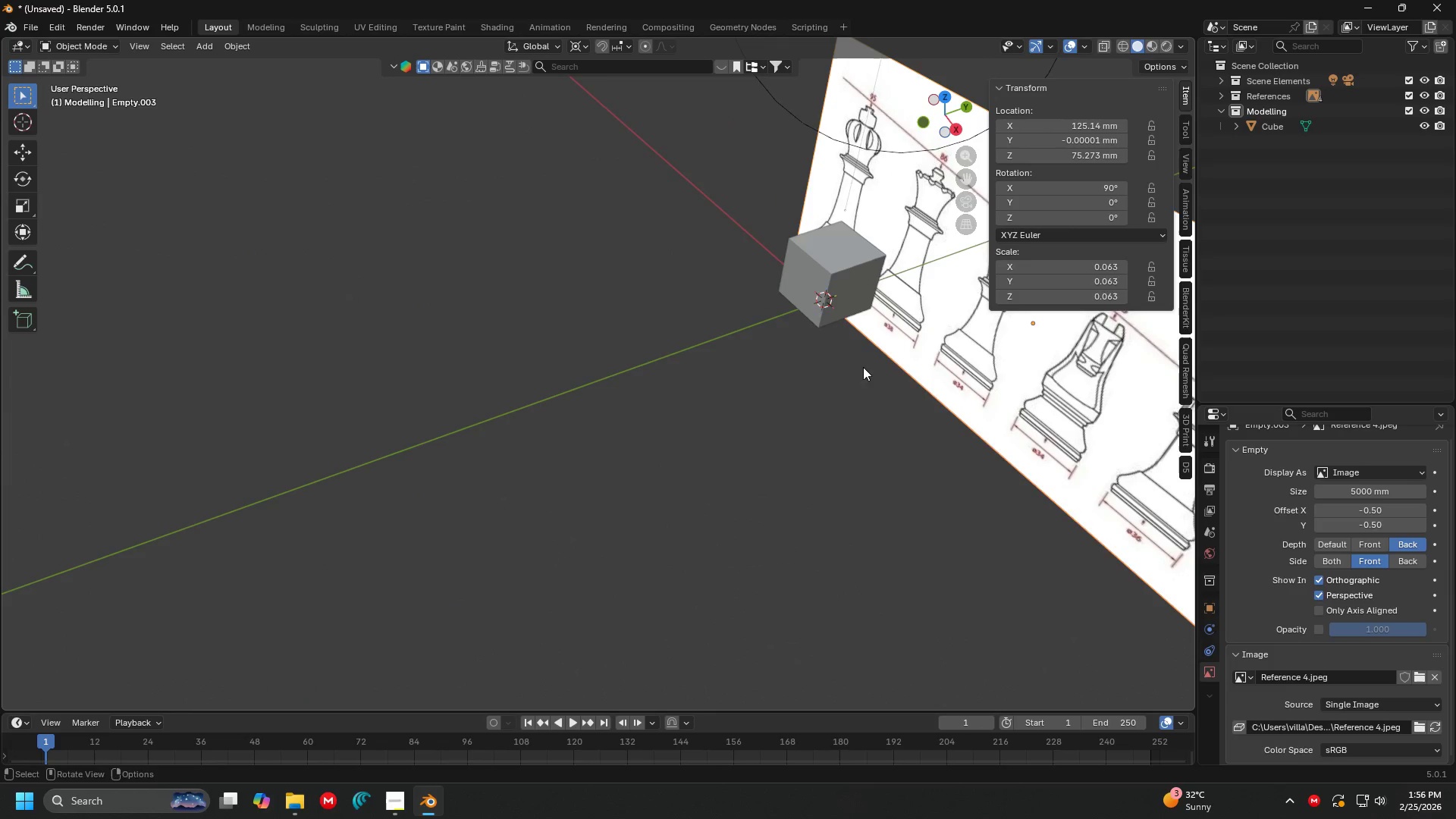 
key(Shift+ShiftLeft)
 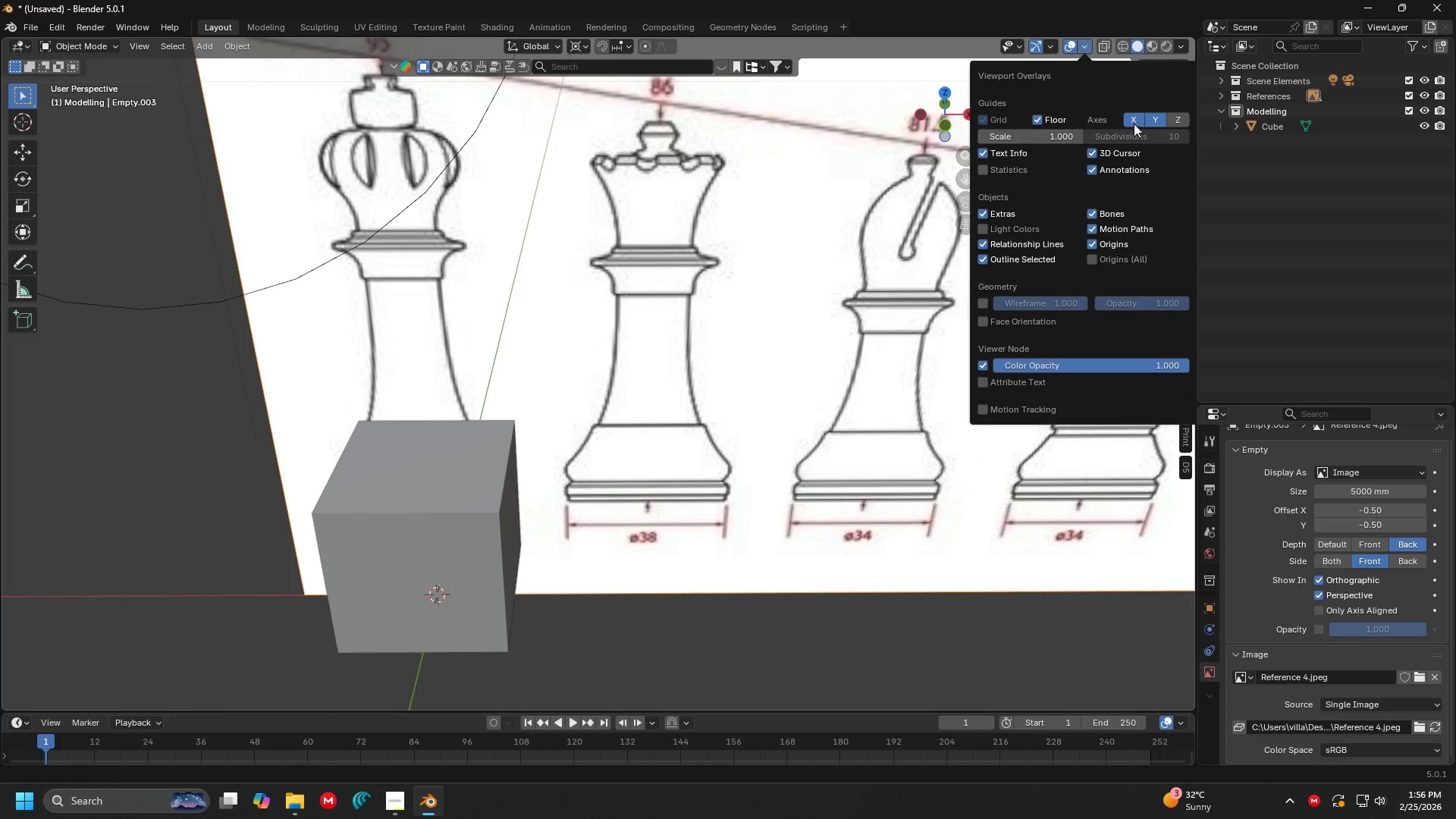 
scroll: coordinate [588, 447], scroll_direction: up, amount: 4.0
 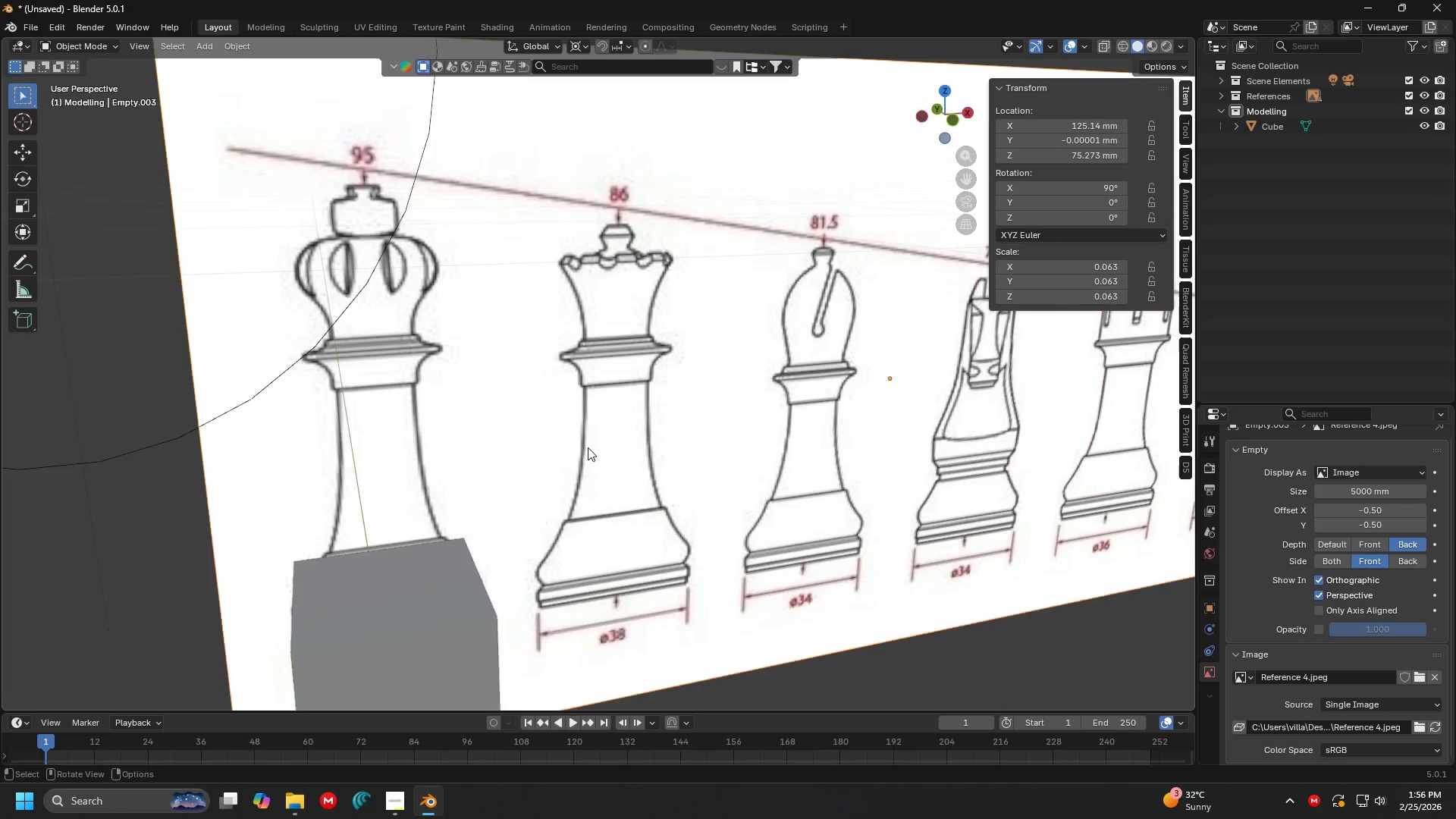 
left_click([1053, 128])
 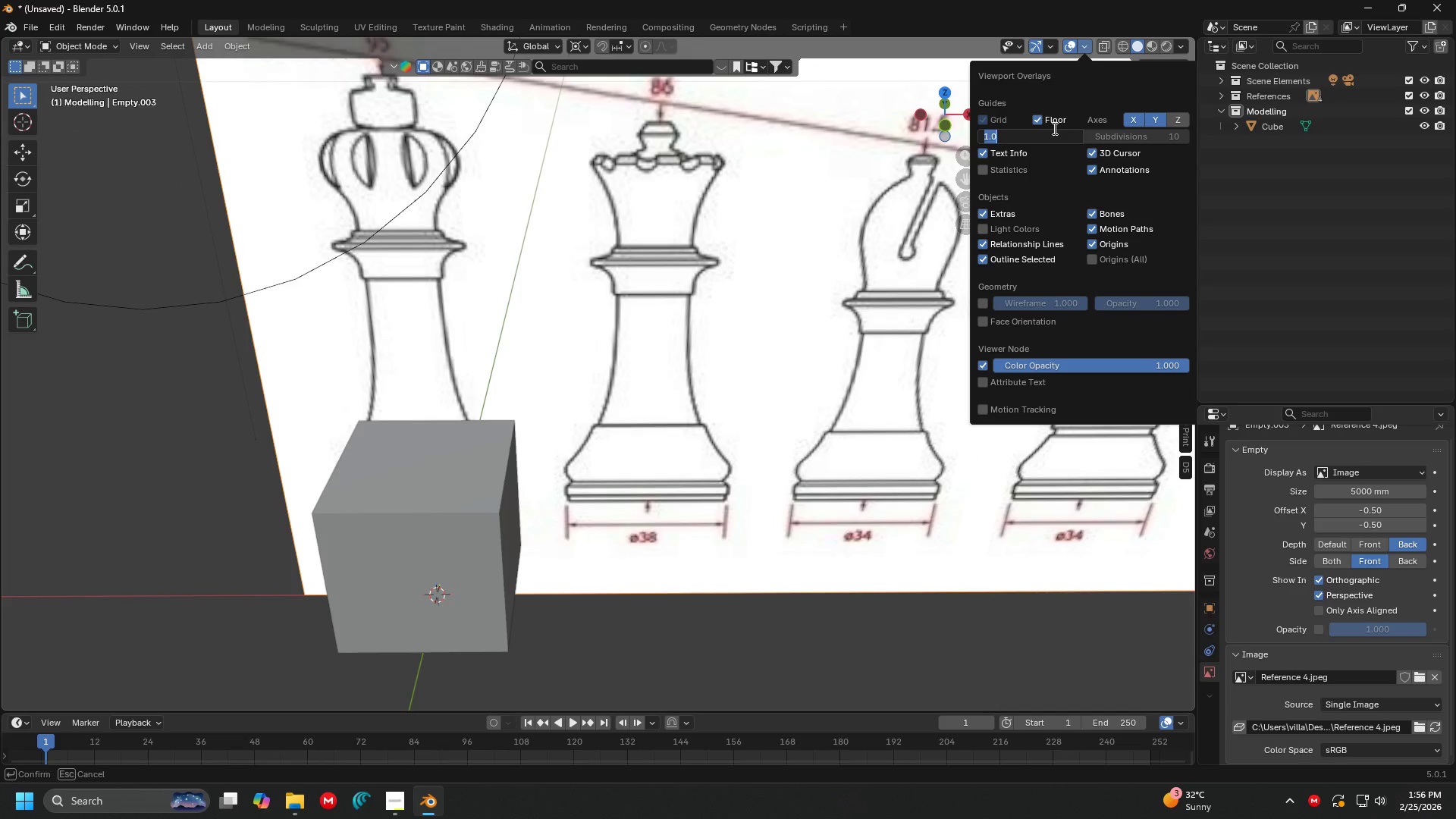 
key(Period)
 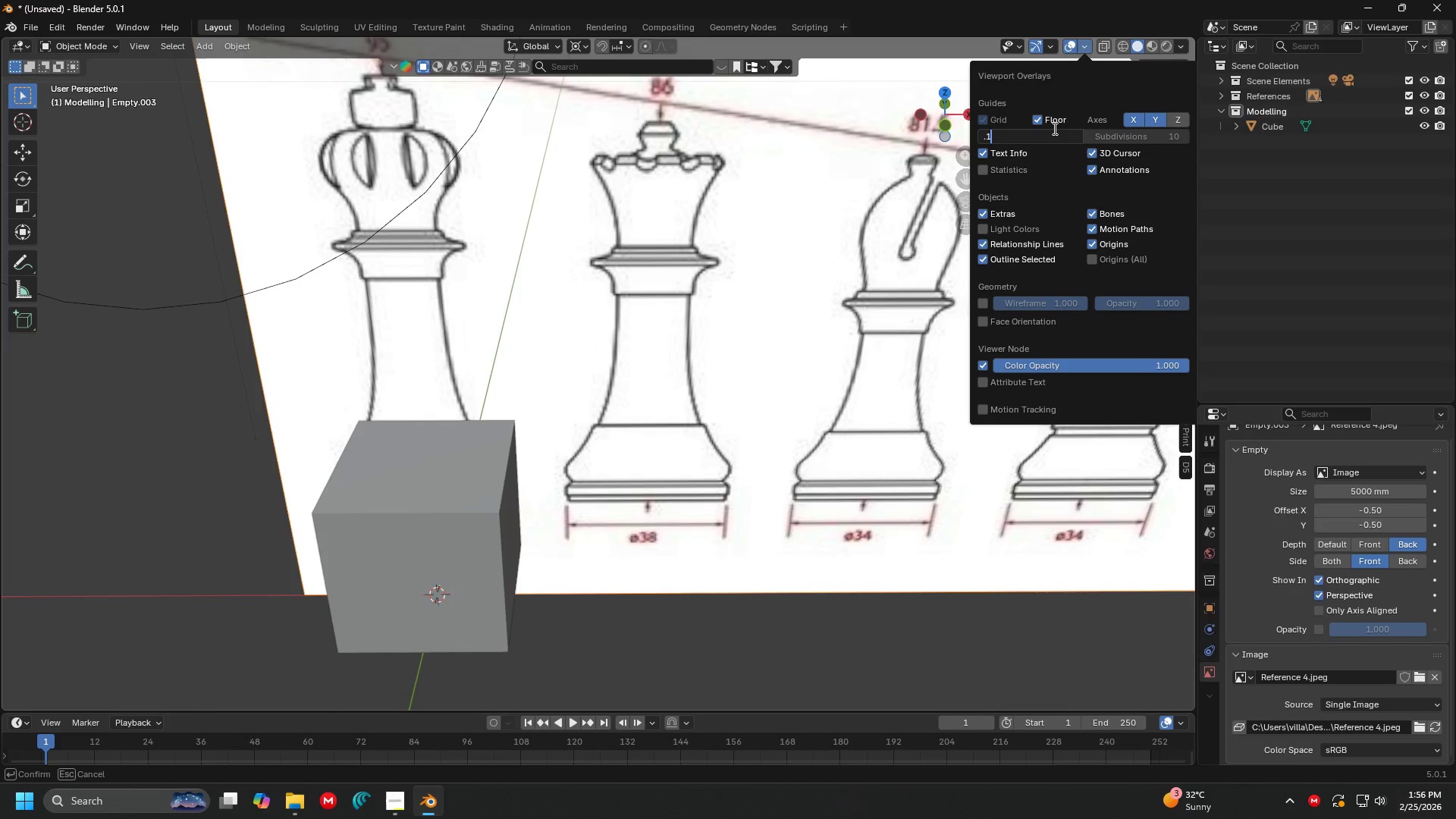 
key(1)
 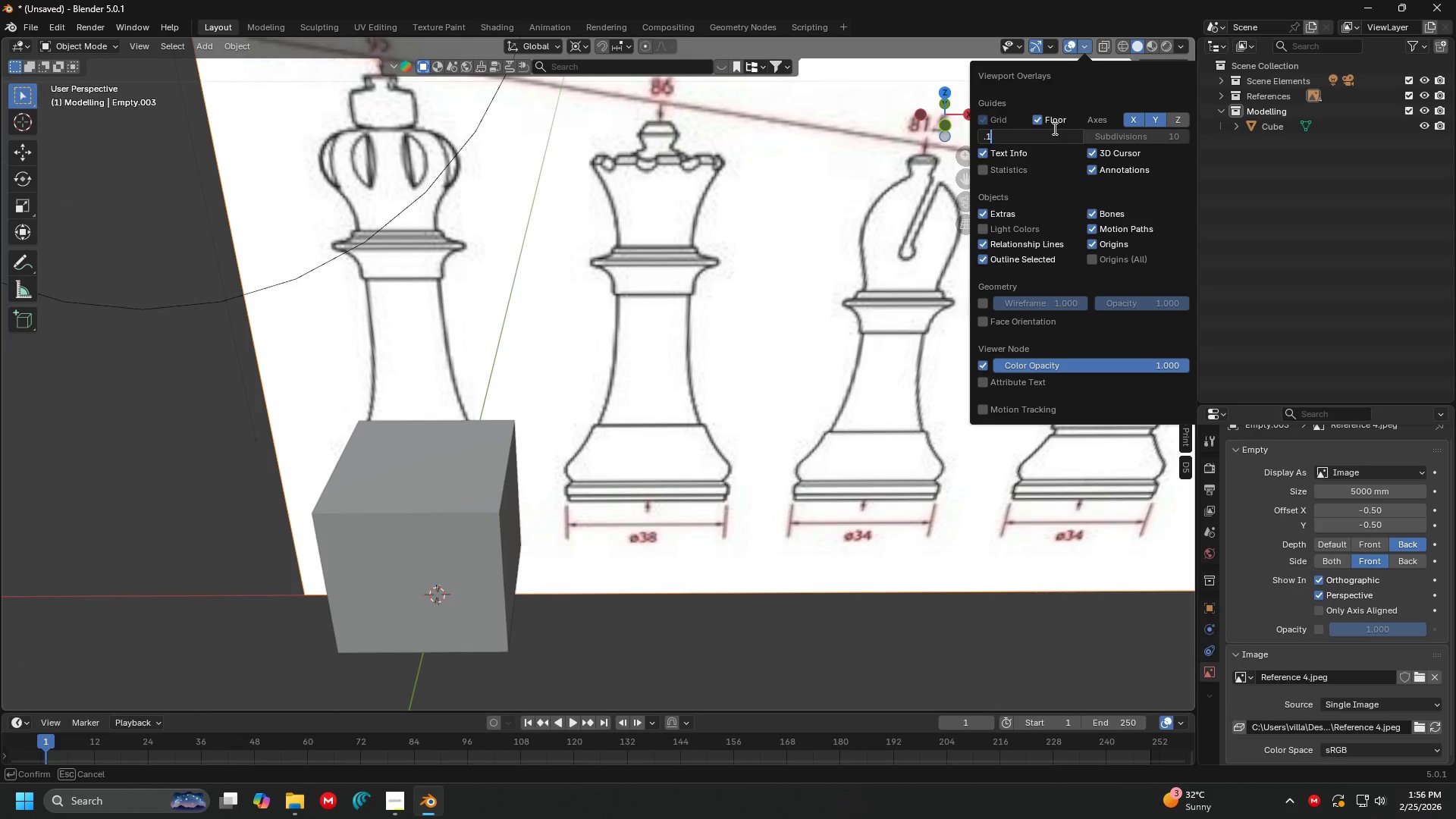 
key(Enter)
 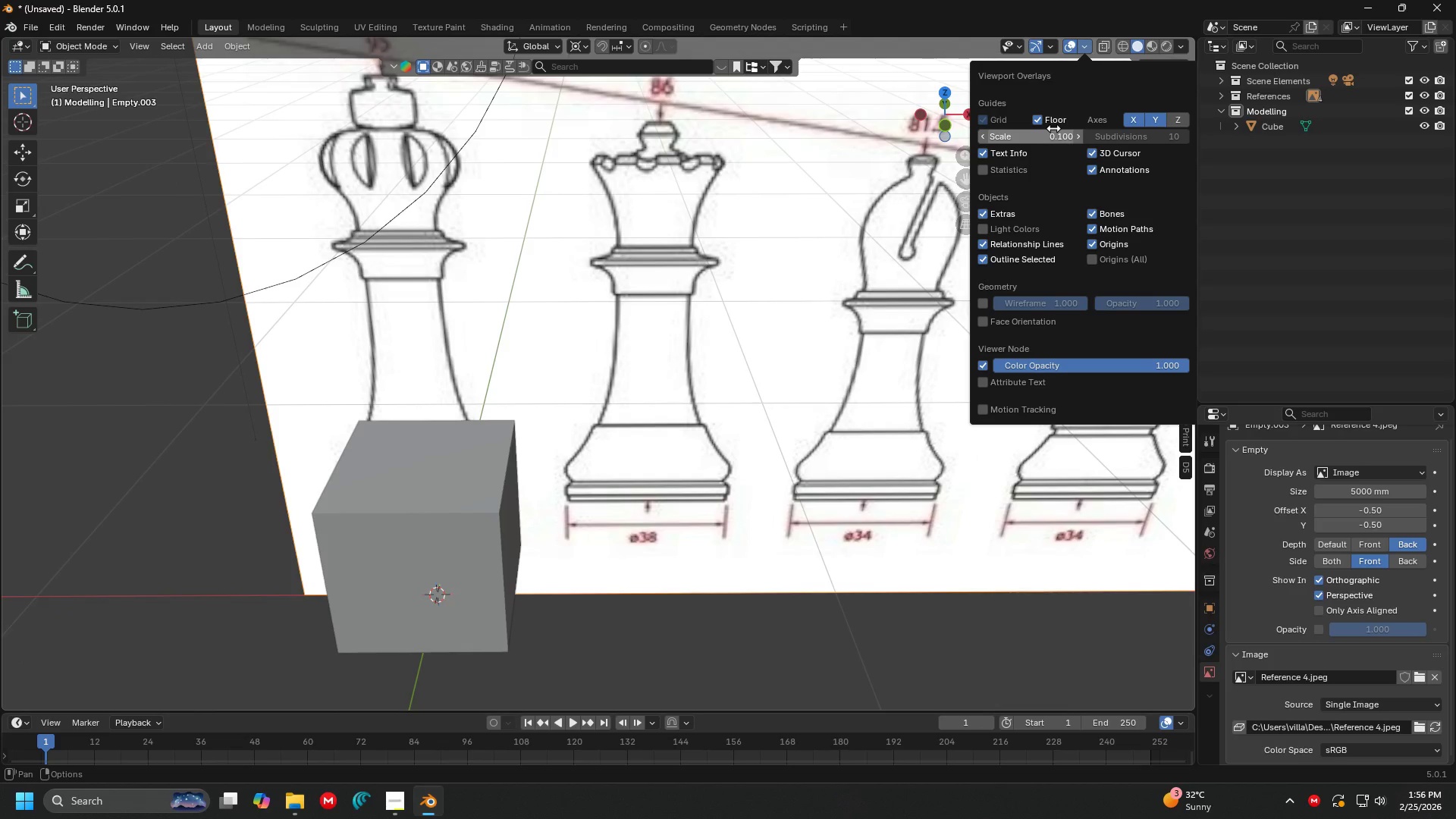 
left_click([1053, 128])
 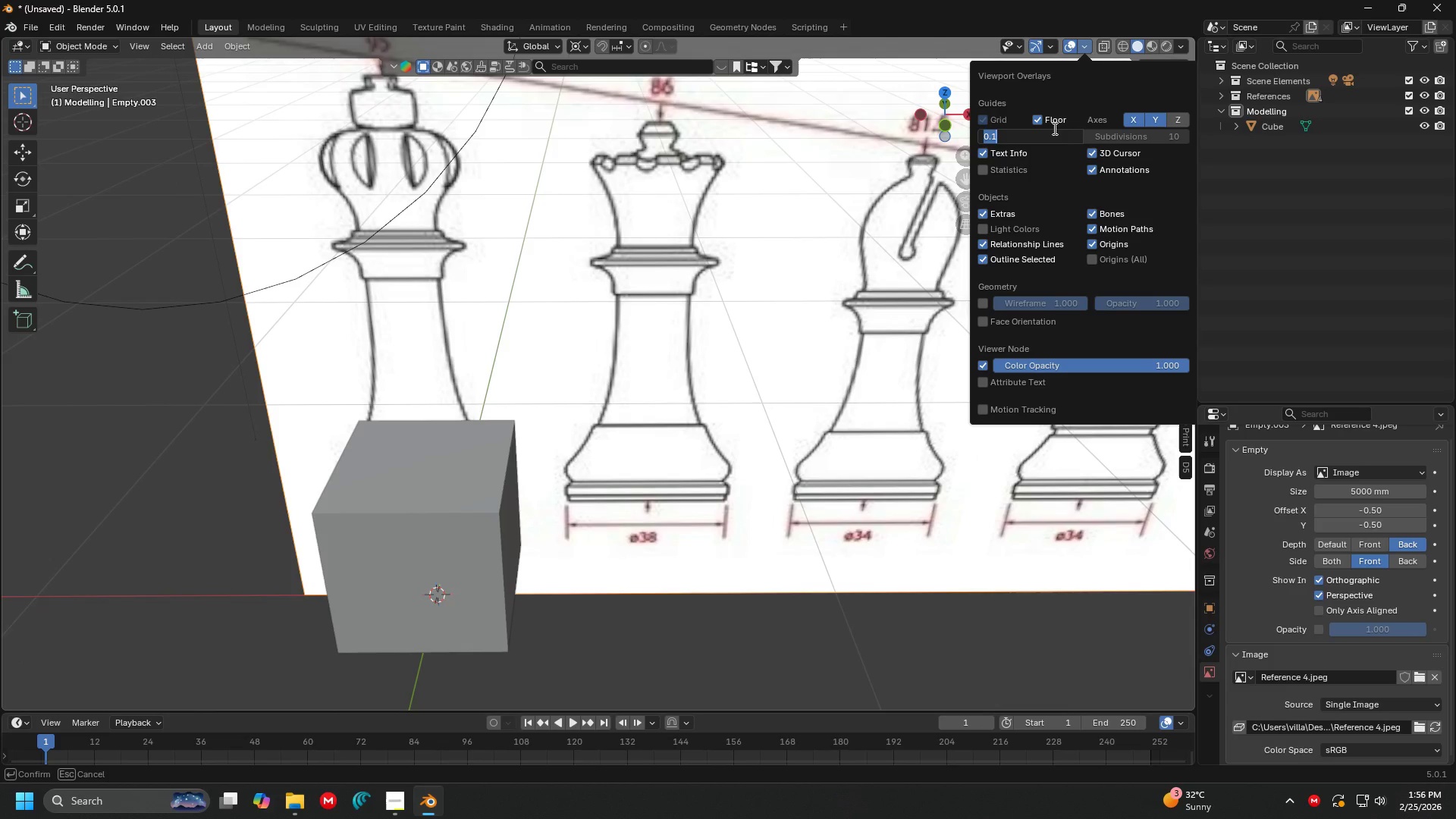 
type(.01)
 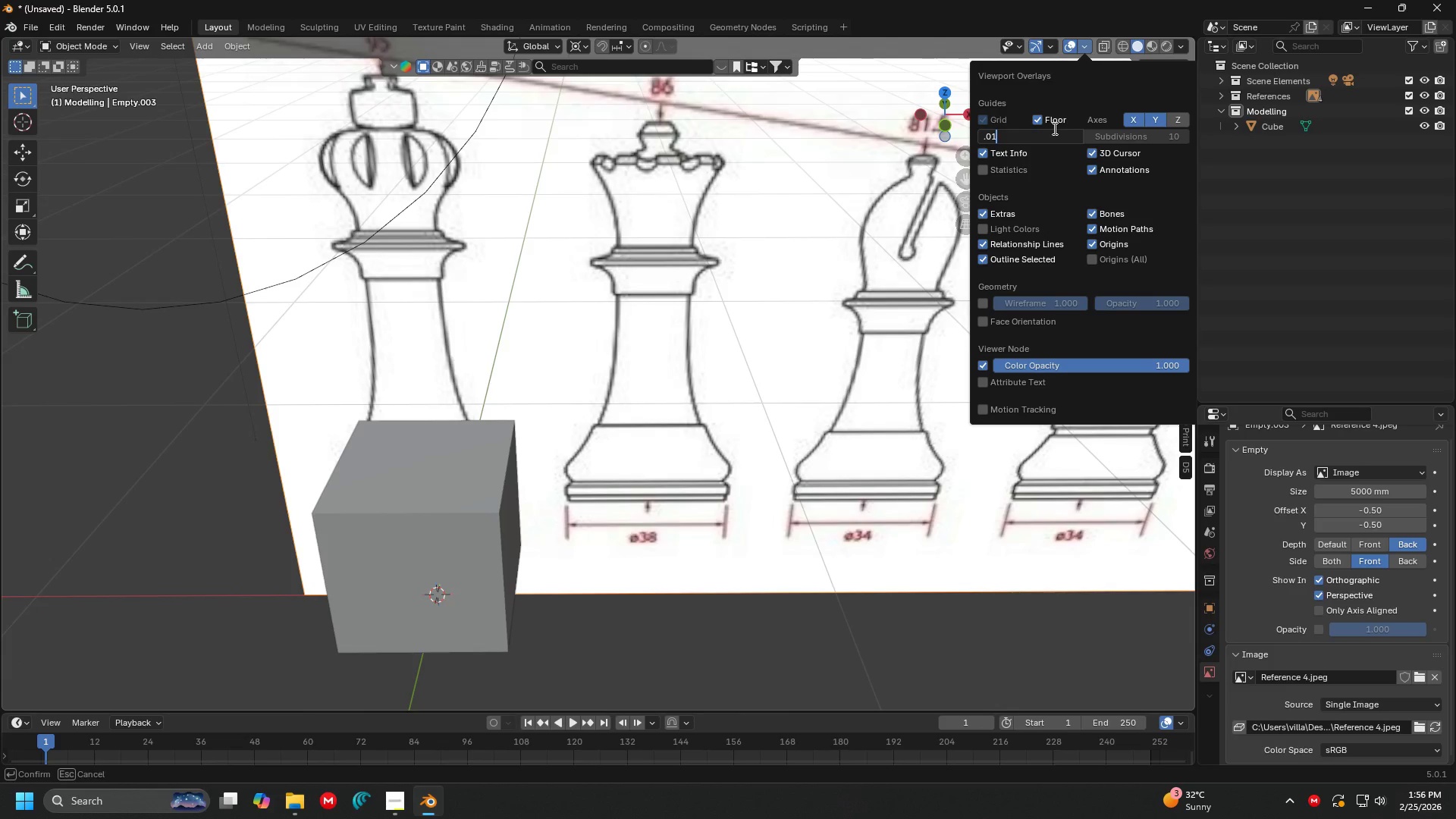 
key(Enter)
 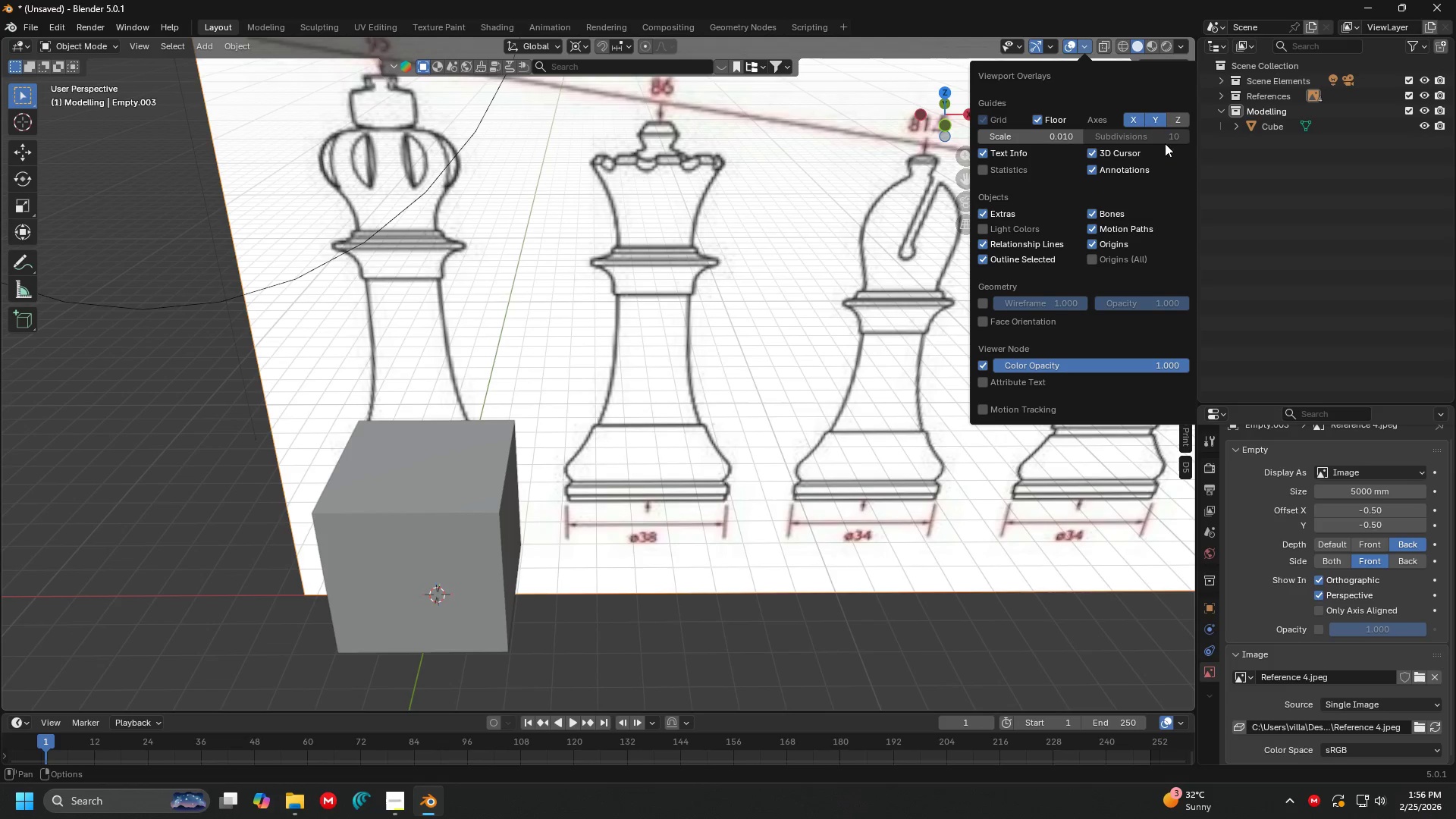 
double_click([1175, 117])
 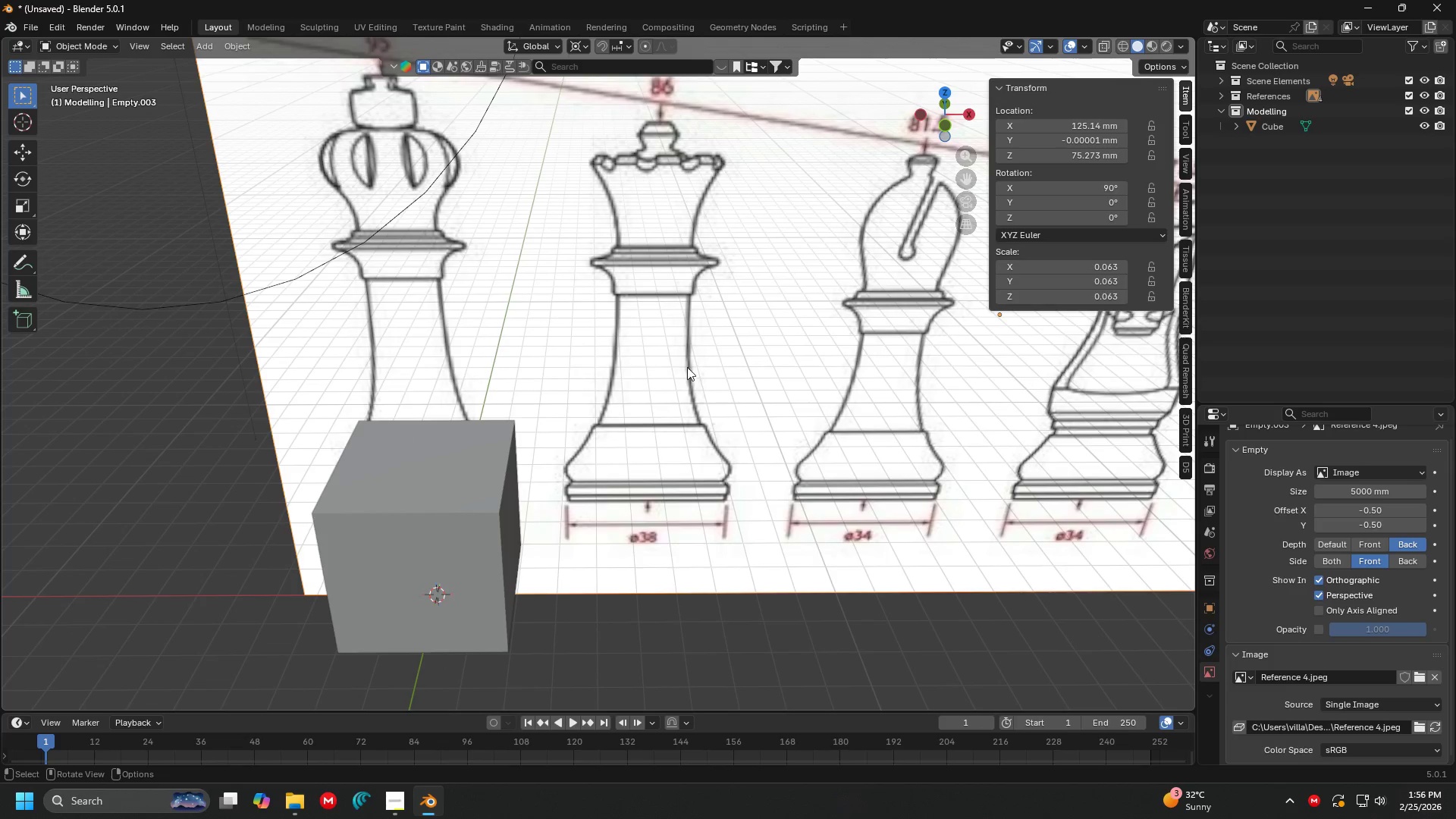 
left_click([1180, 46])
 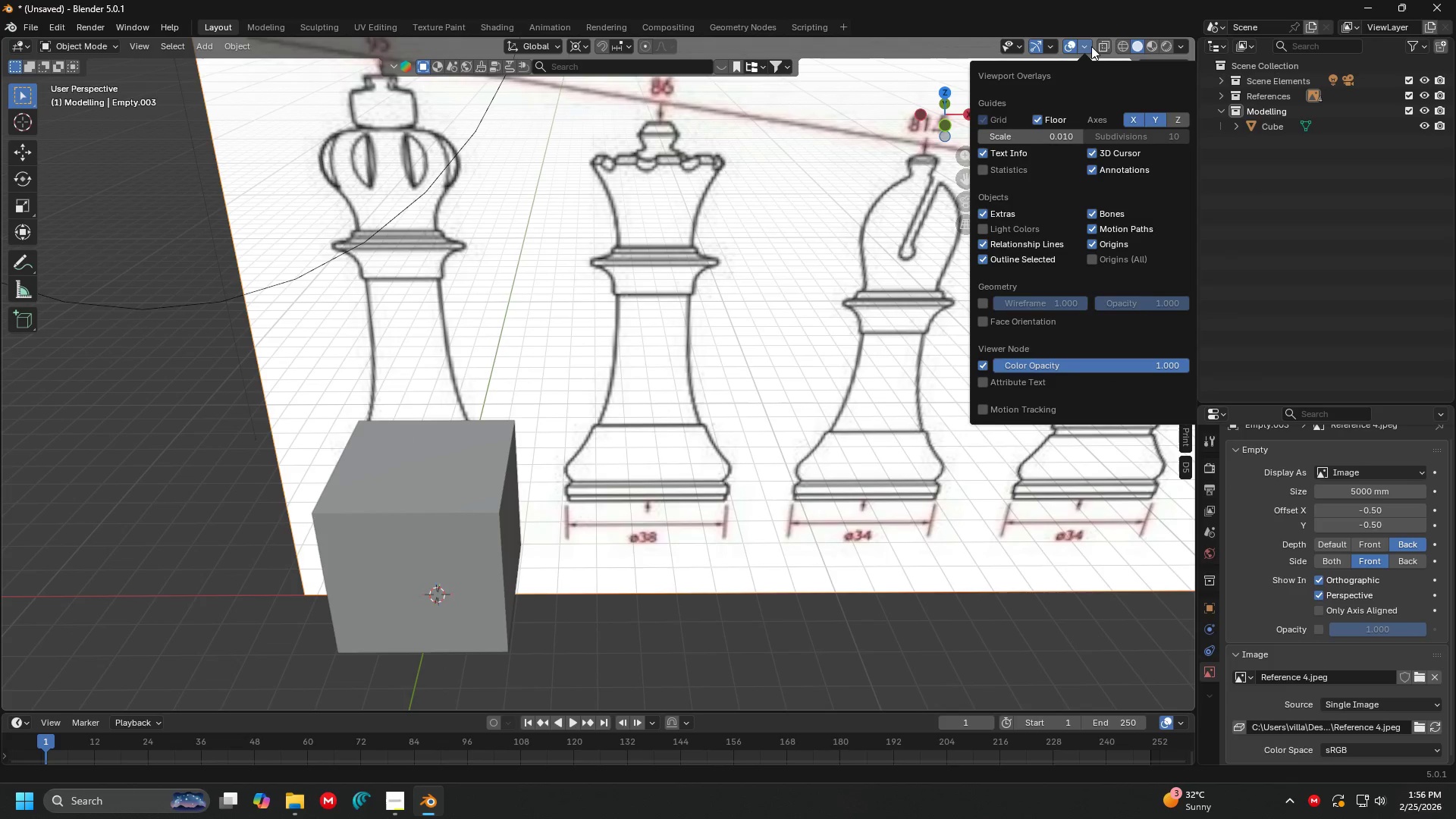 
double_click([1088, 46])
 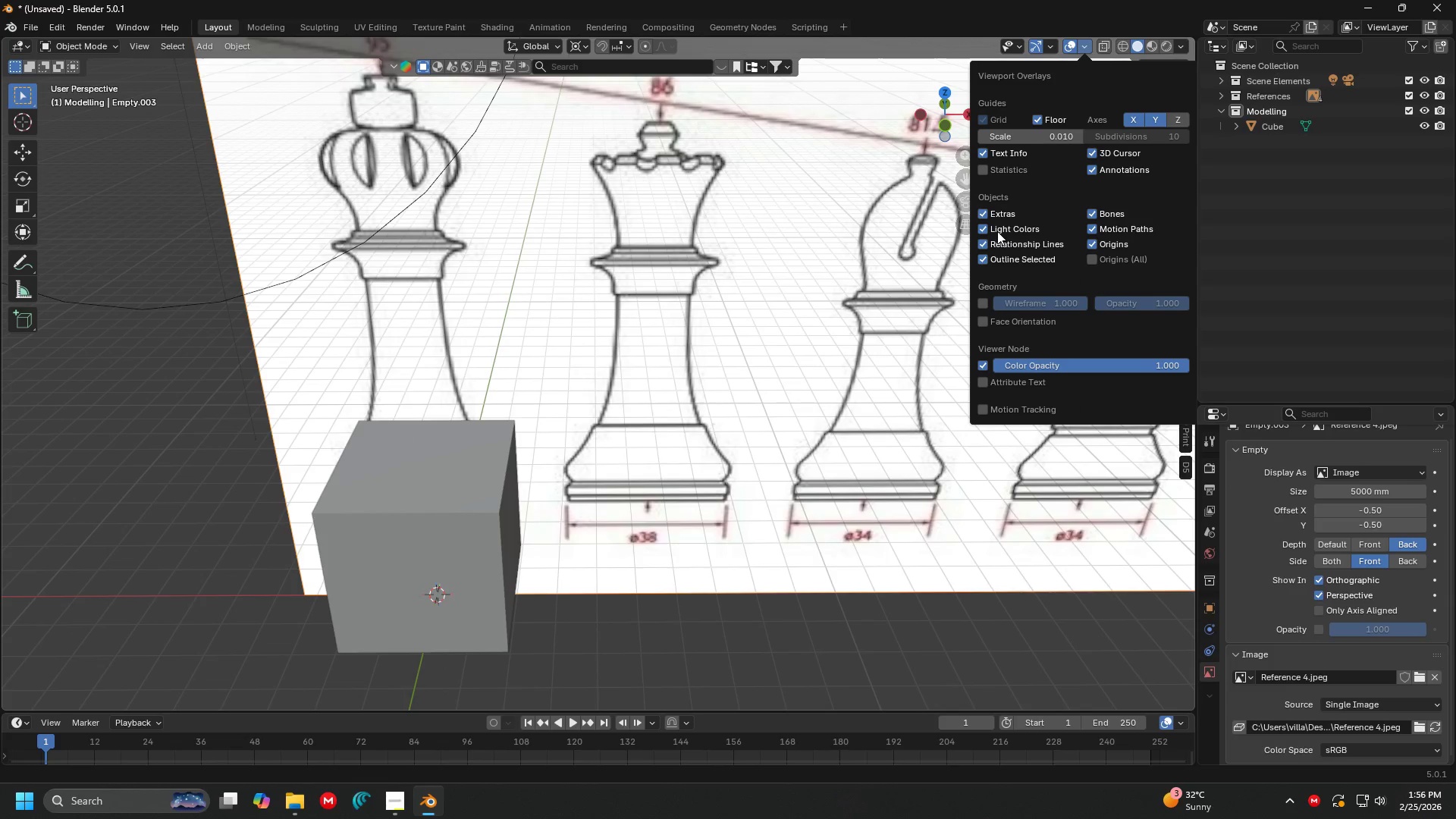 
left_click([993, 231])
 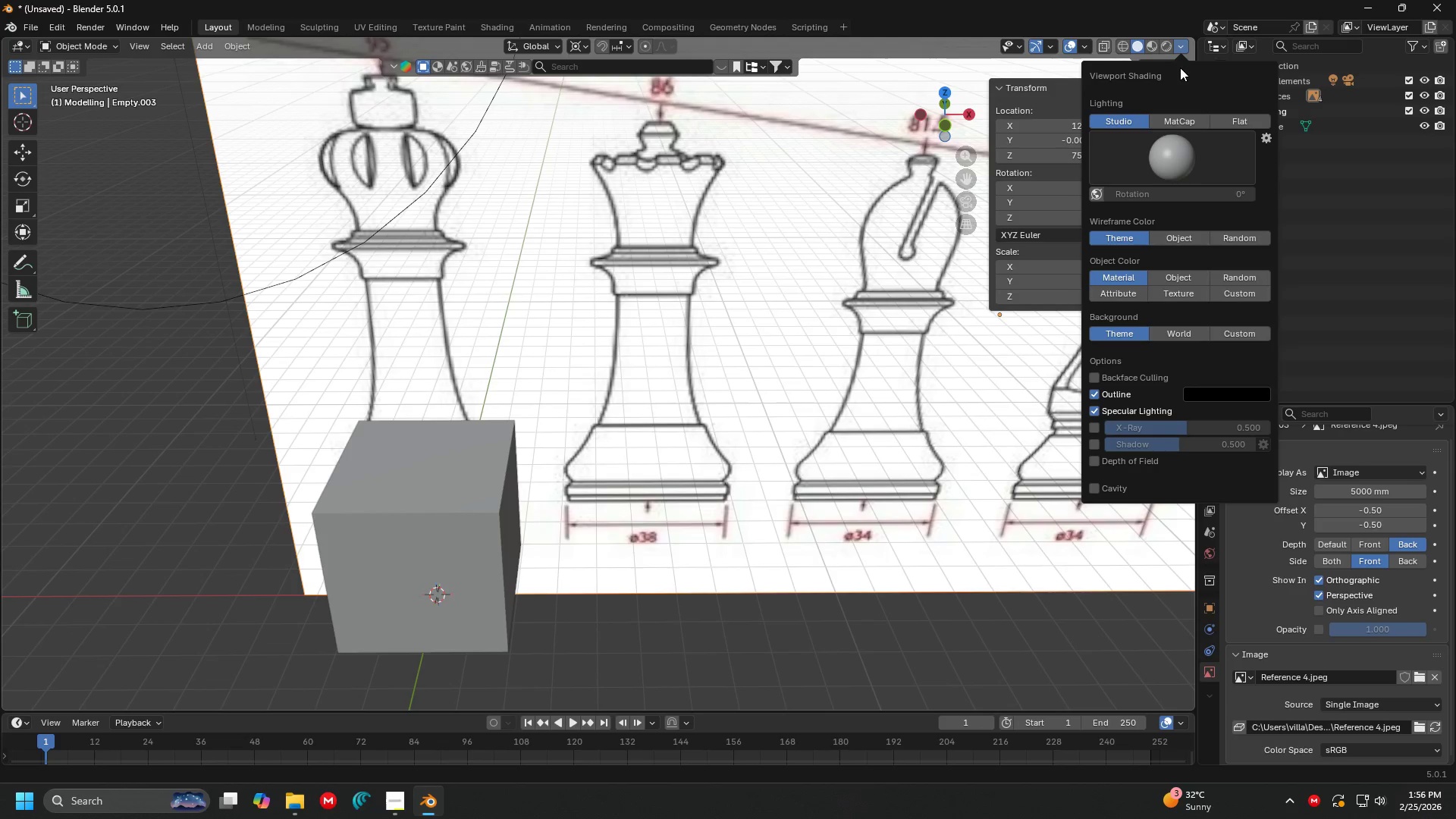 
mouse_move([1176, 135])
 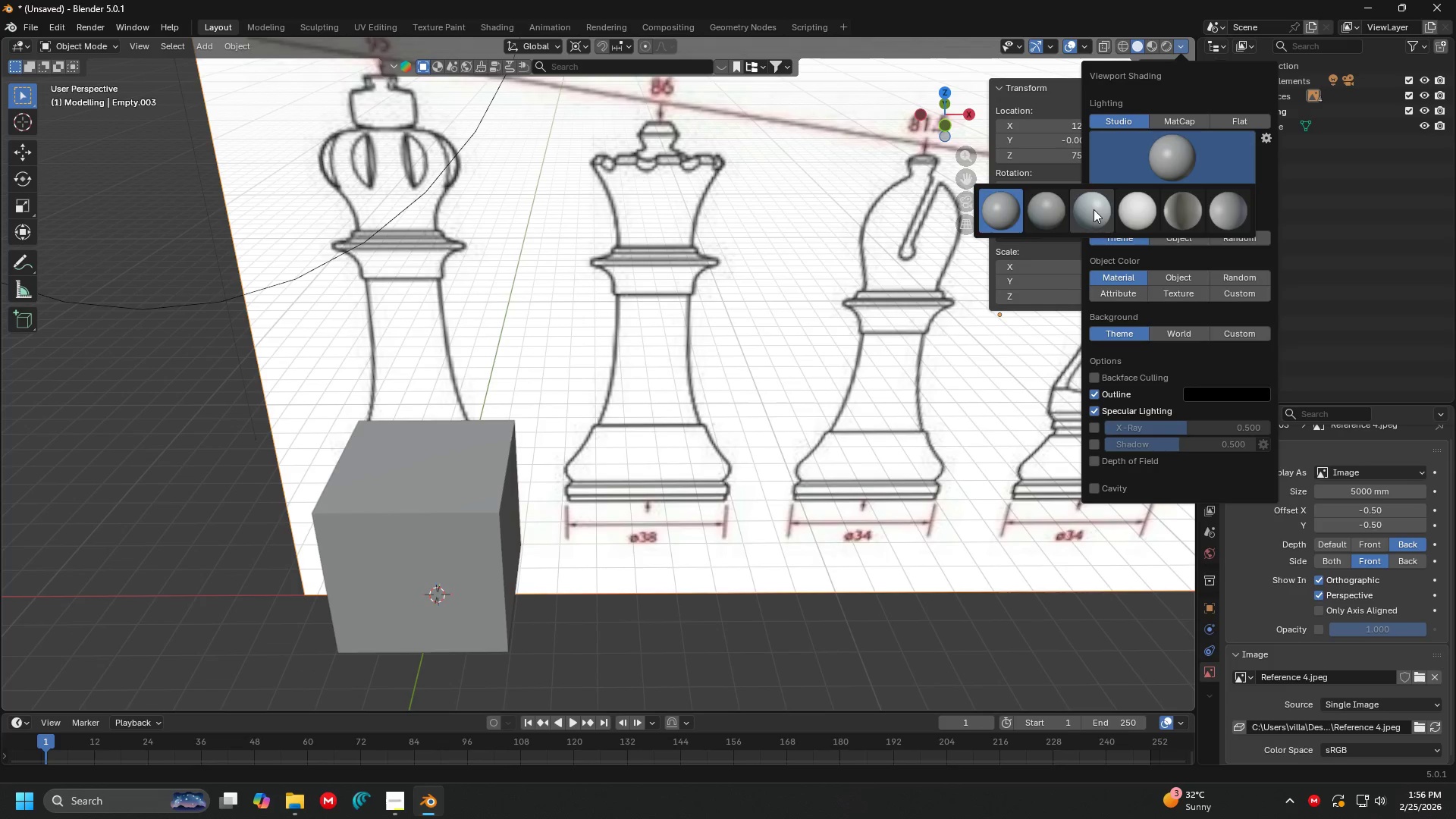 
left_click([1093, 209])
 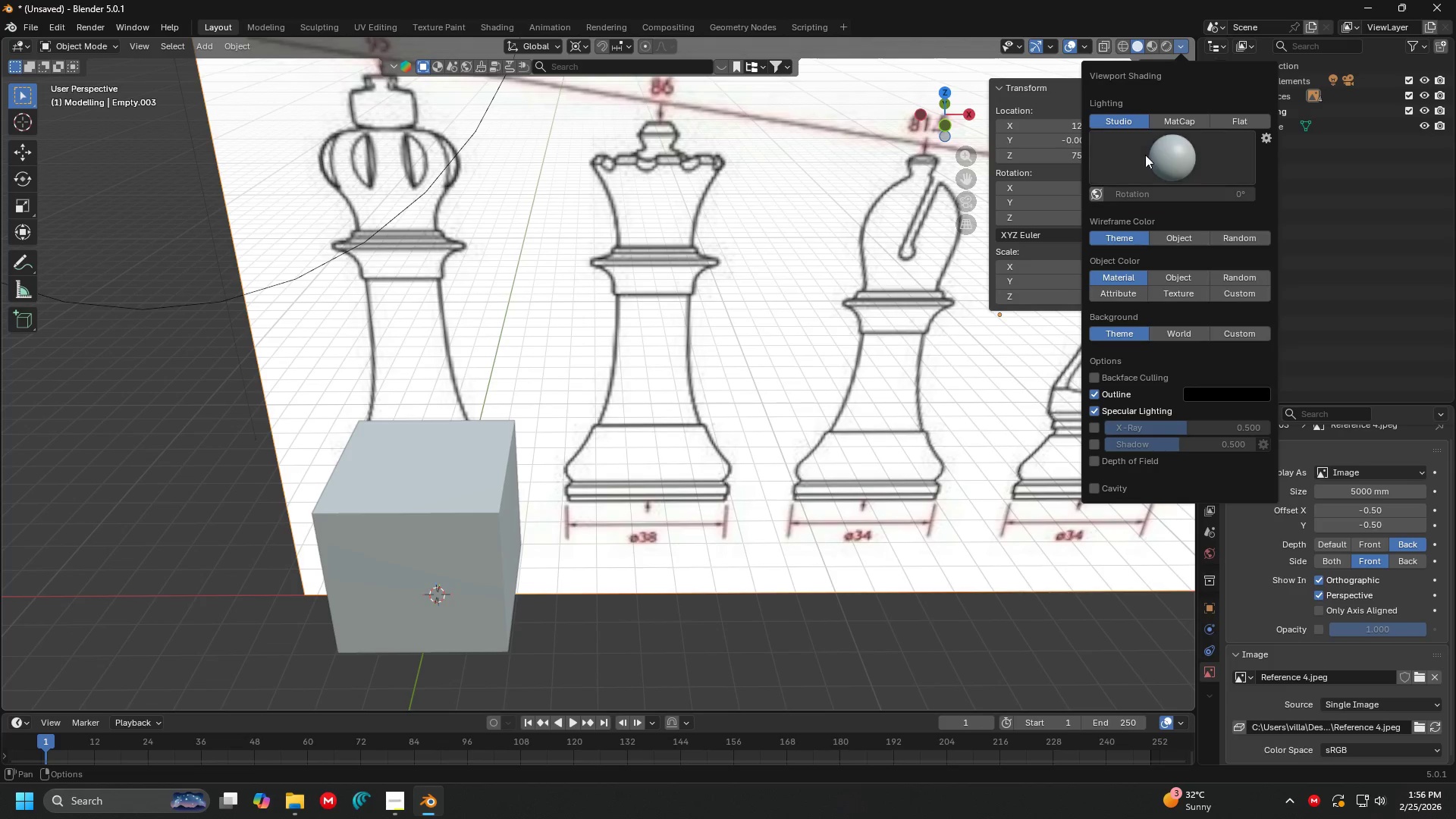 
left_click([1169, 142])
 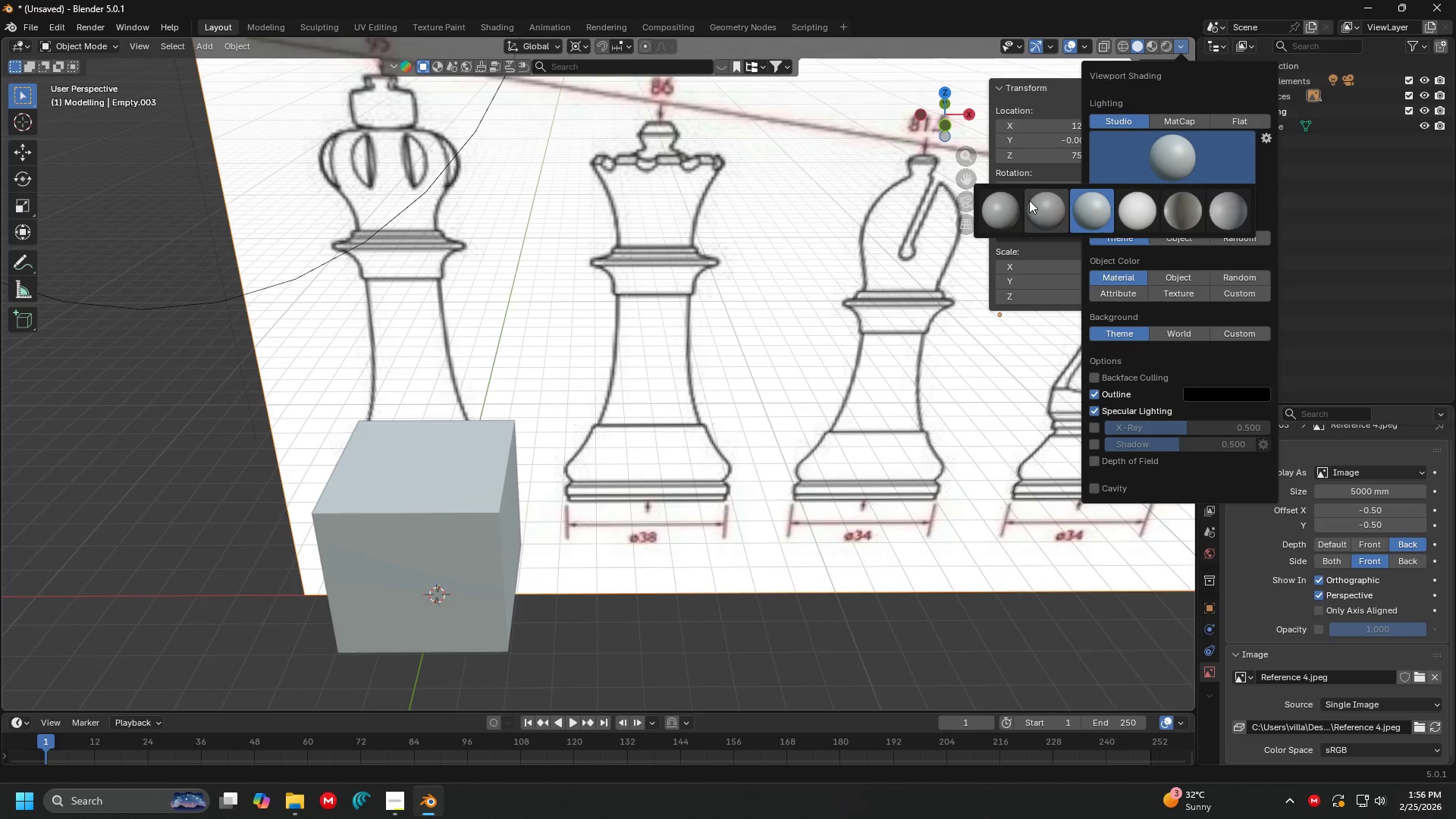 
left_click([1034, 201])
 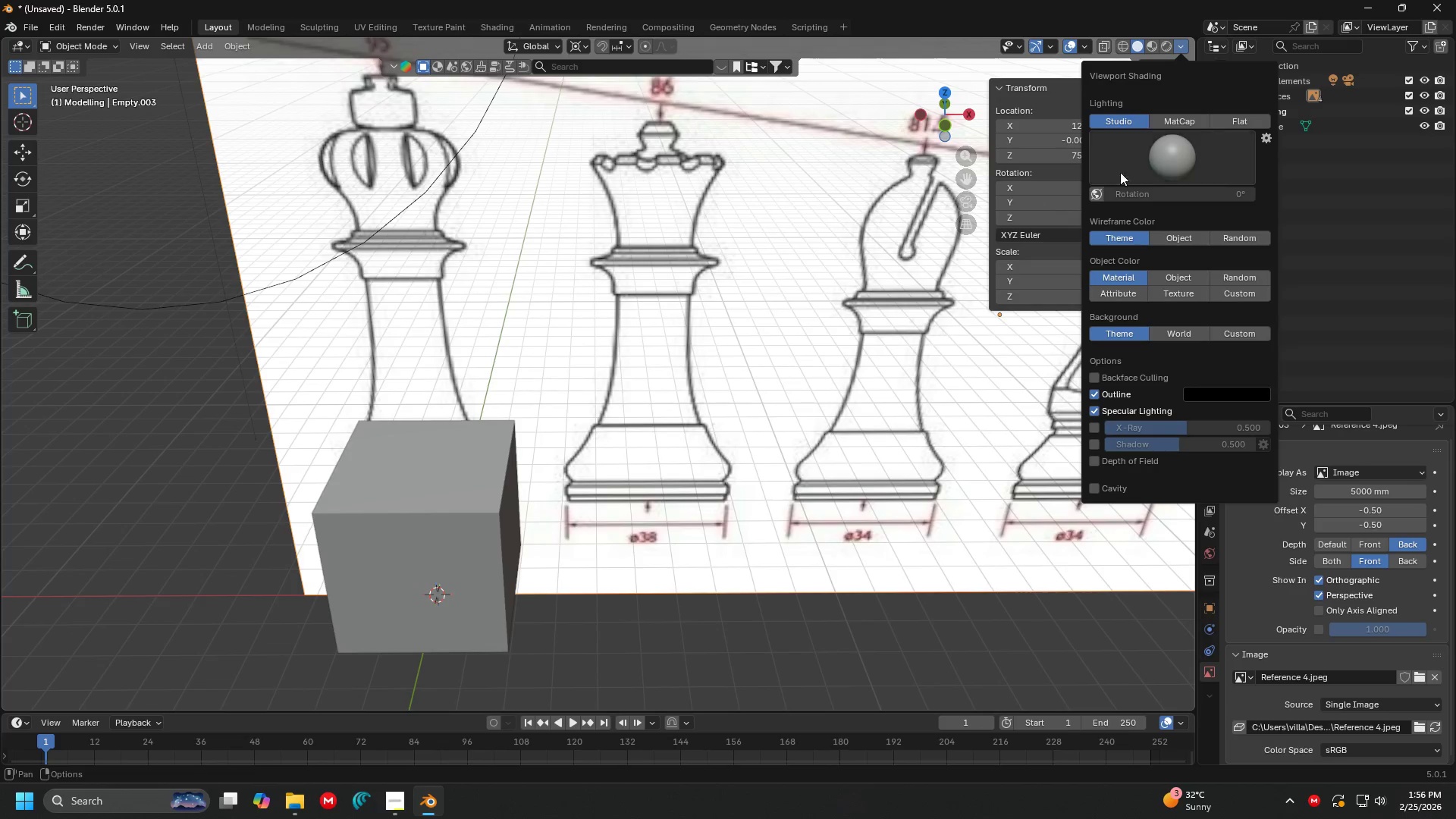 
left_click([1157, 157])
 